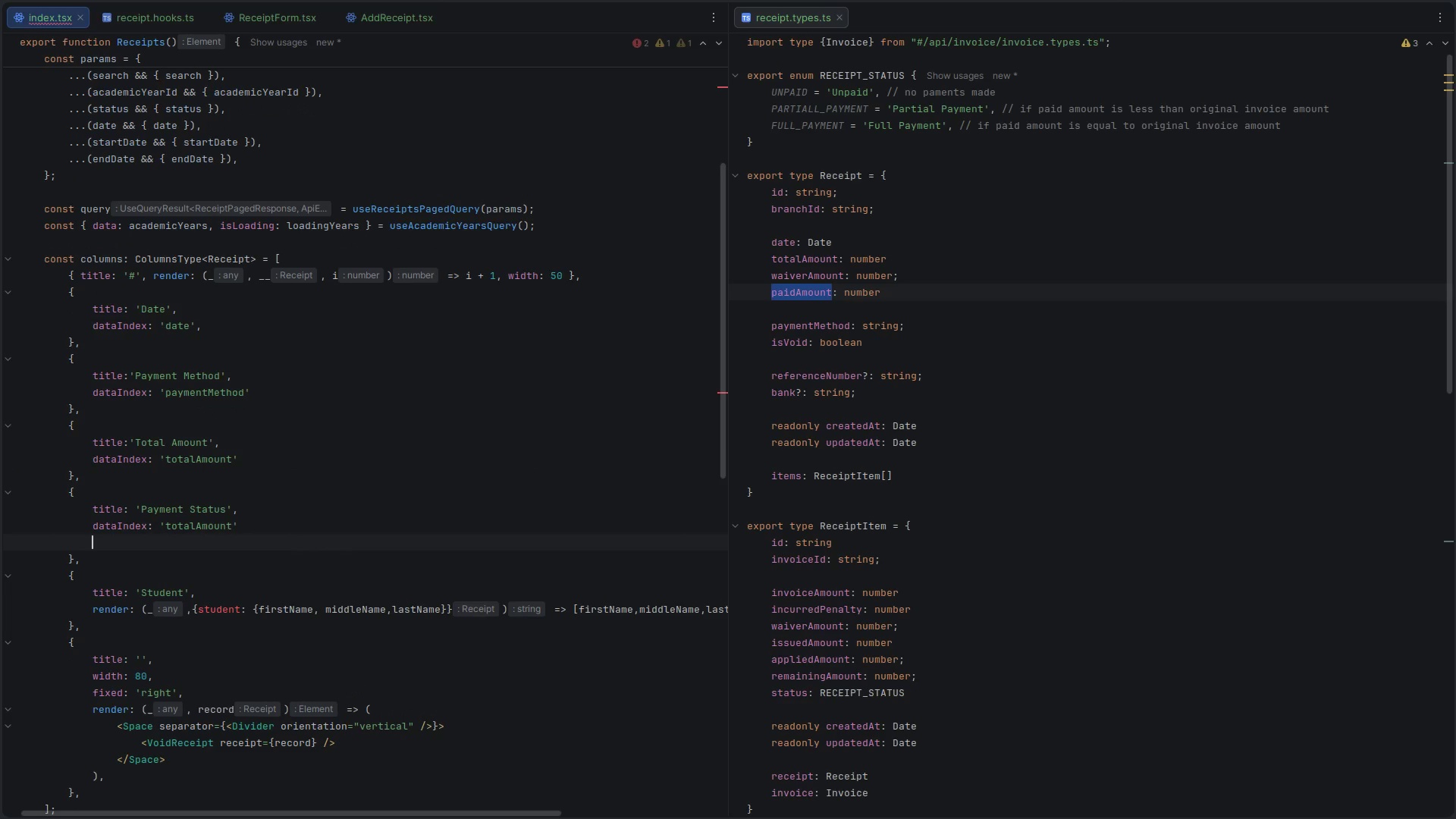 
key(Control+Z)
 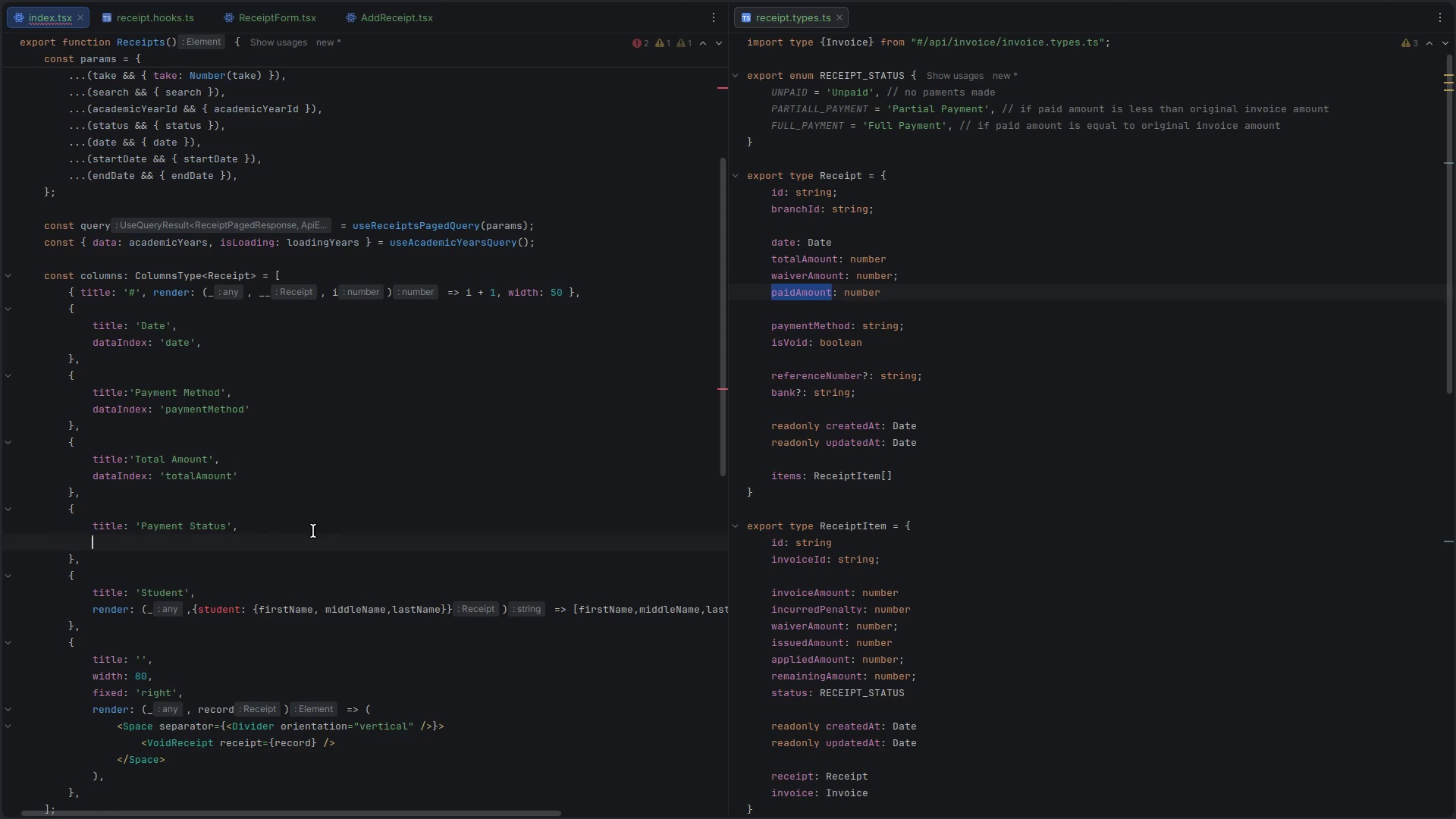 
key(Control+X)
 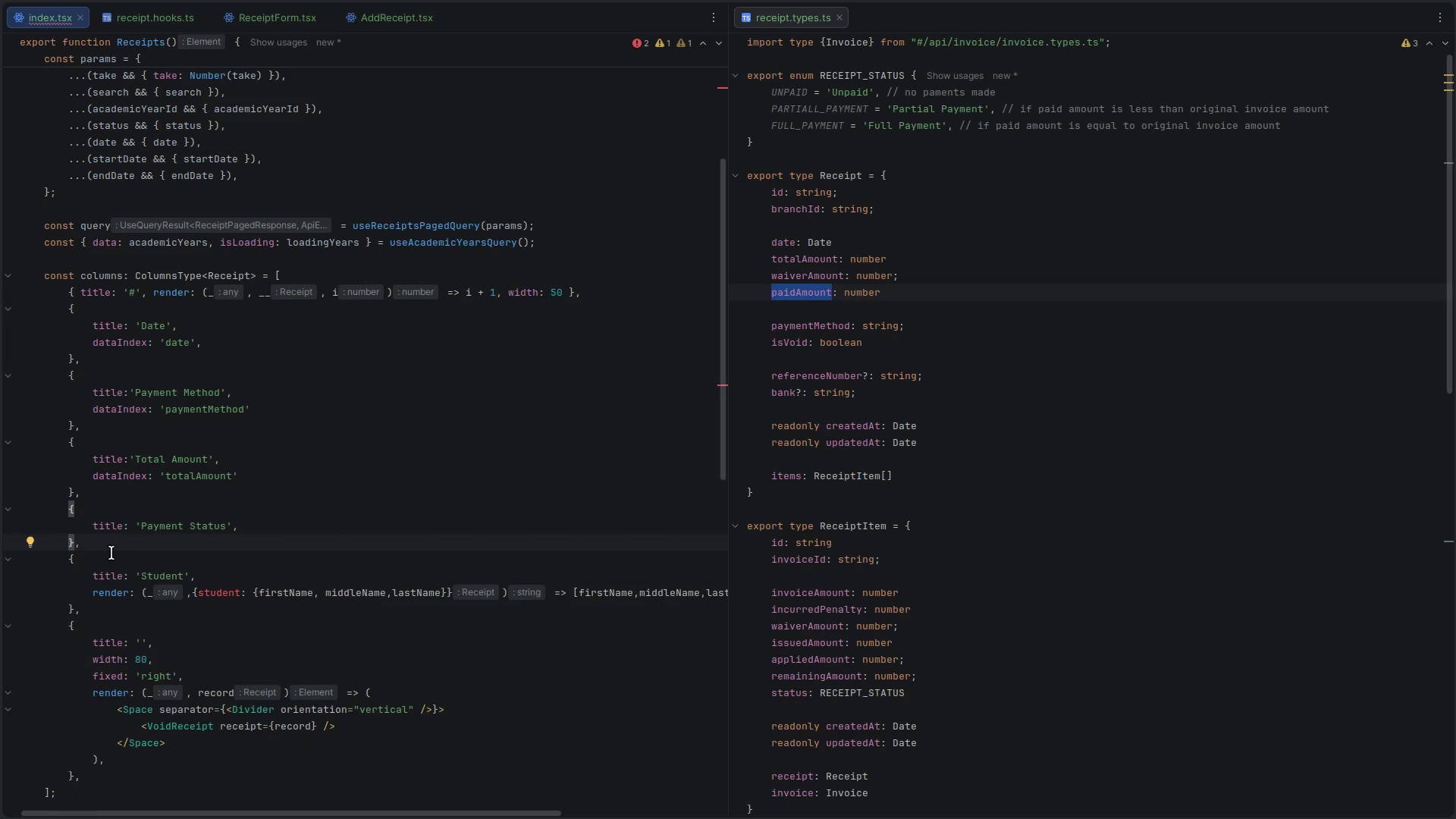 
left_click_drag(start_coordinate=[67, 557], to_coordinate=[89, 607])
 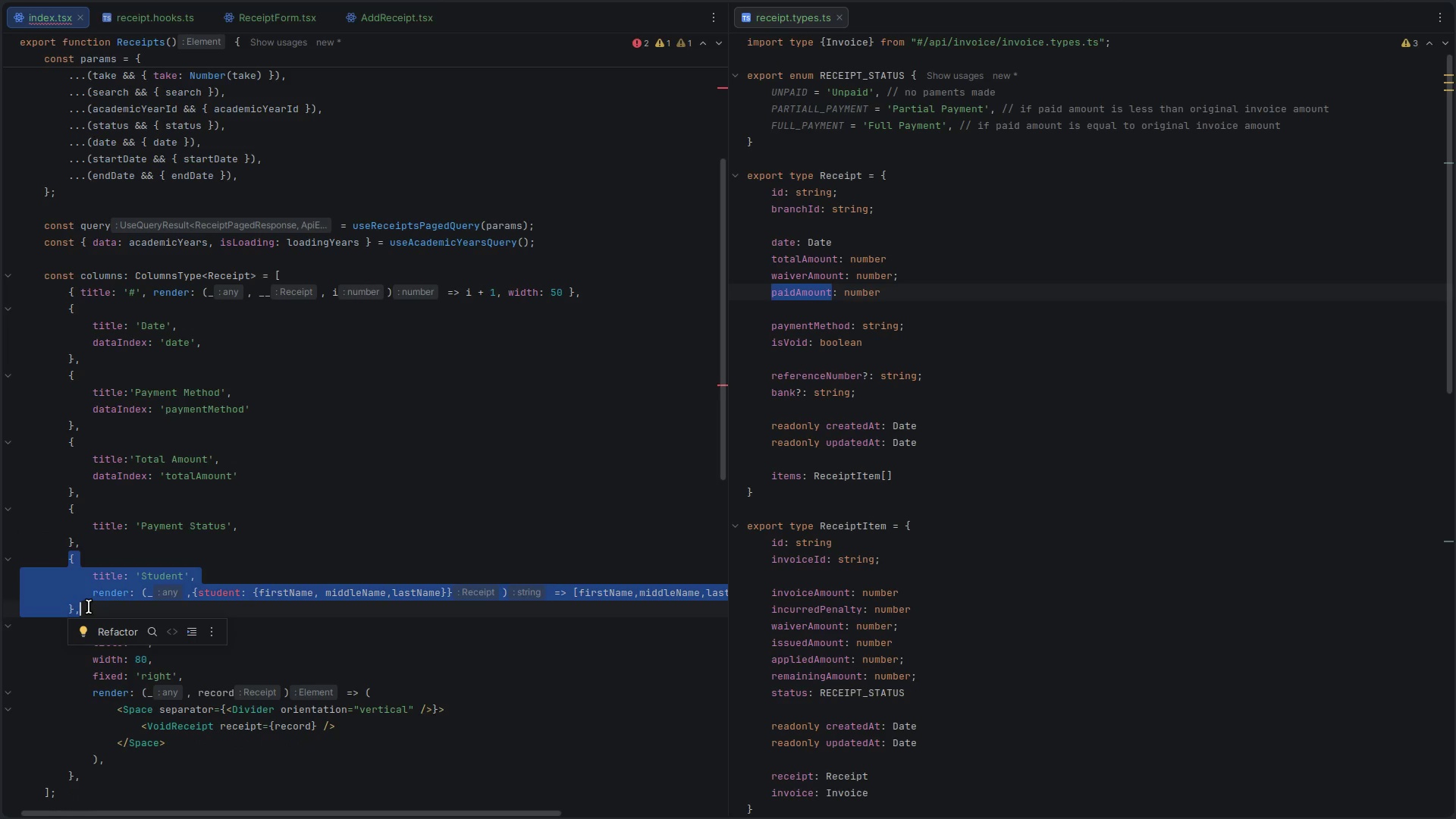 
key(Backspace)
 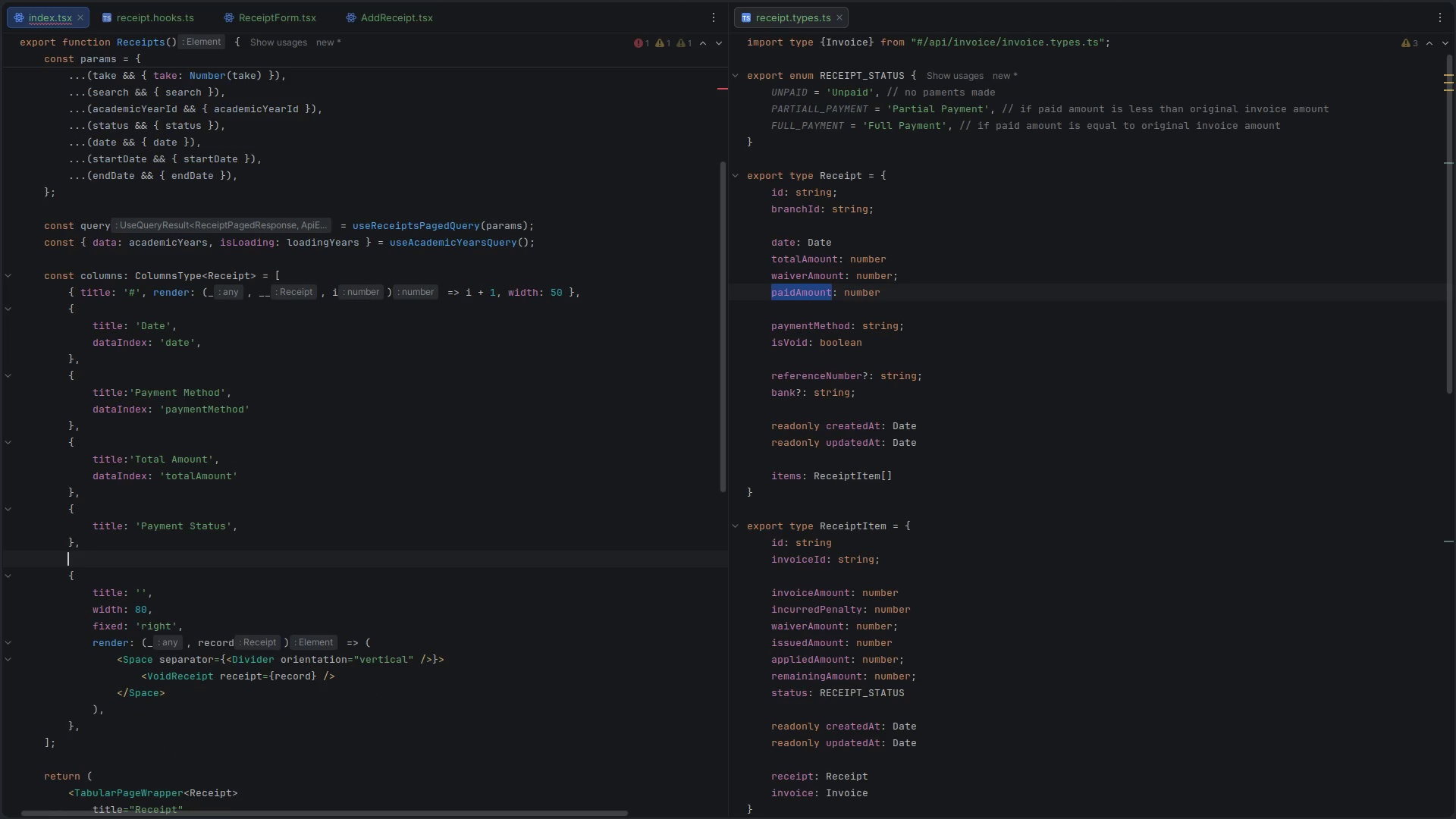 
key(Control+ControlLeft)
 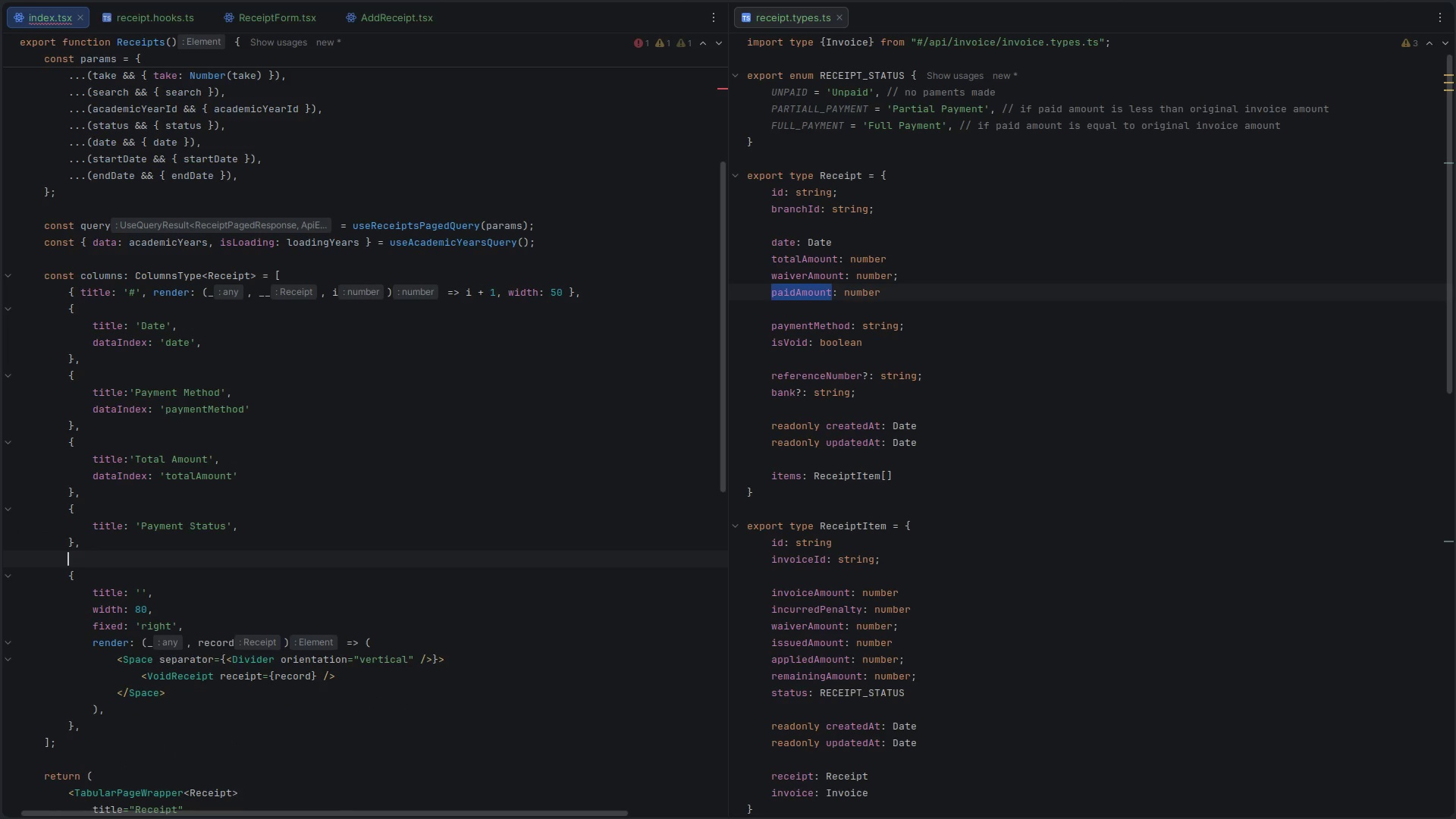 
key(Control+S)
 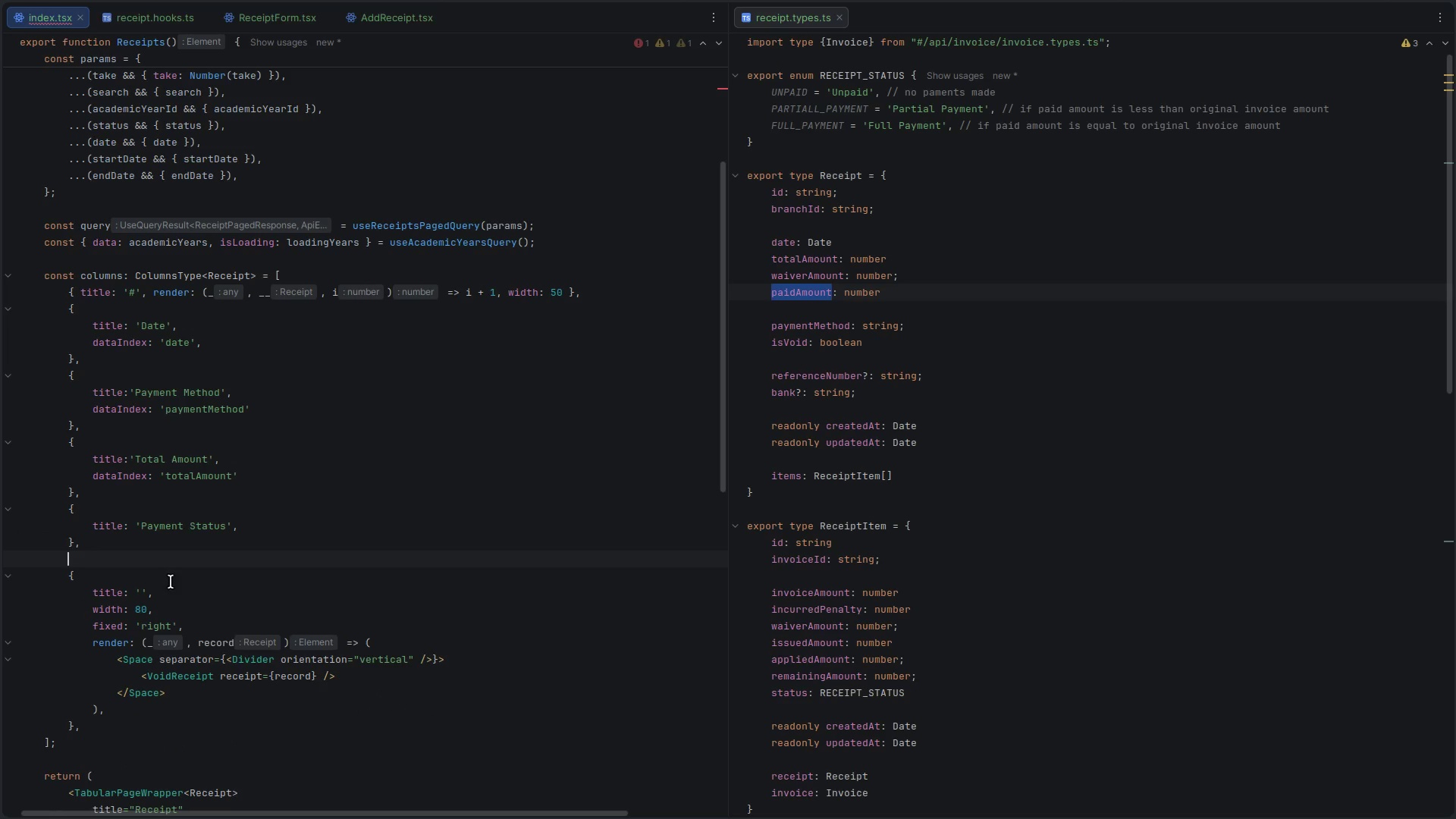 
key(Control+X)
 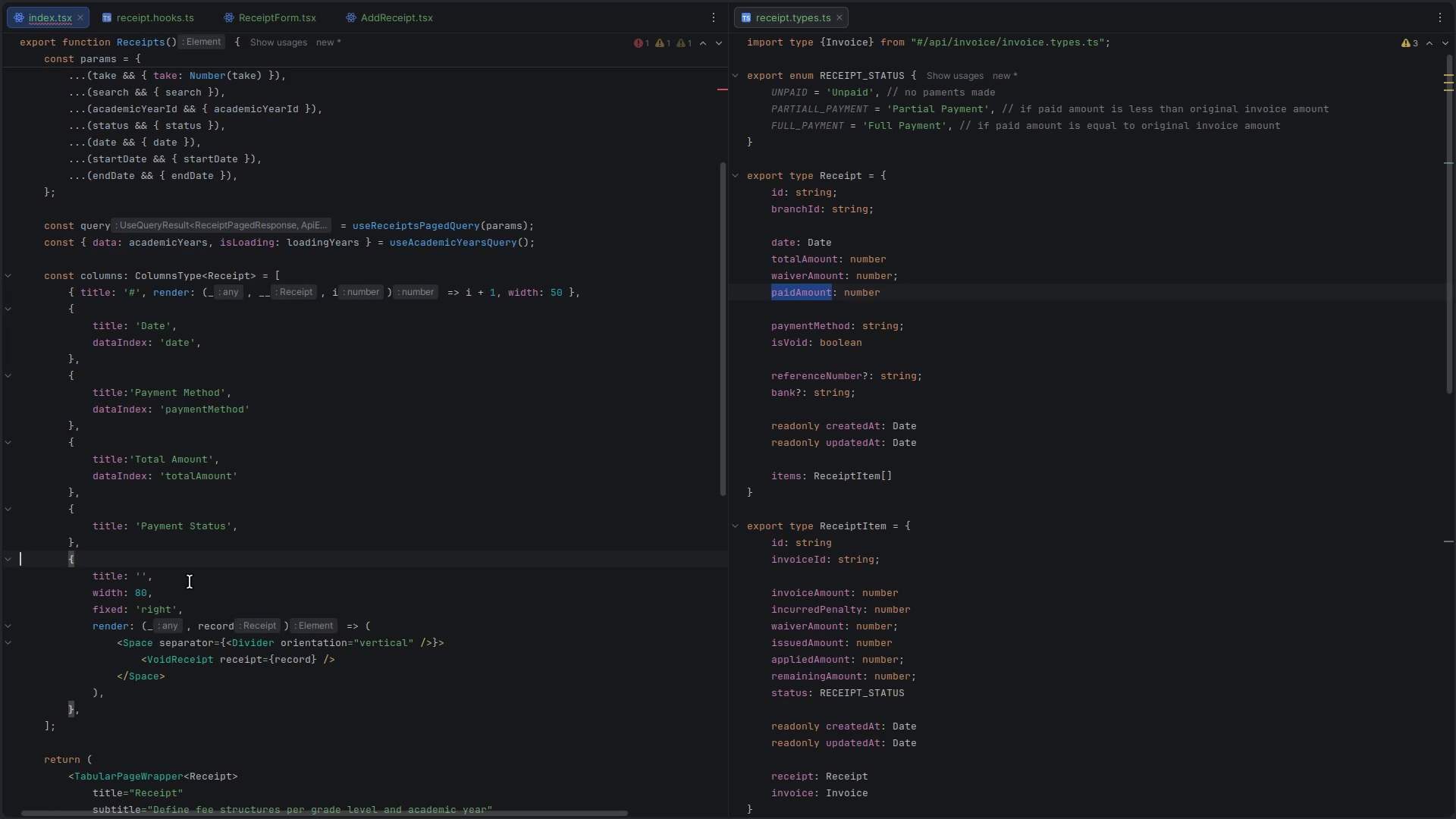 
key(Control+S)
 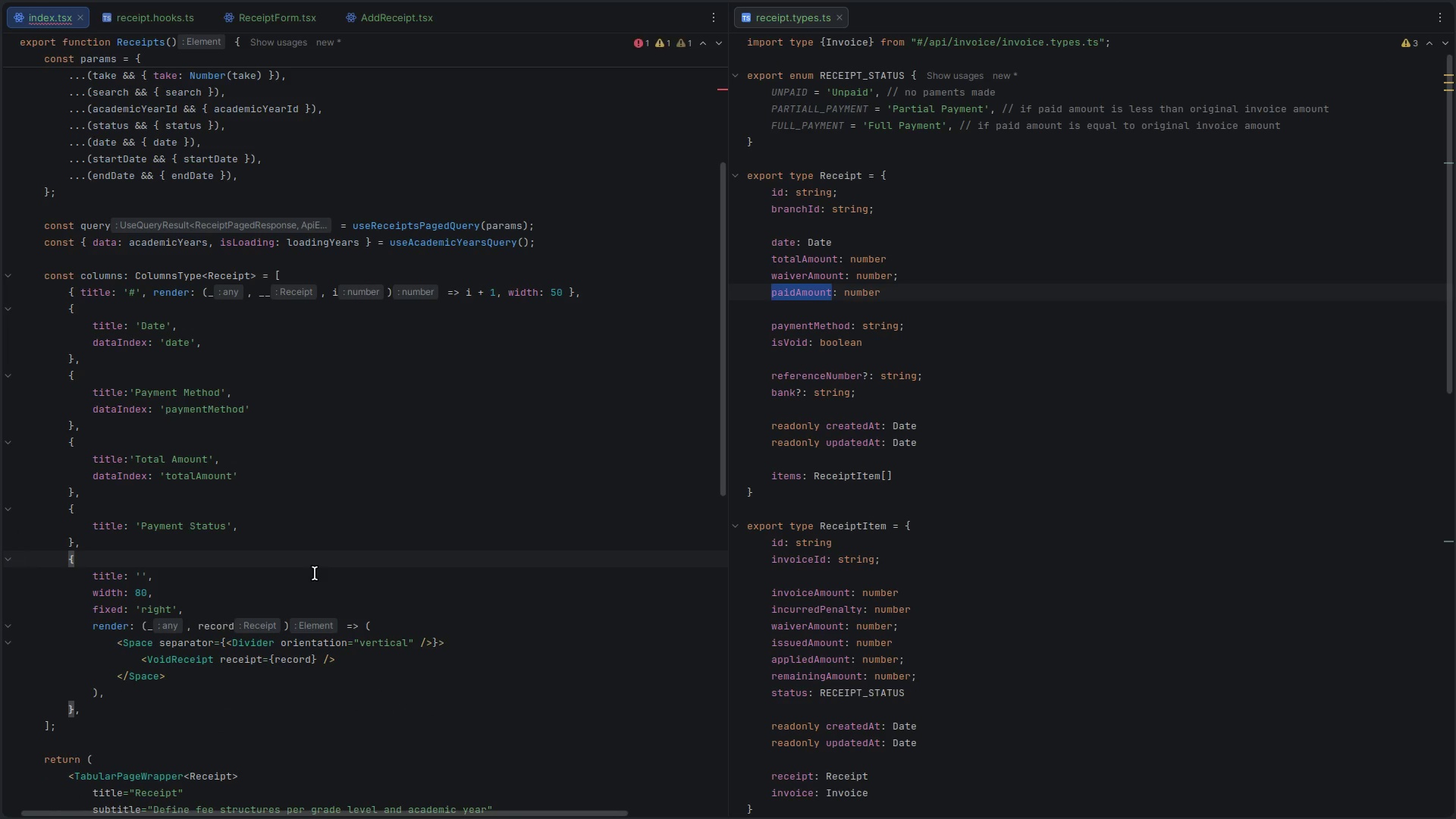 
scroll: coordinate [315, 573], scroll_direction: down, amount: 3.0
 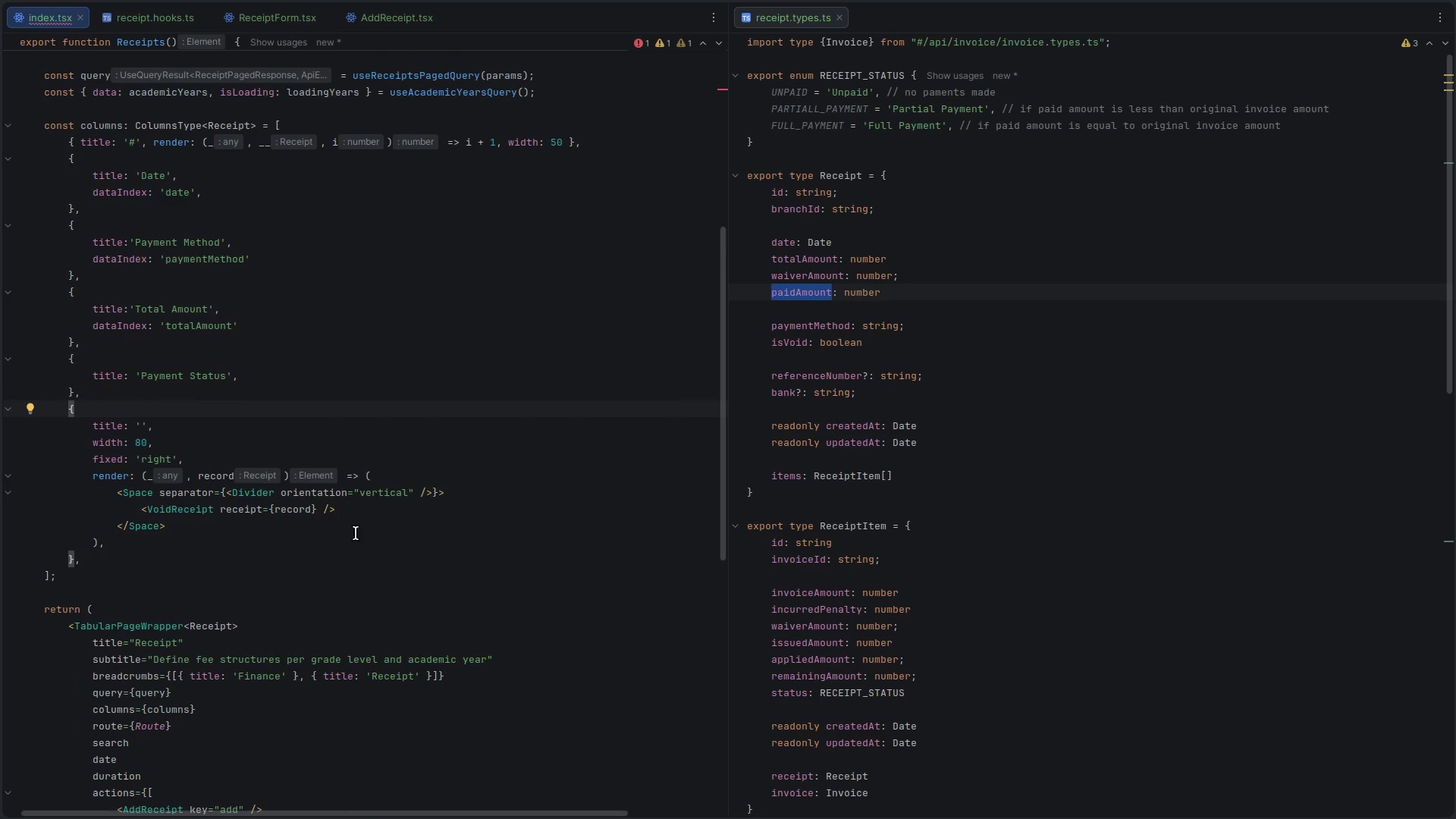 
left_click([377, 513])
 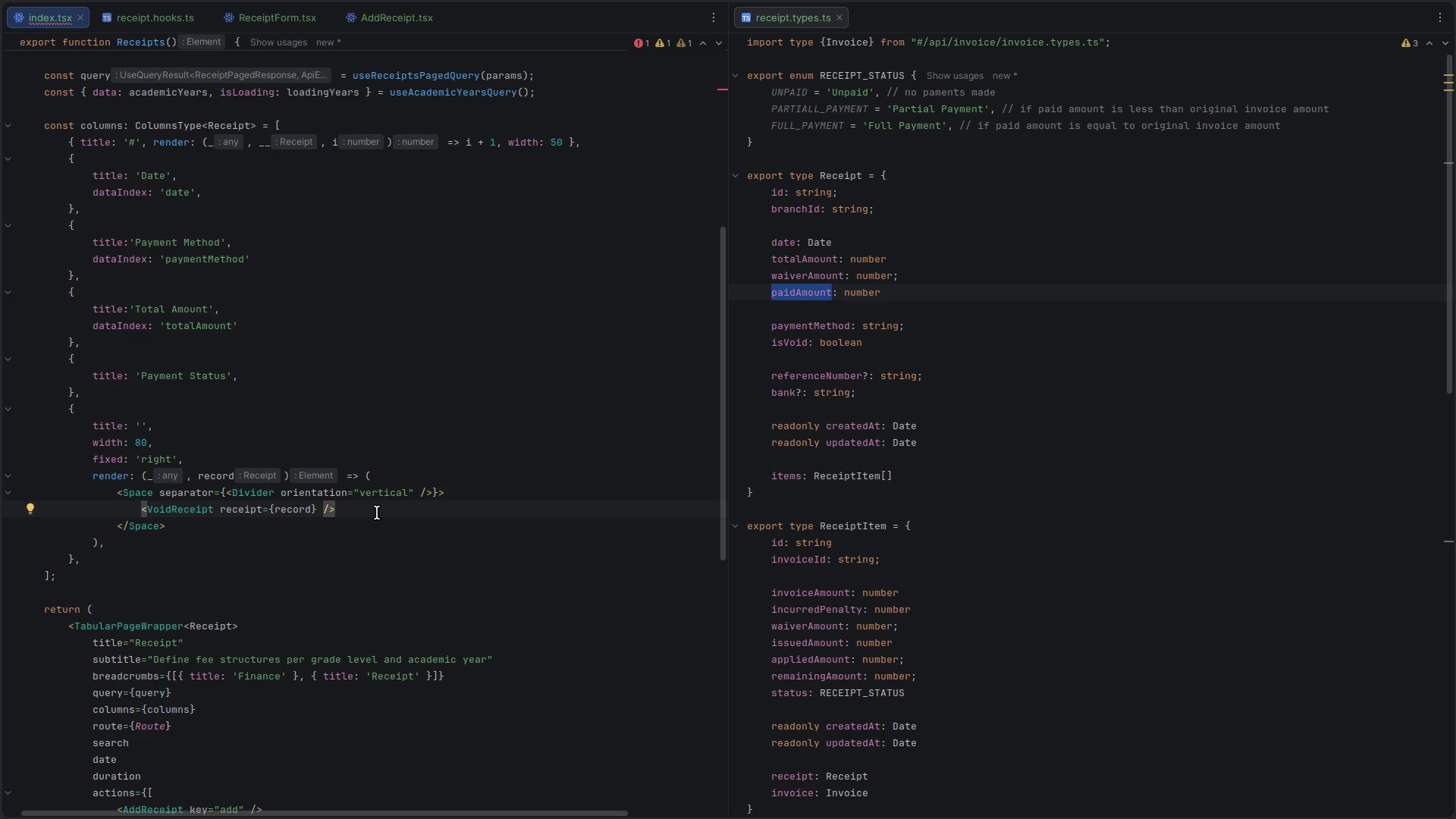 
wait(30.96)
 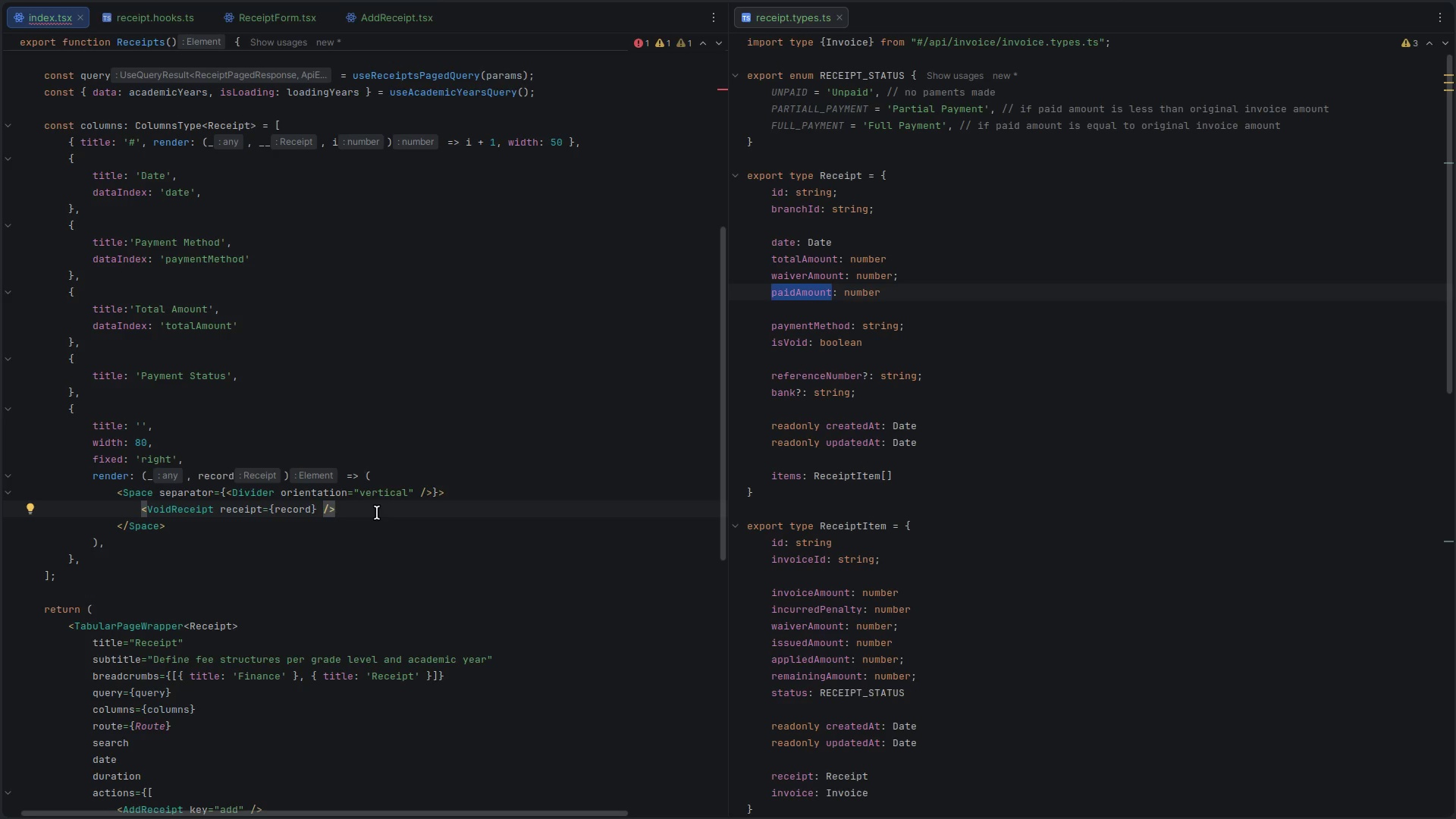 
scroll: coordinate [420, 450], scroll_direction: up, amount: 1.0
 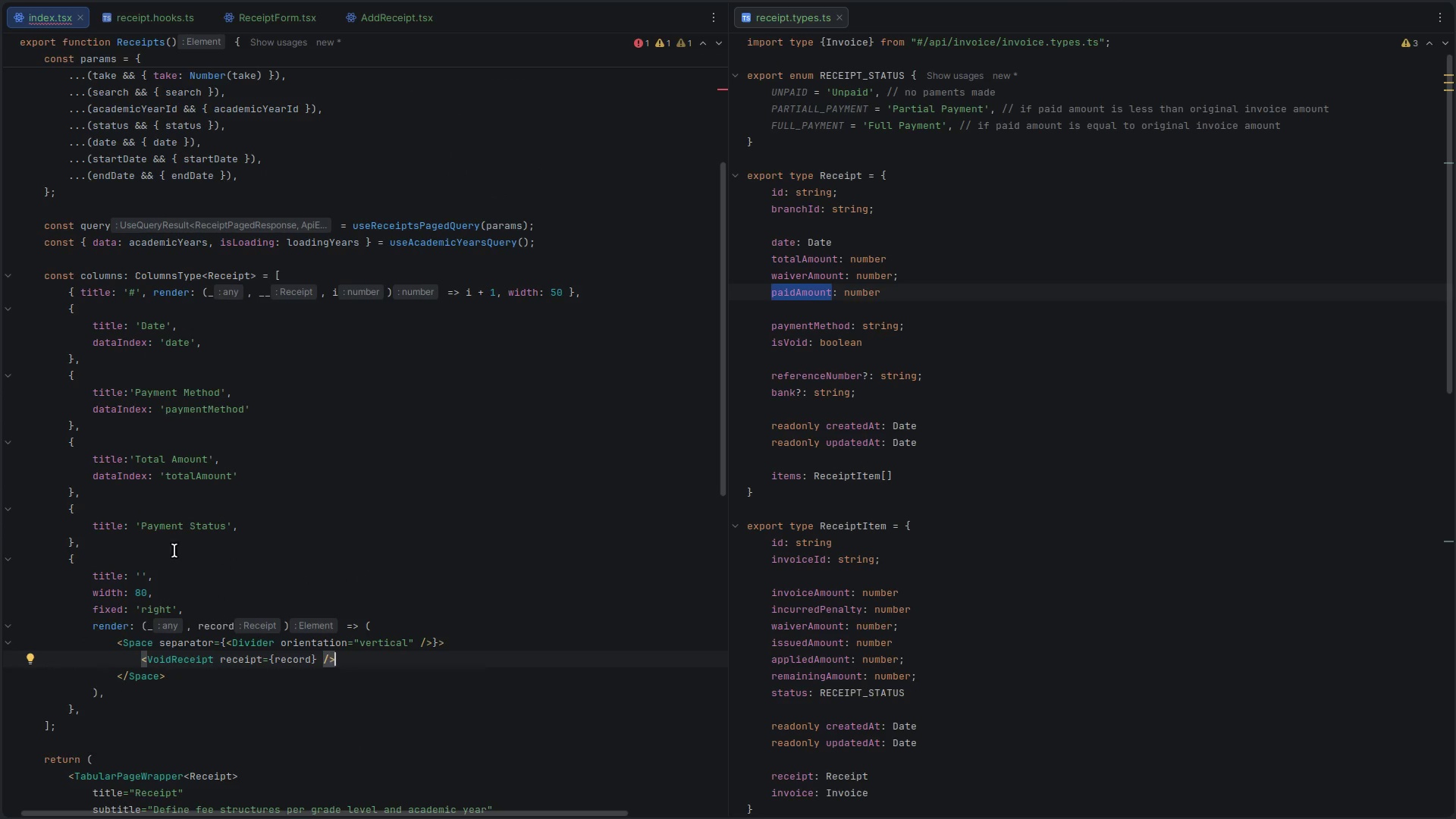 
left_click_drag(start_coordinate=[141, 526], to_coordinate=[224, 526])
 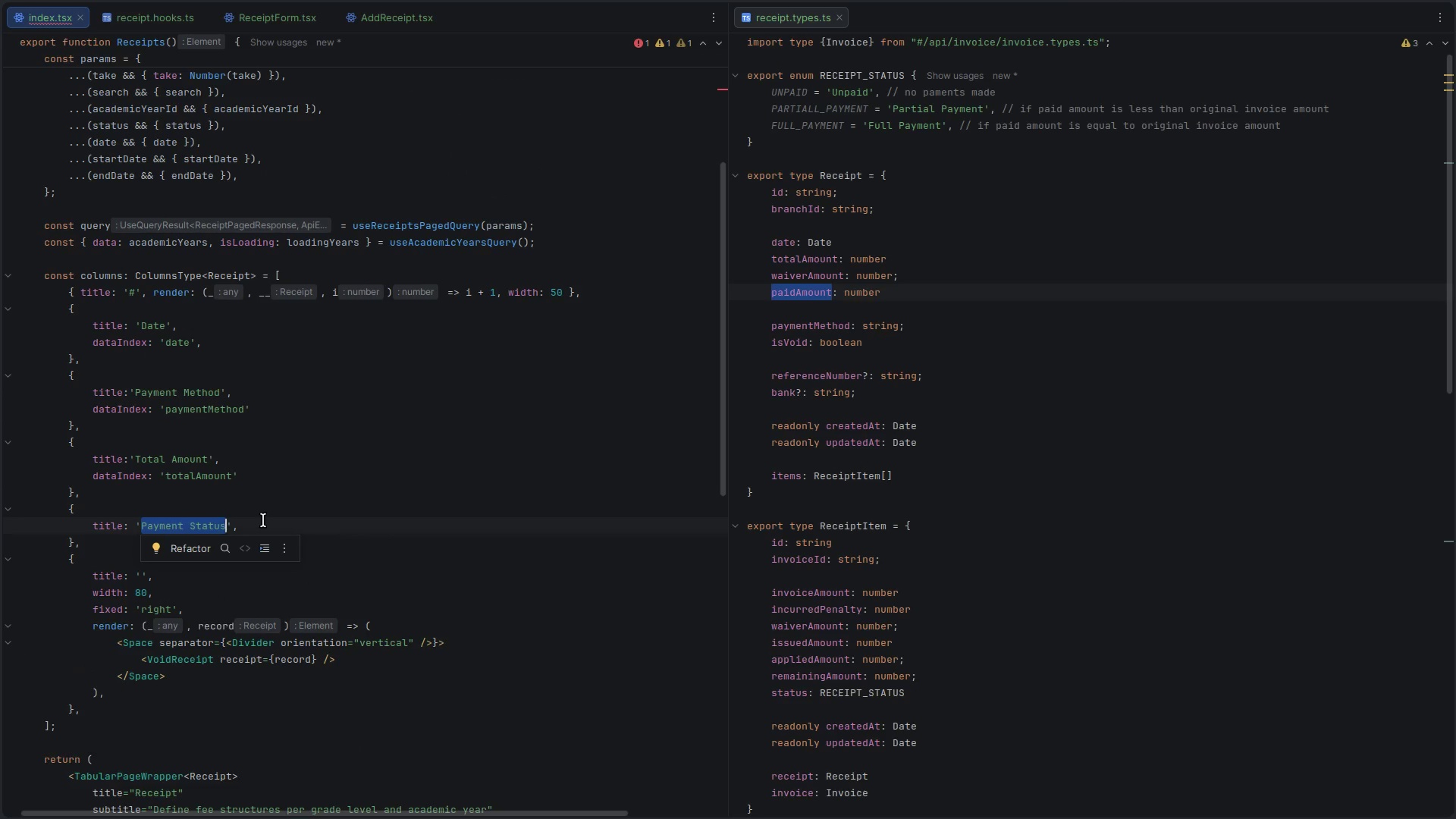 
left_click([263, 520])
 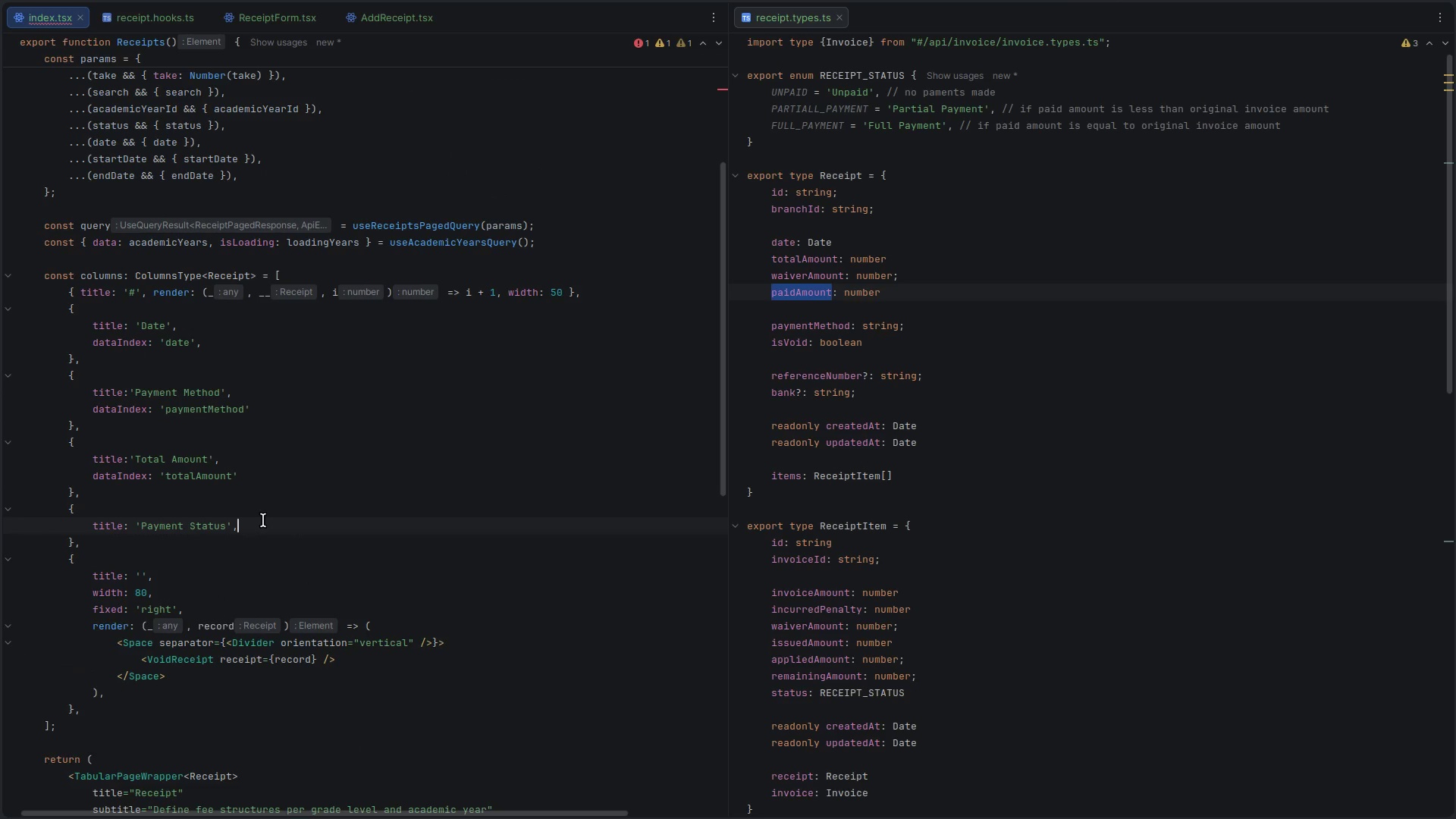 
key(Enter)
 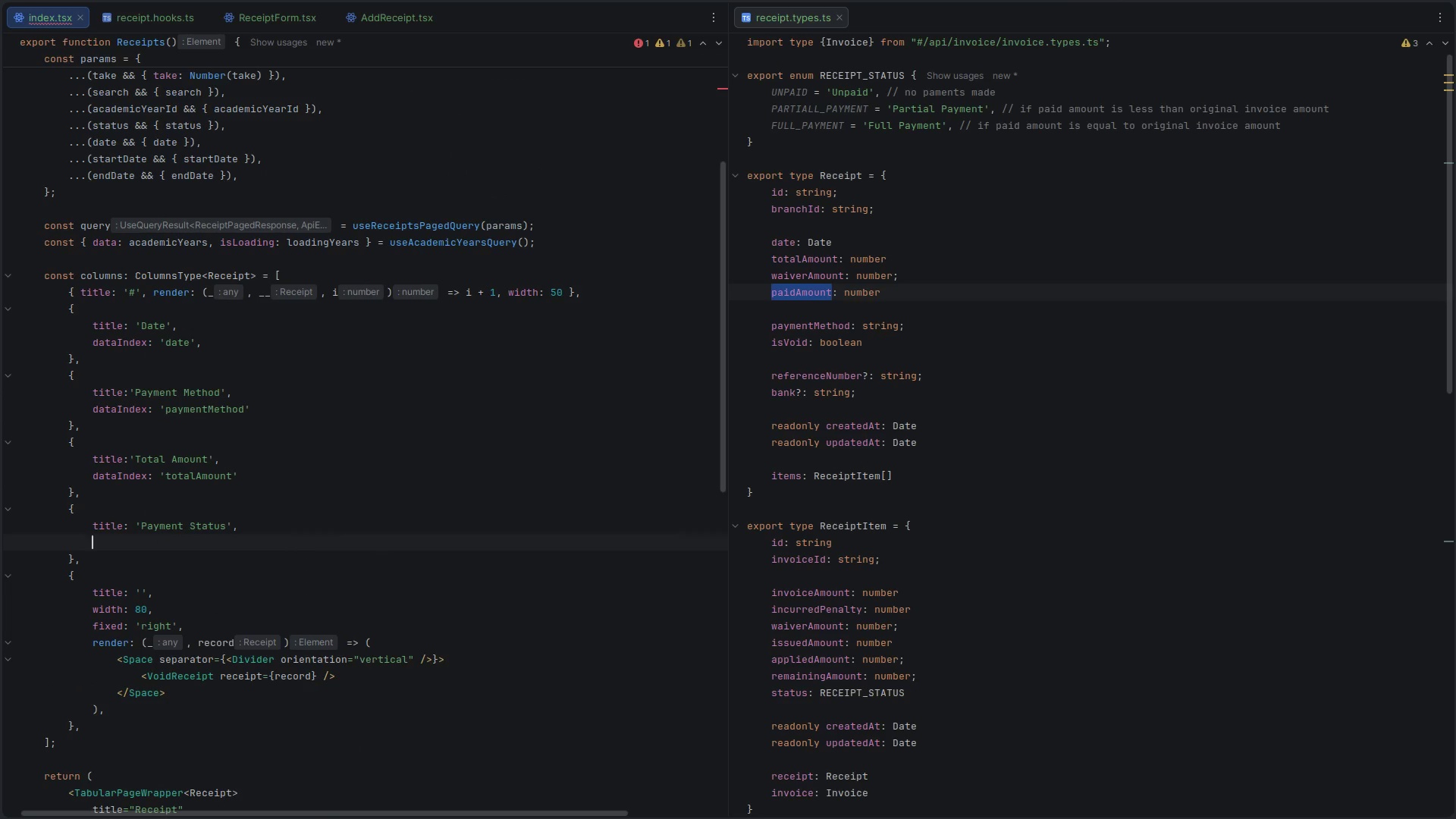 
type(re)
 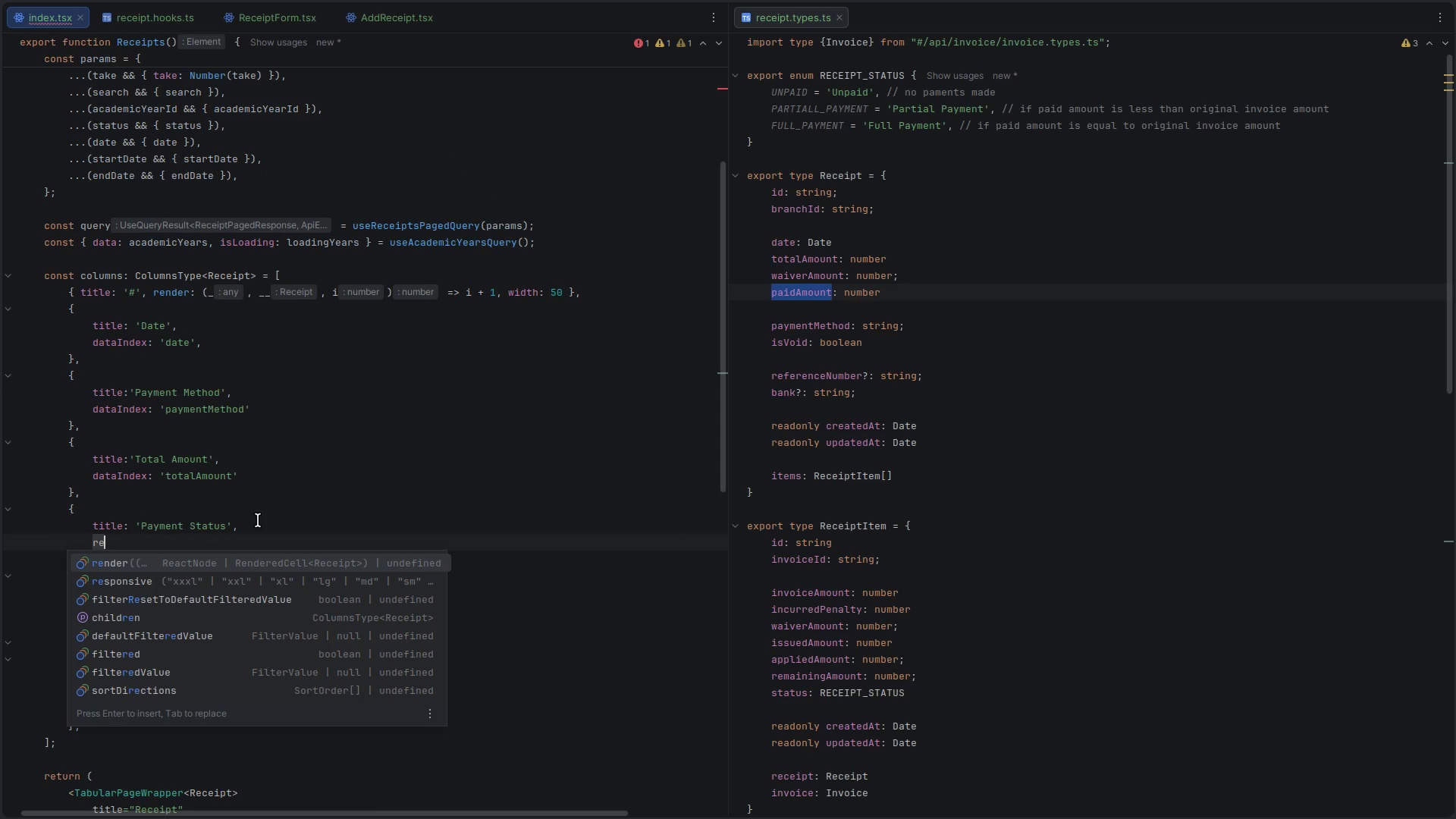 
key(Enter)
 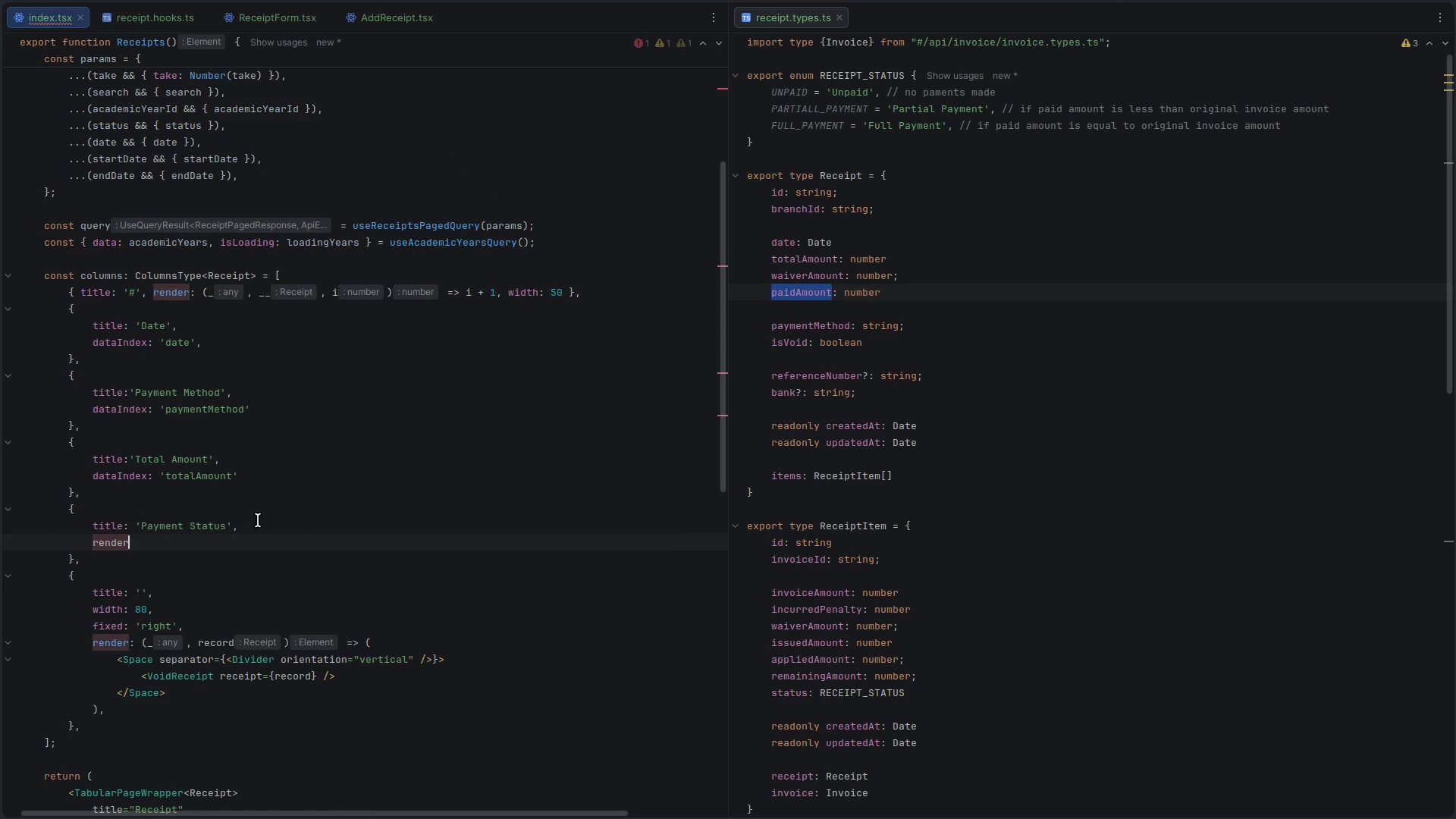 
key(Shift+Semicolon)
 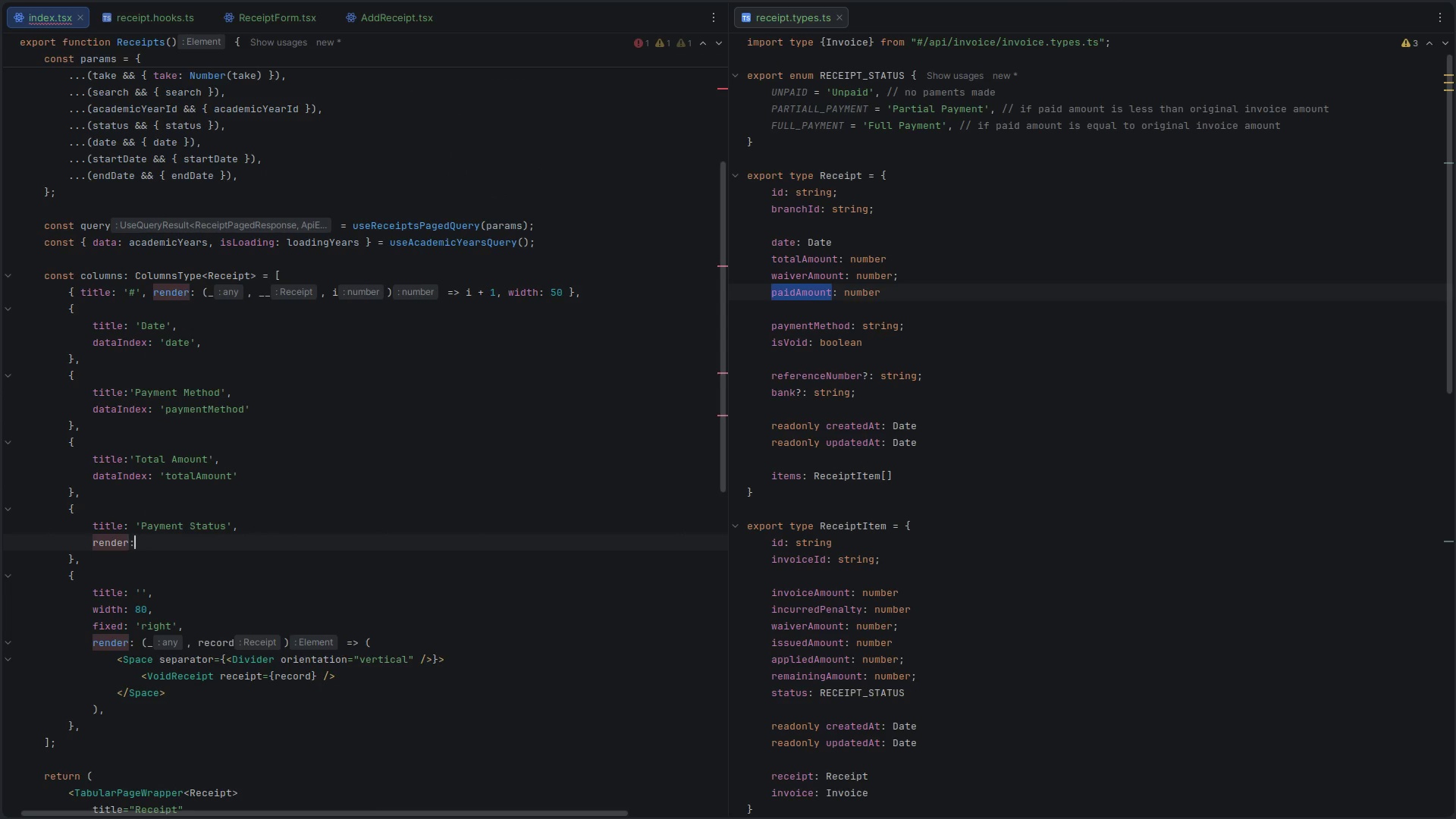 
key(Shift+Space)
 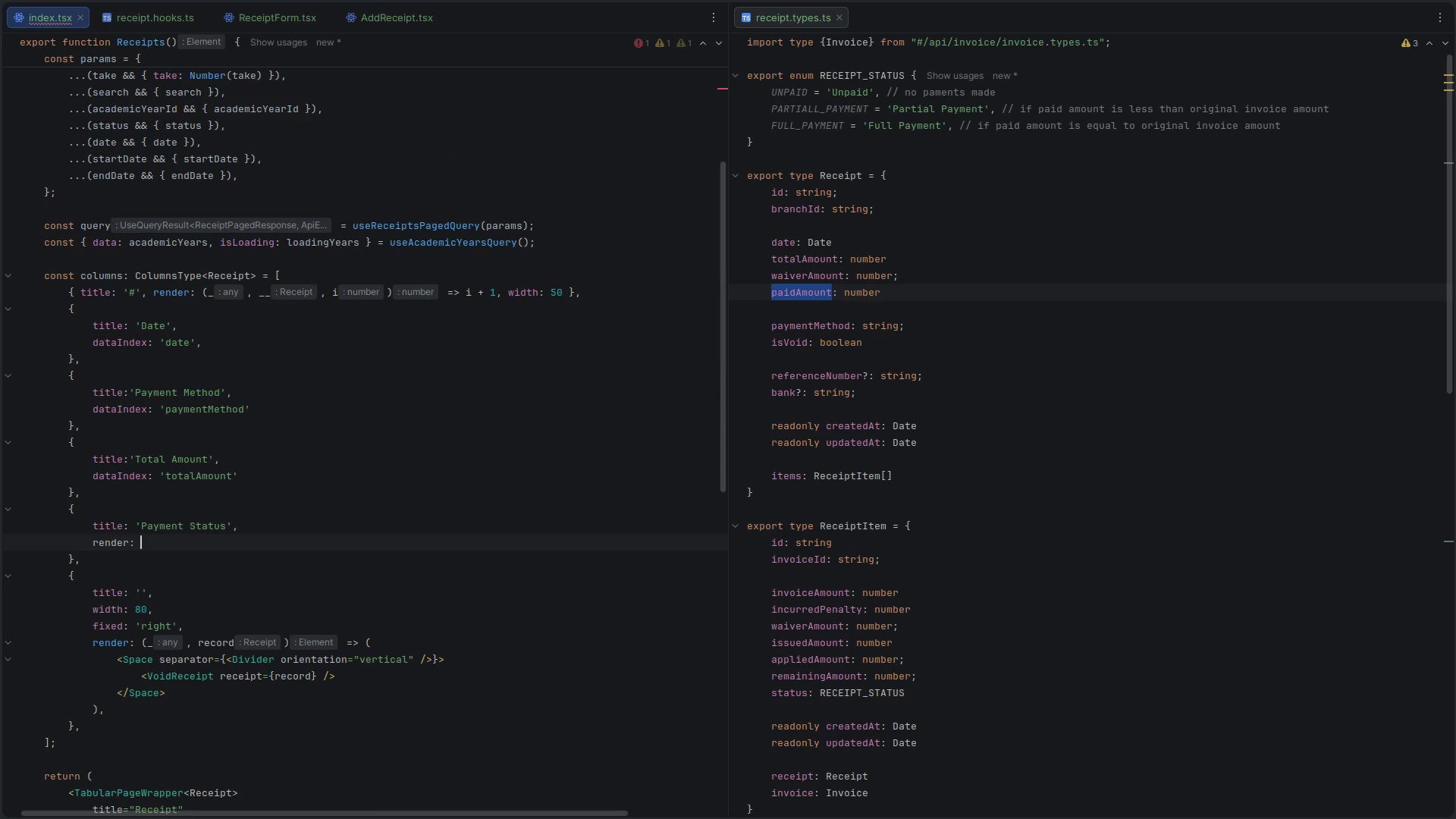 
key(Shift+9)
 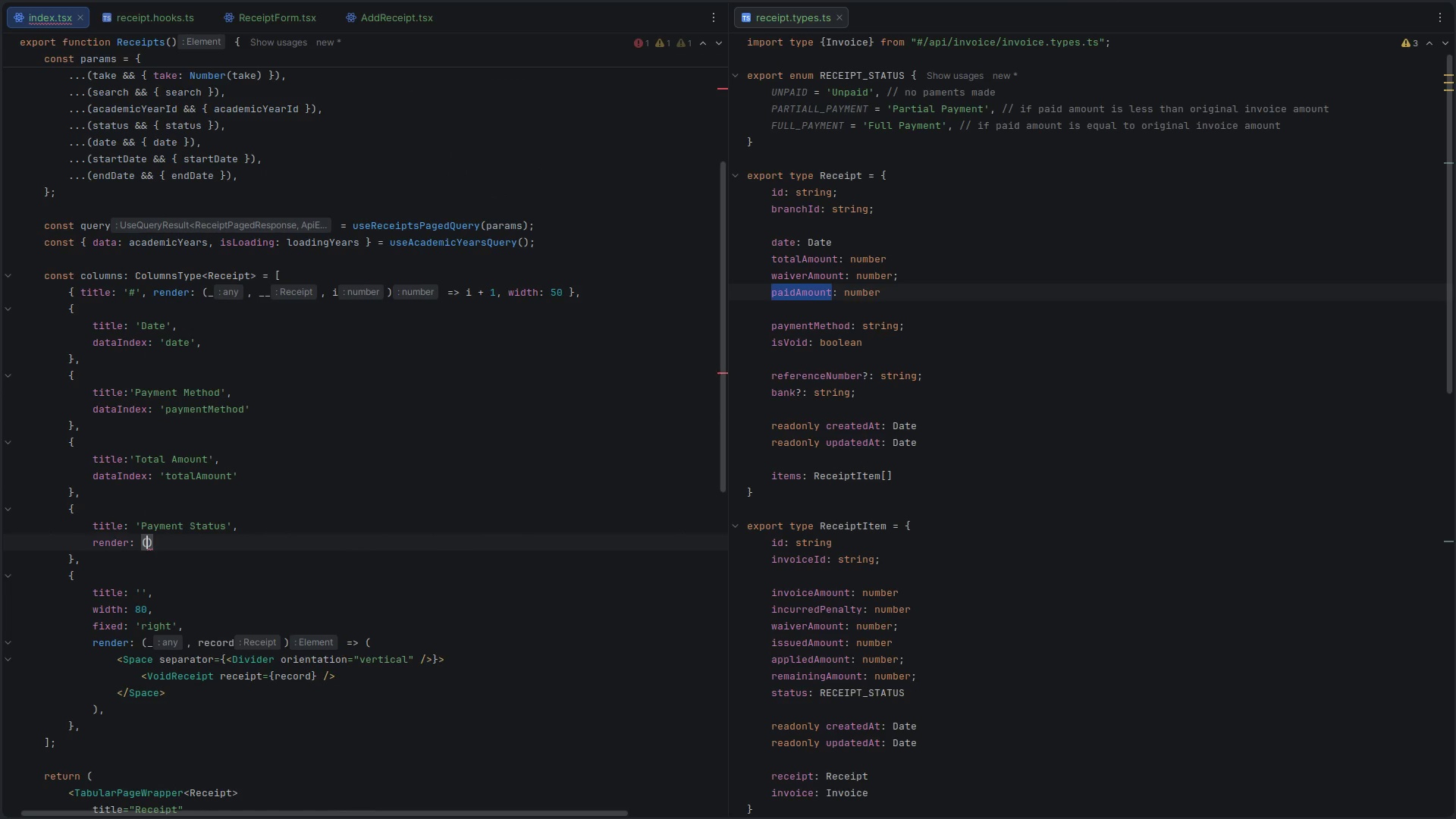 
key(Shift+Minus)
 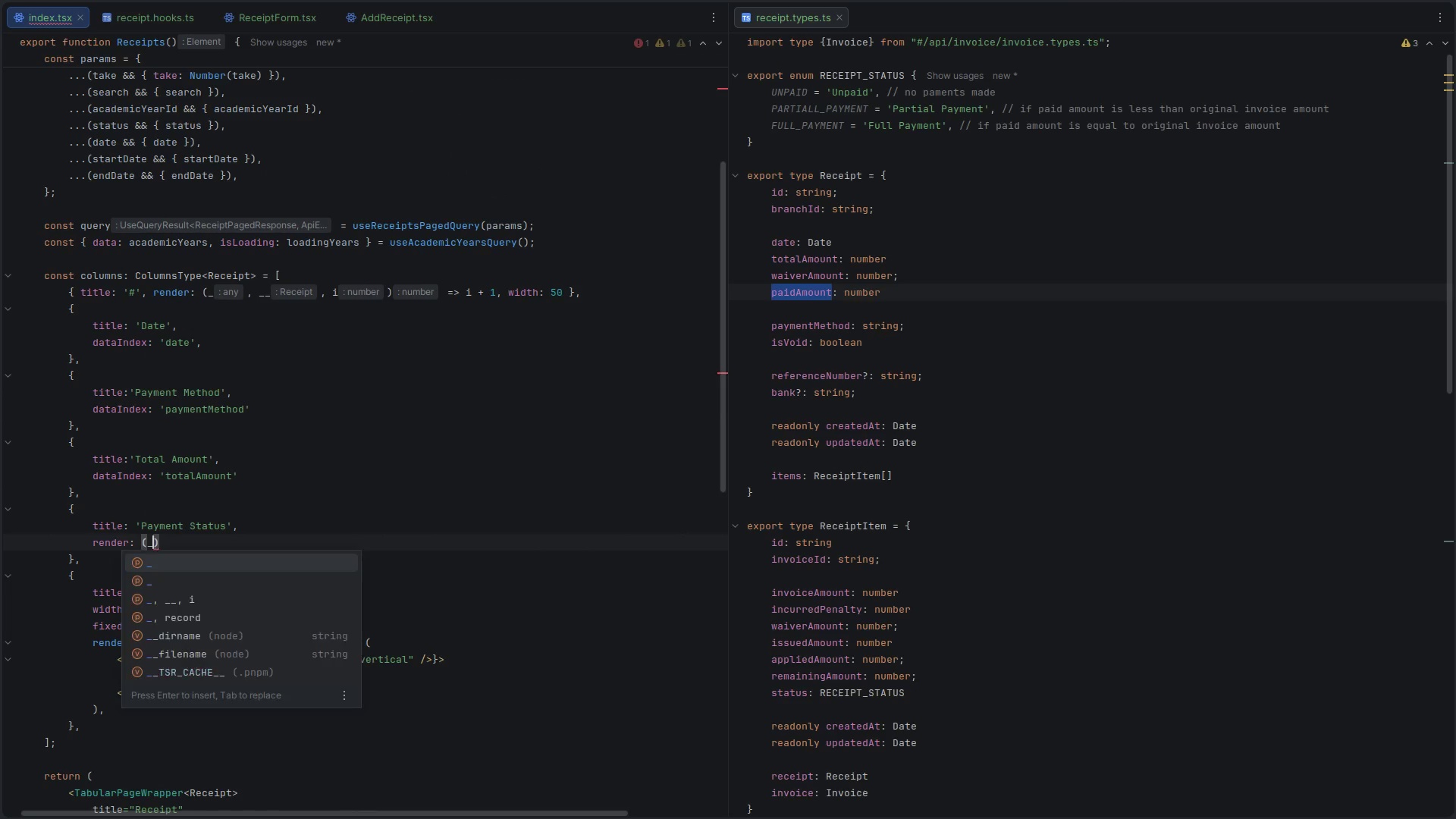 
key(Comma)
 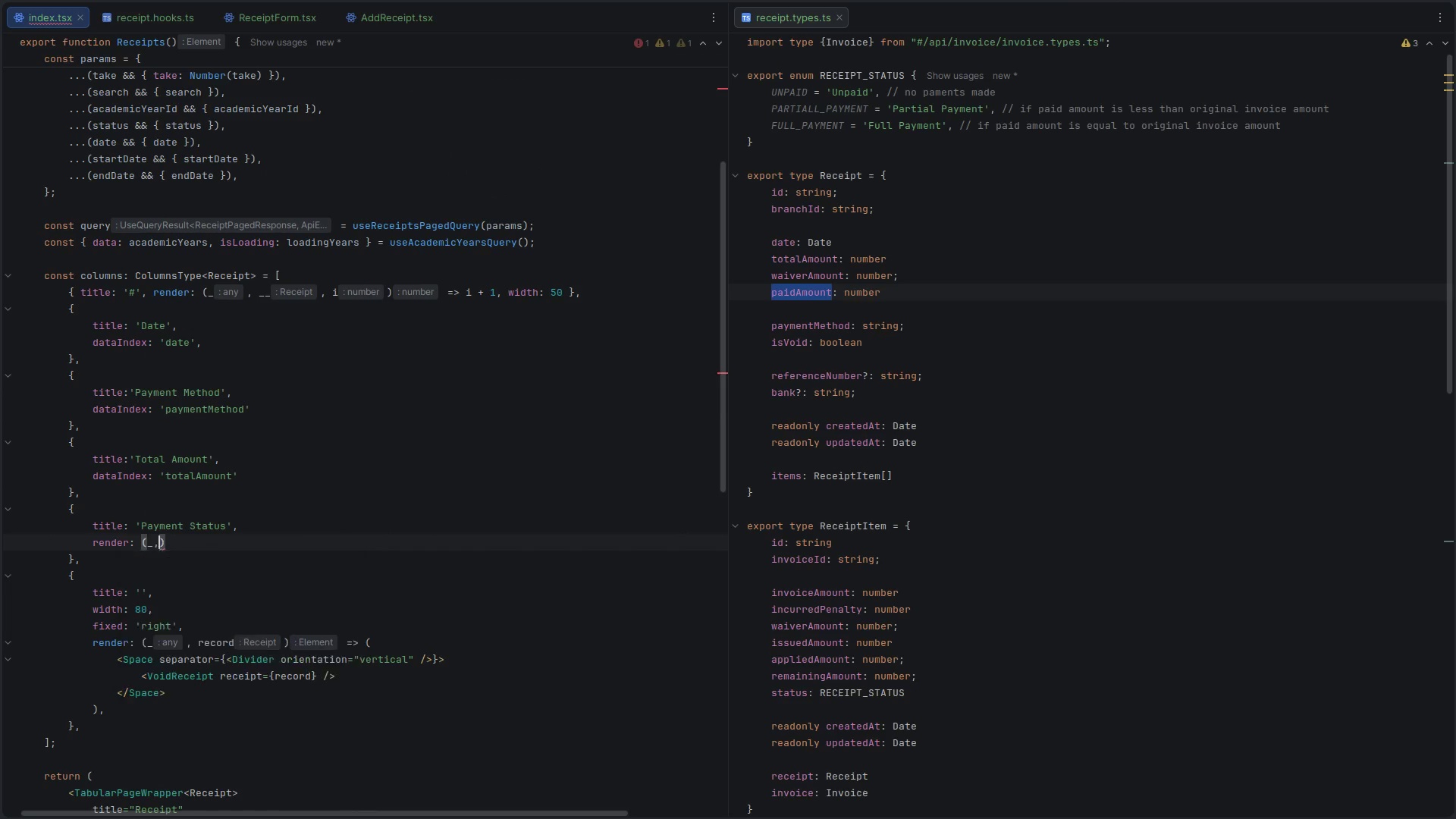 
key(Space)
 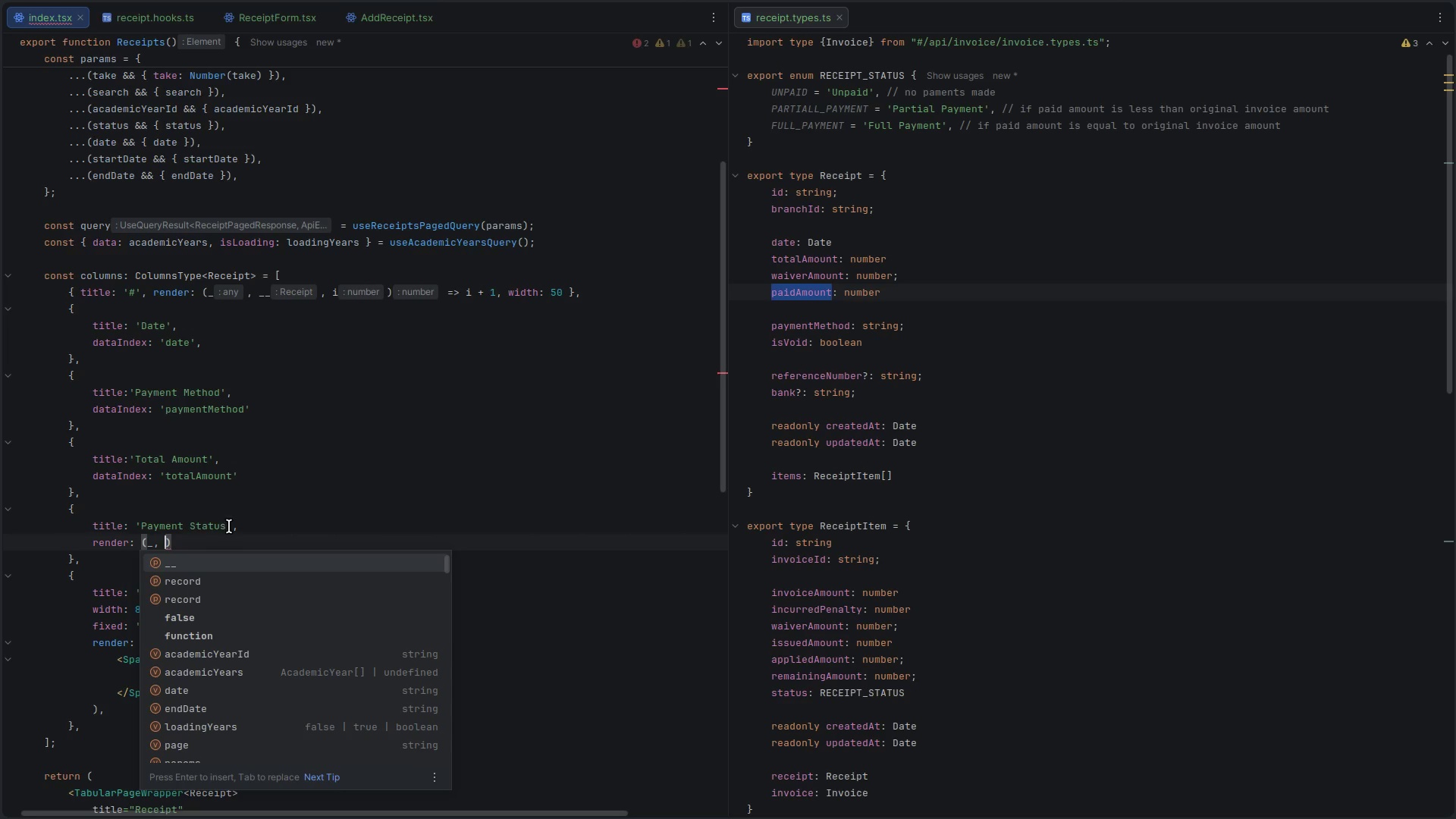 
left_click([257, 529])
 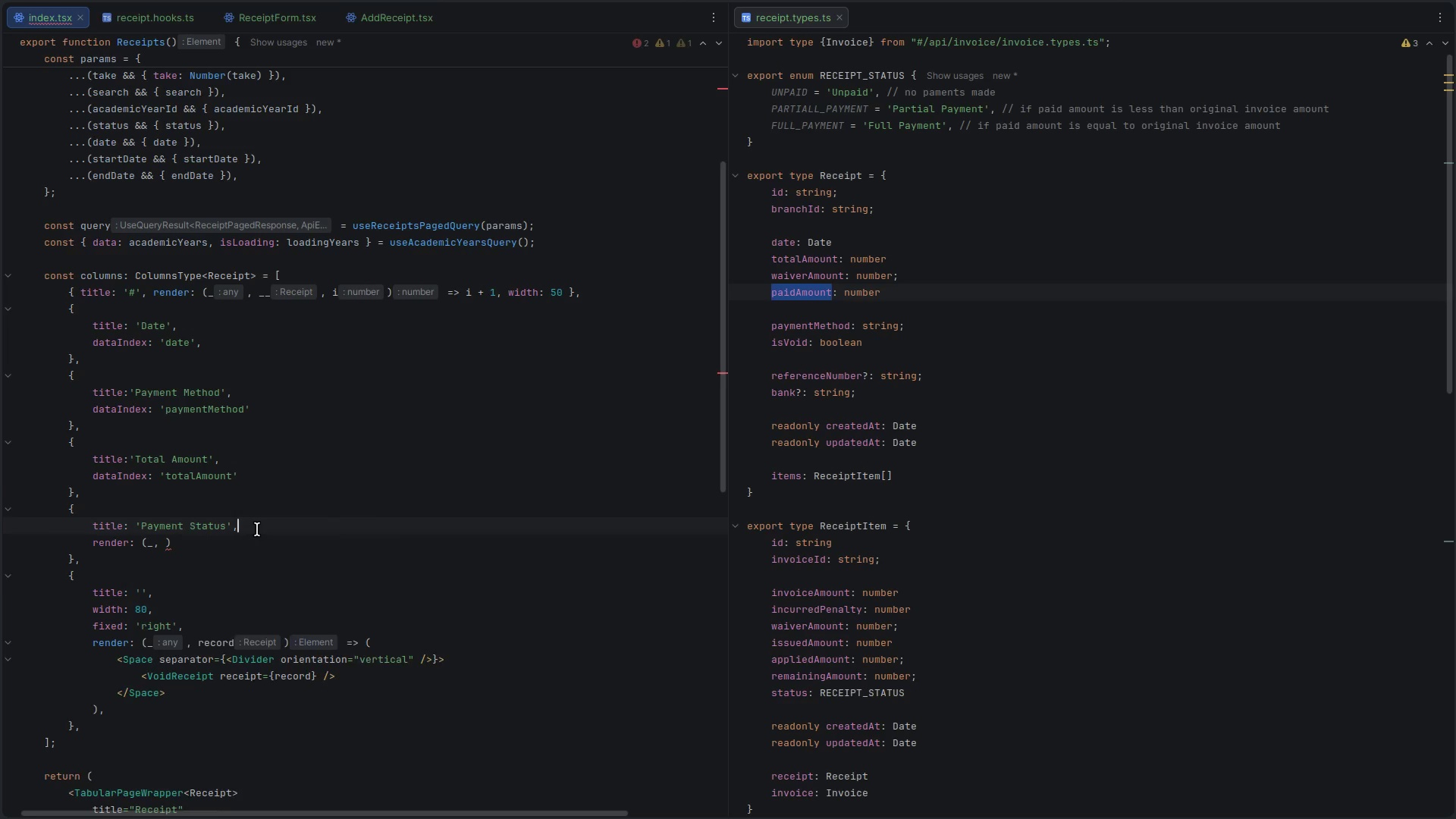 
key(Enter)
 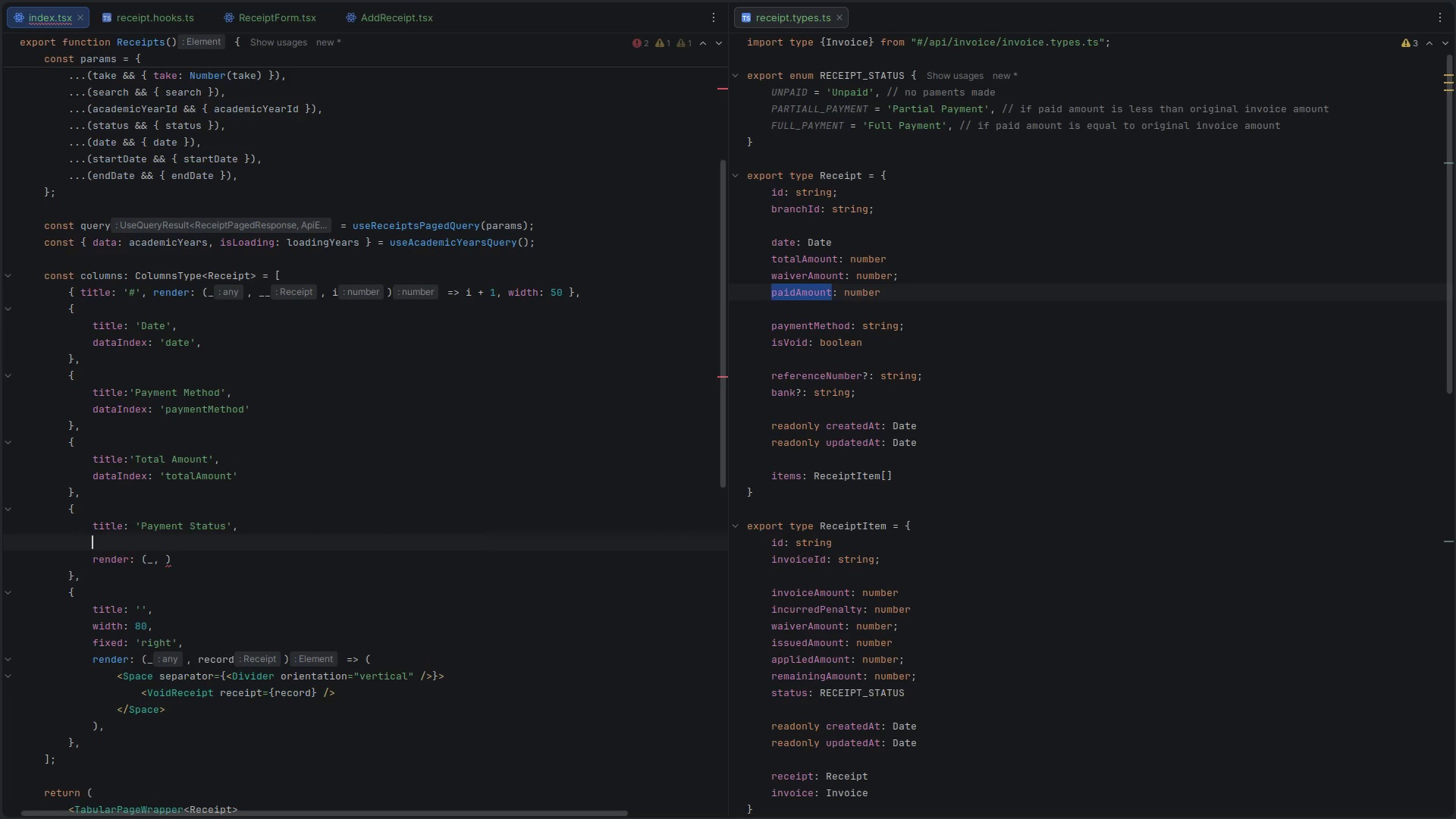 
type(dat)
 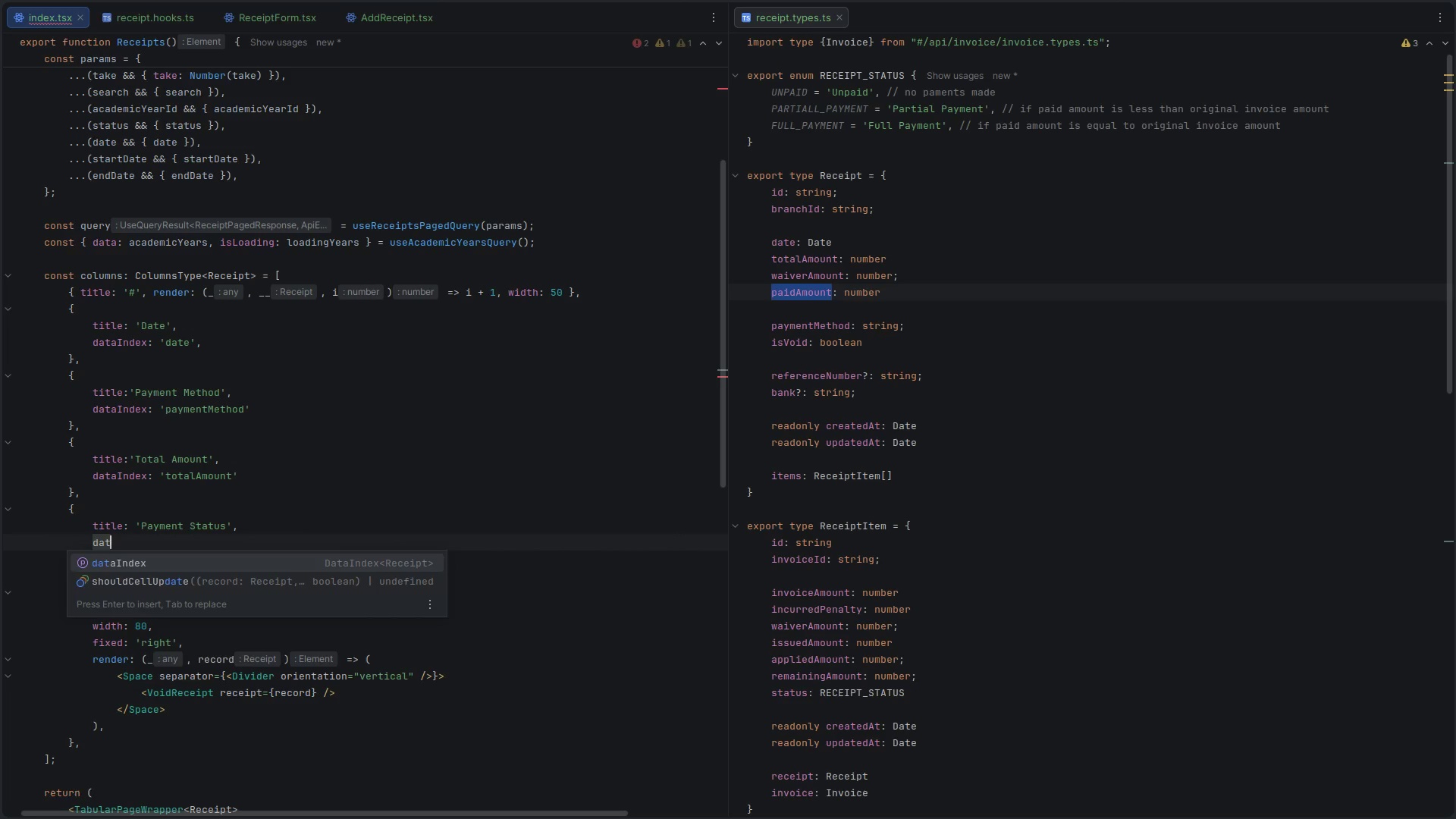 
key(Enter)
 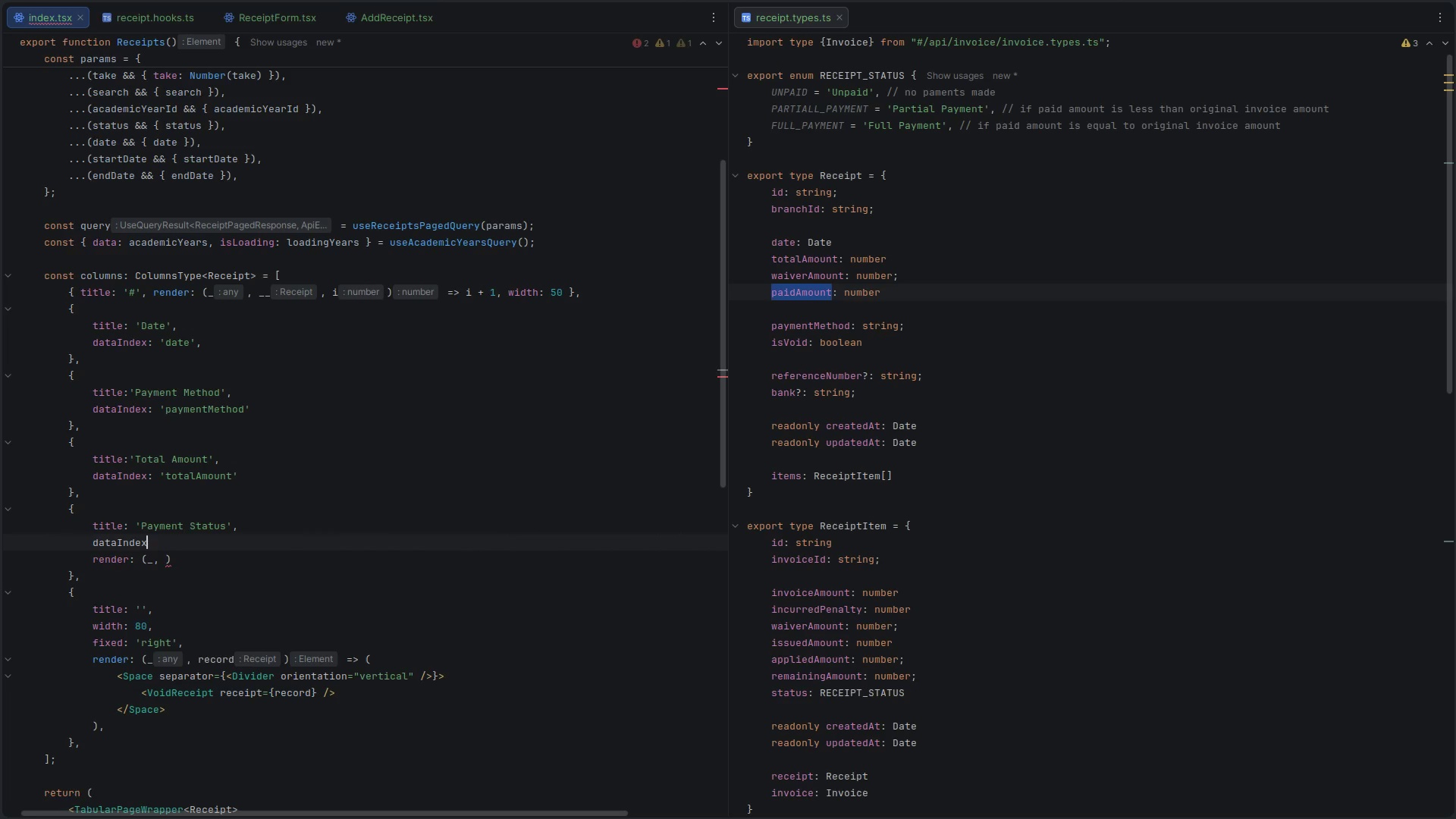 
key(Shift+Semicolon)
 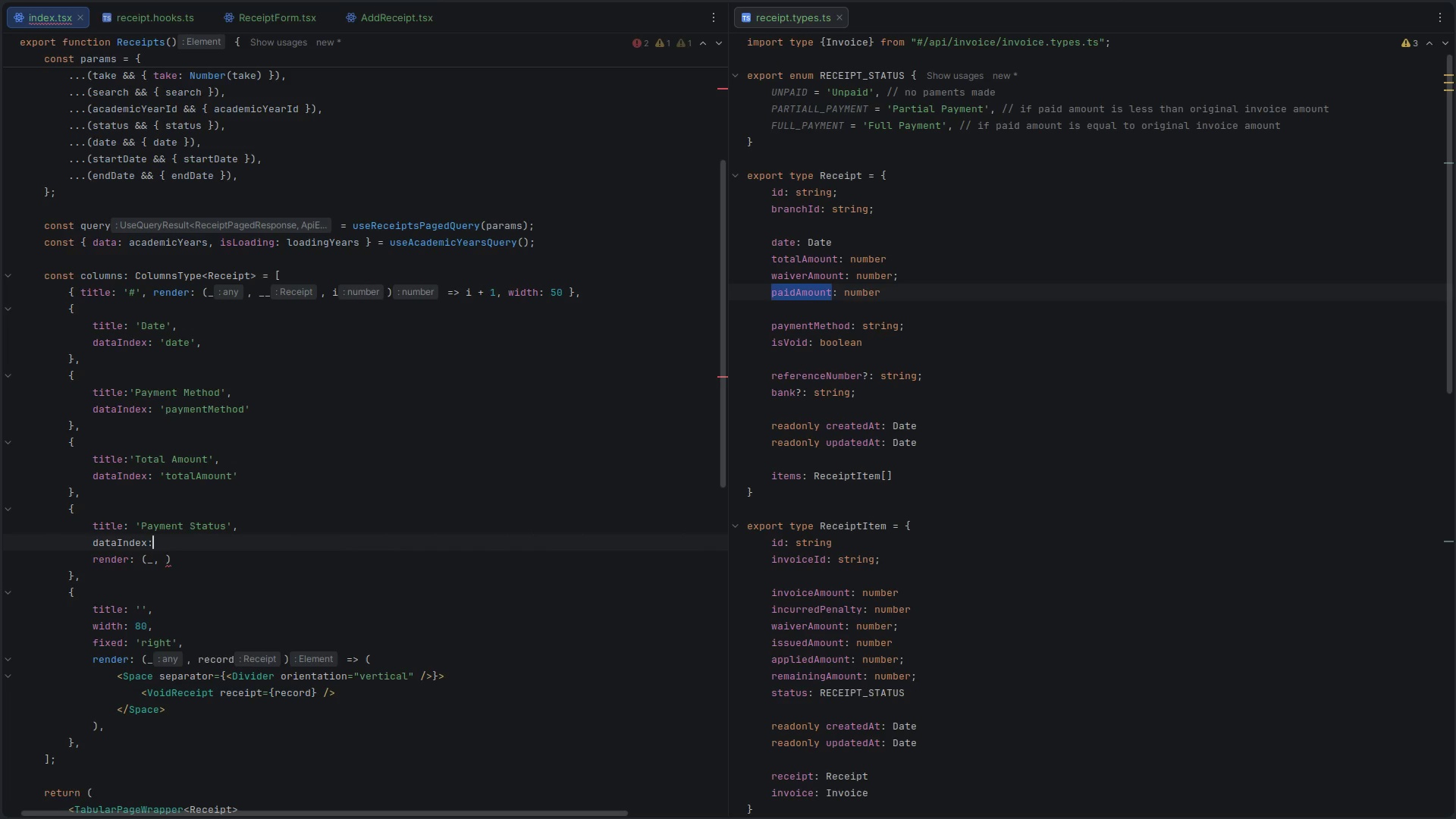 
key(Shift+Space)
 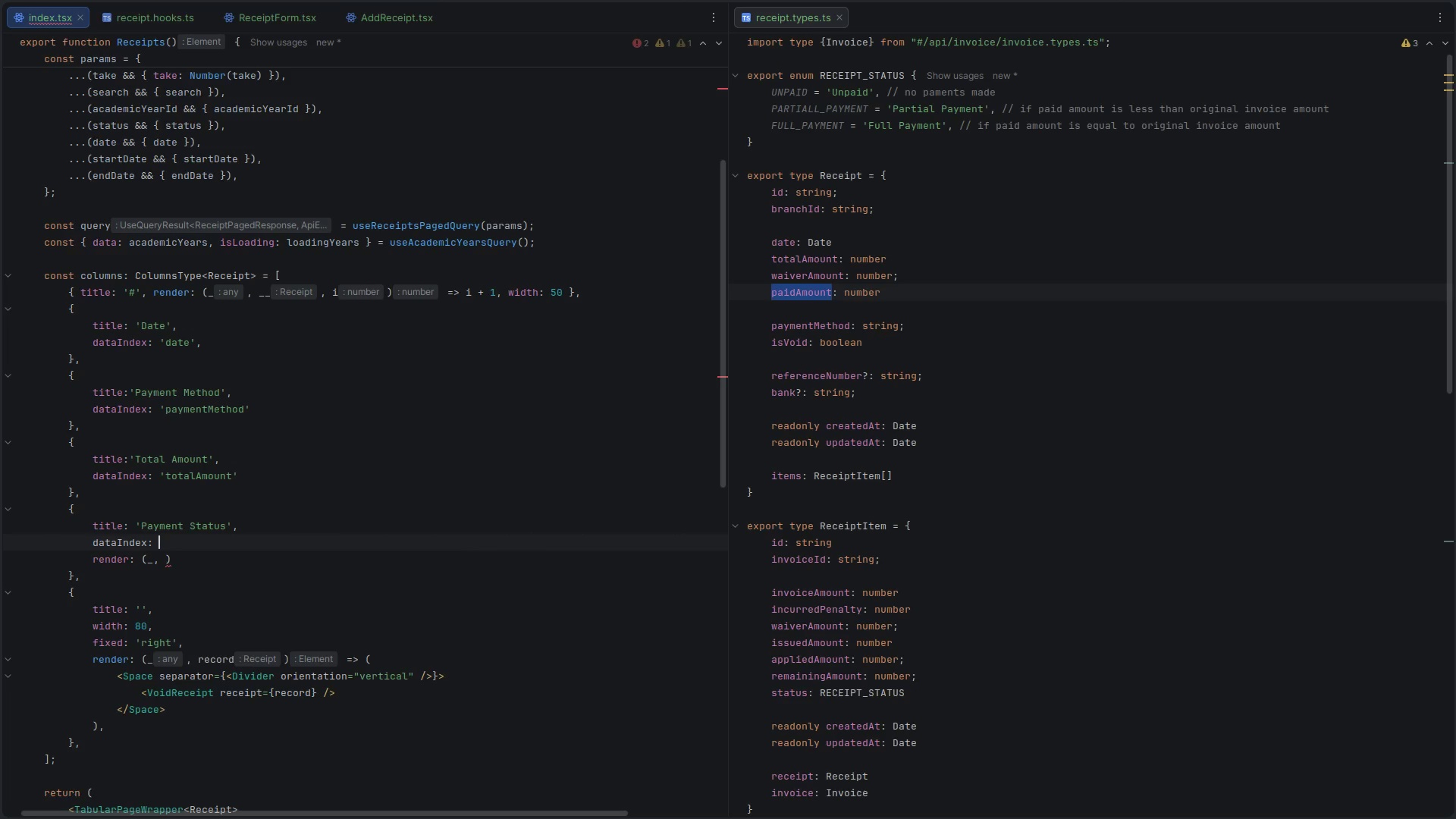 
key(Quote)
 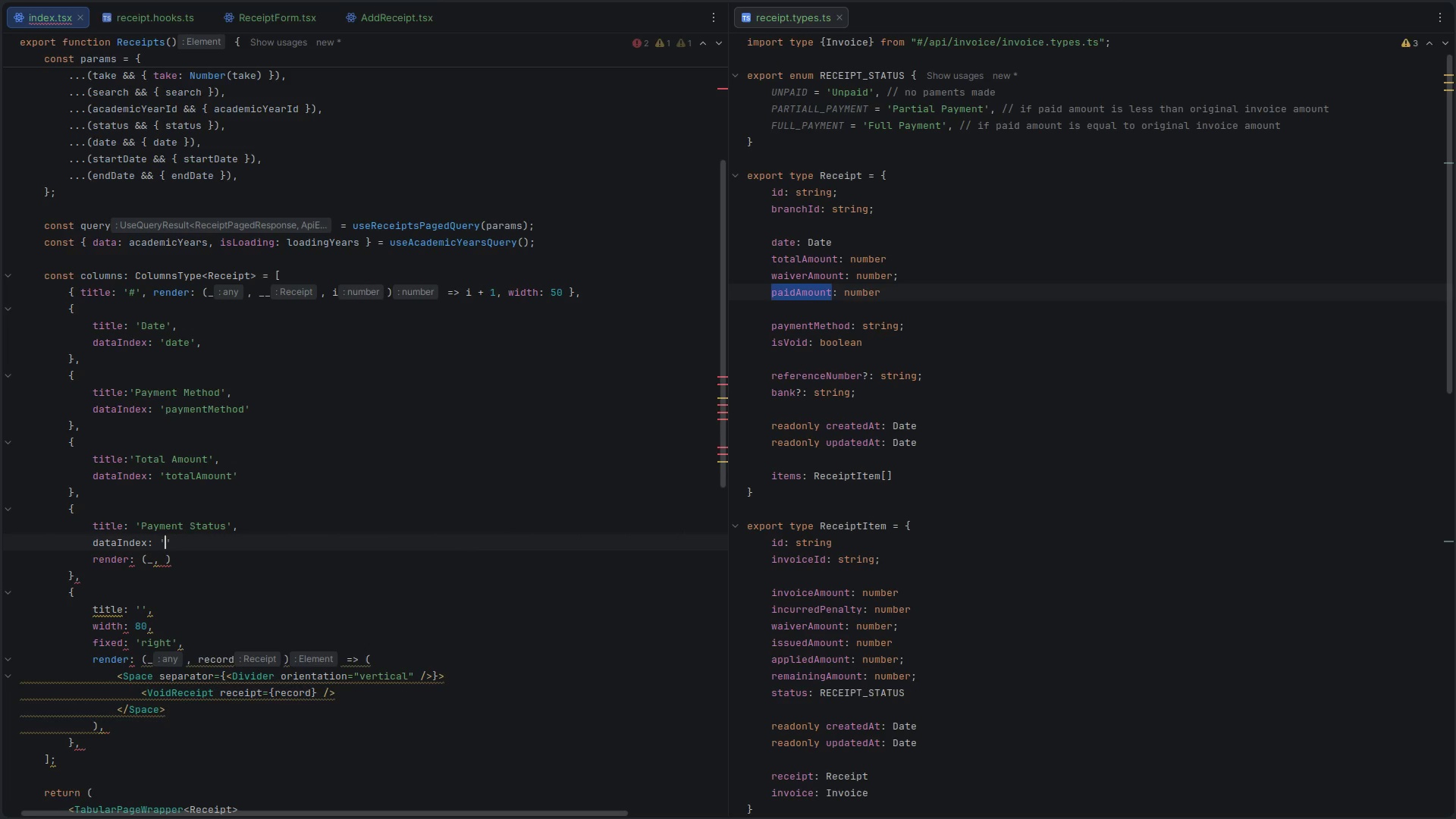 
key(Control+ControlLeft)
 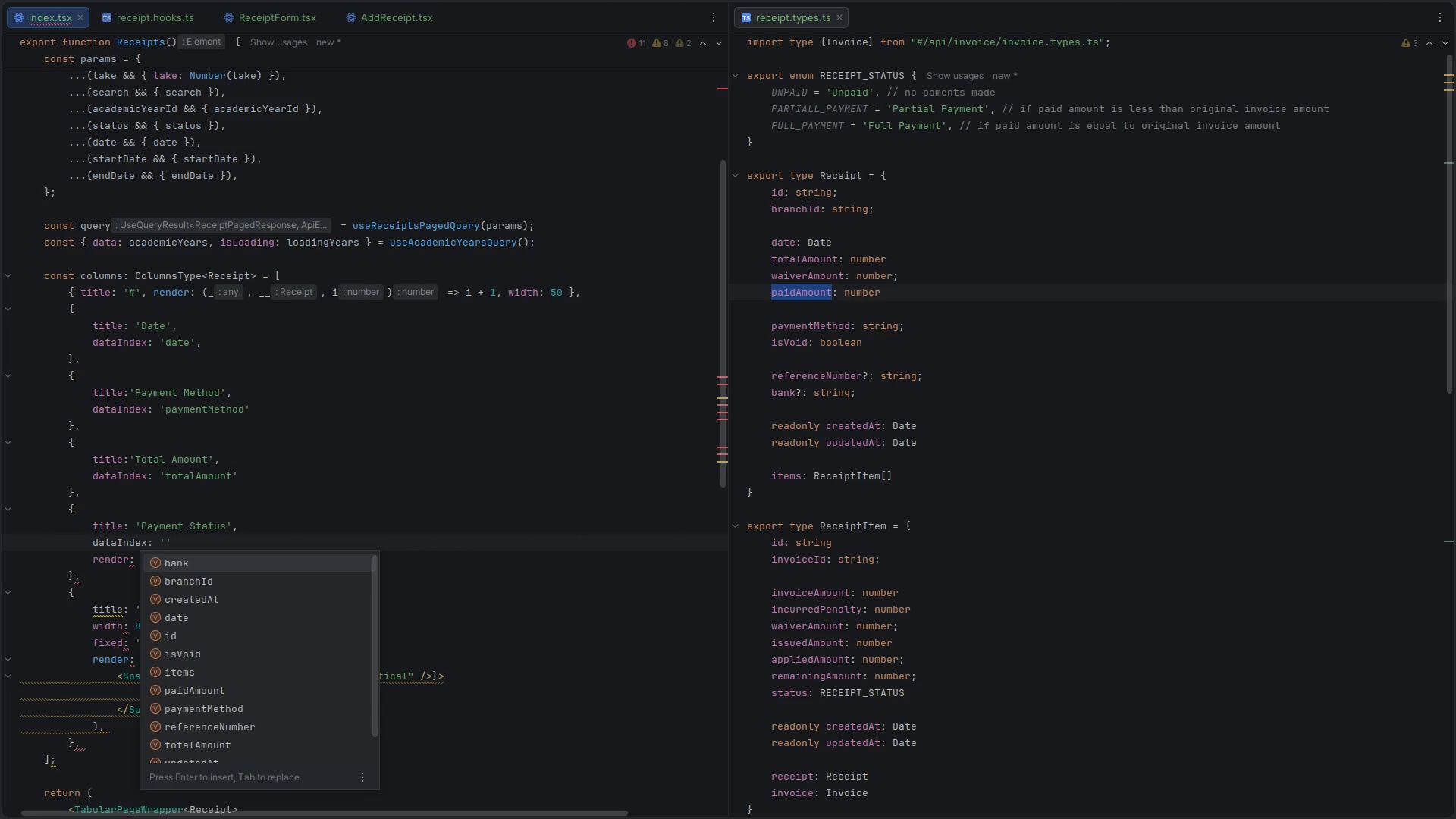 
key(Control+Space)
 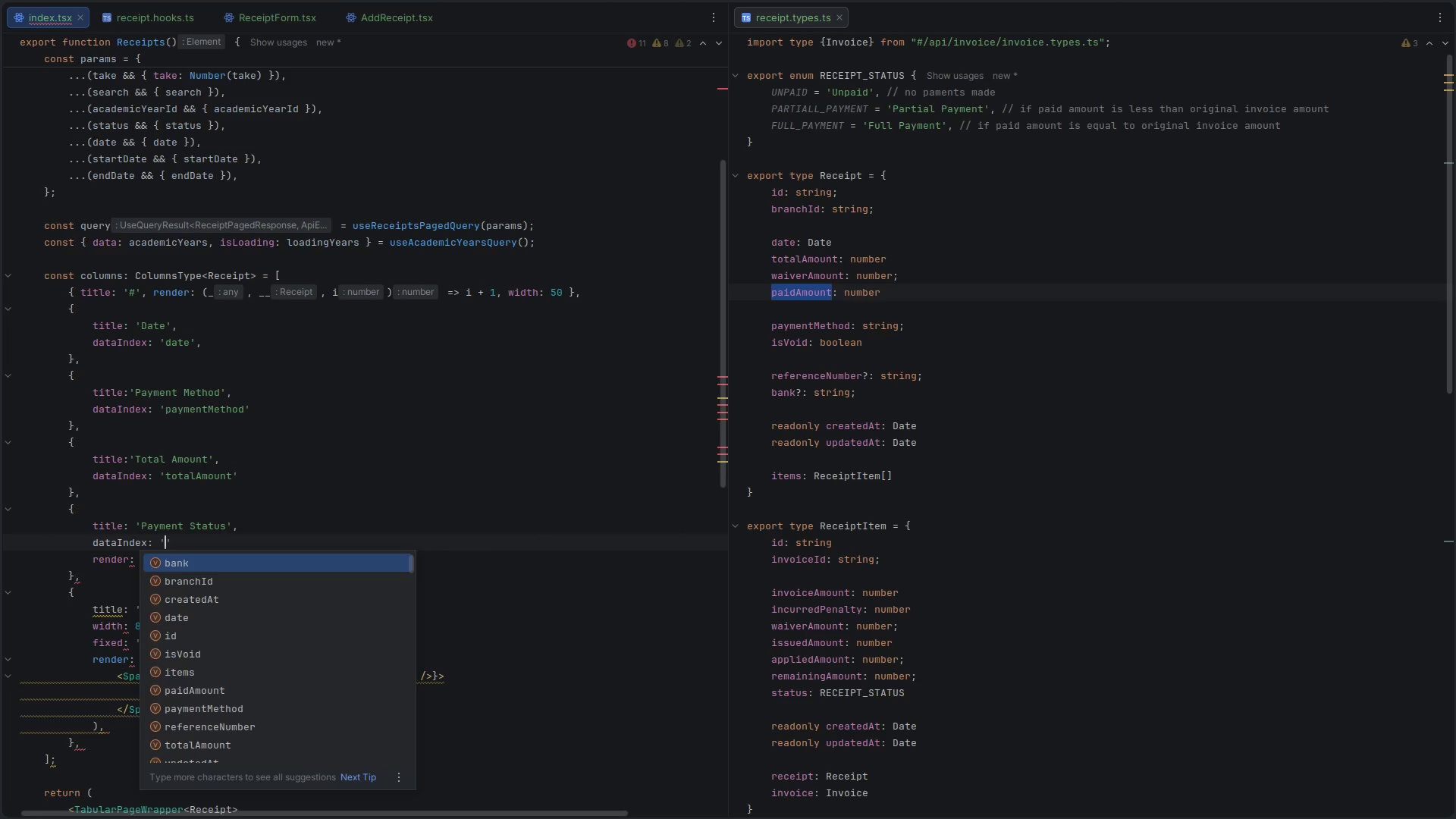 
type(is)
 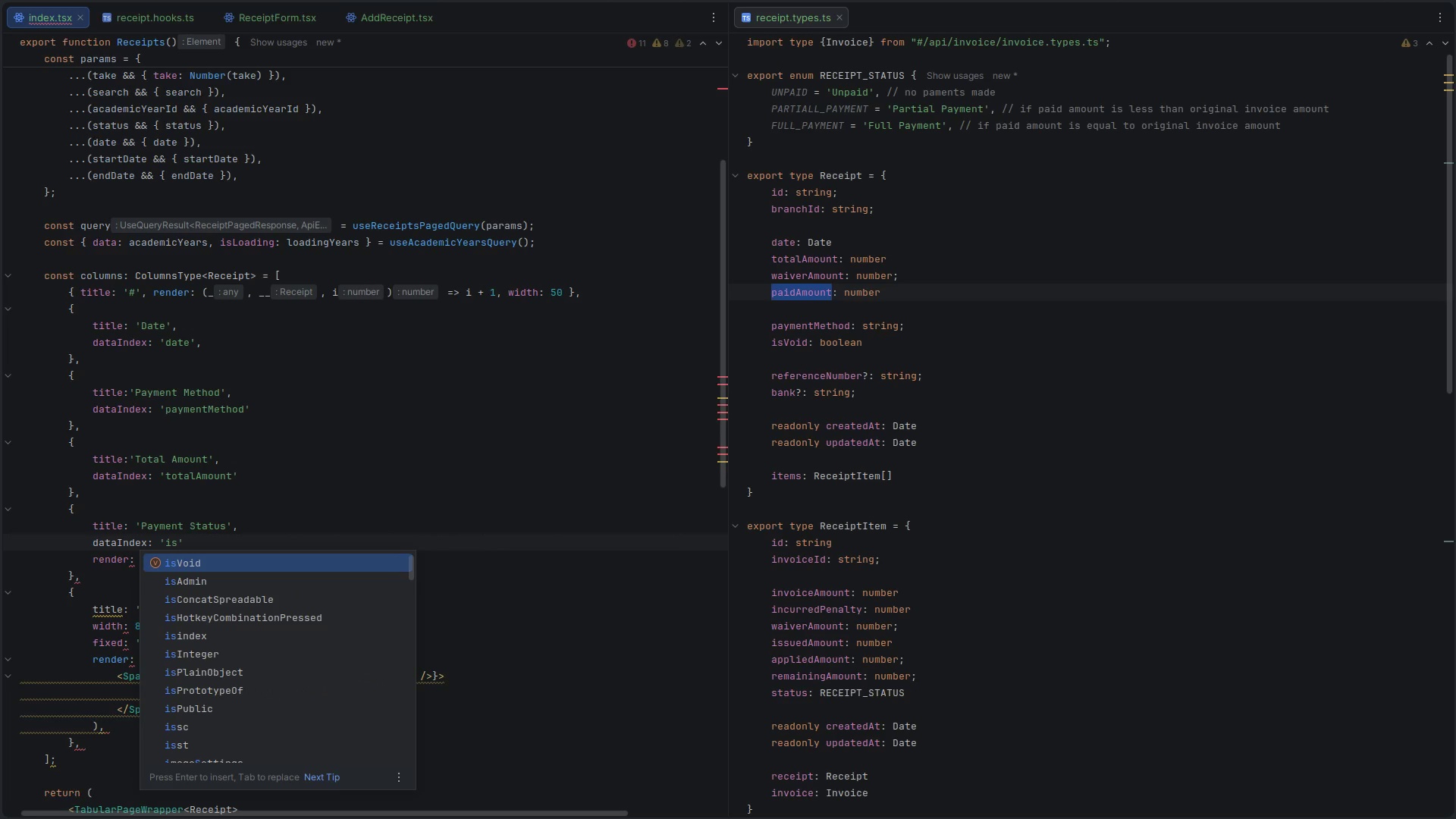 
key(Enter)
 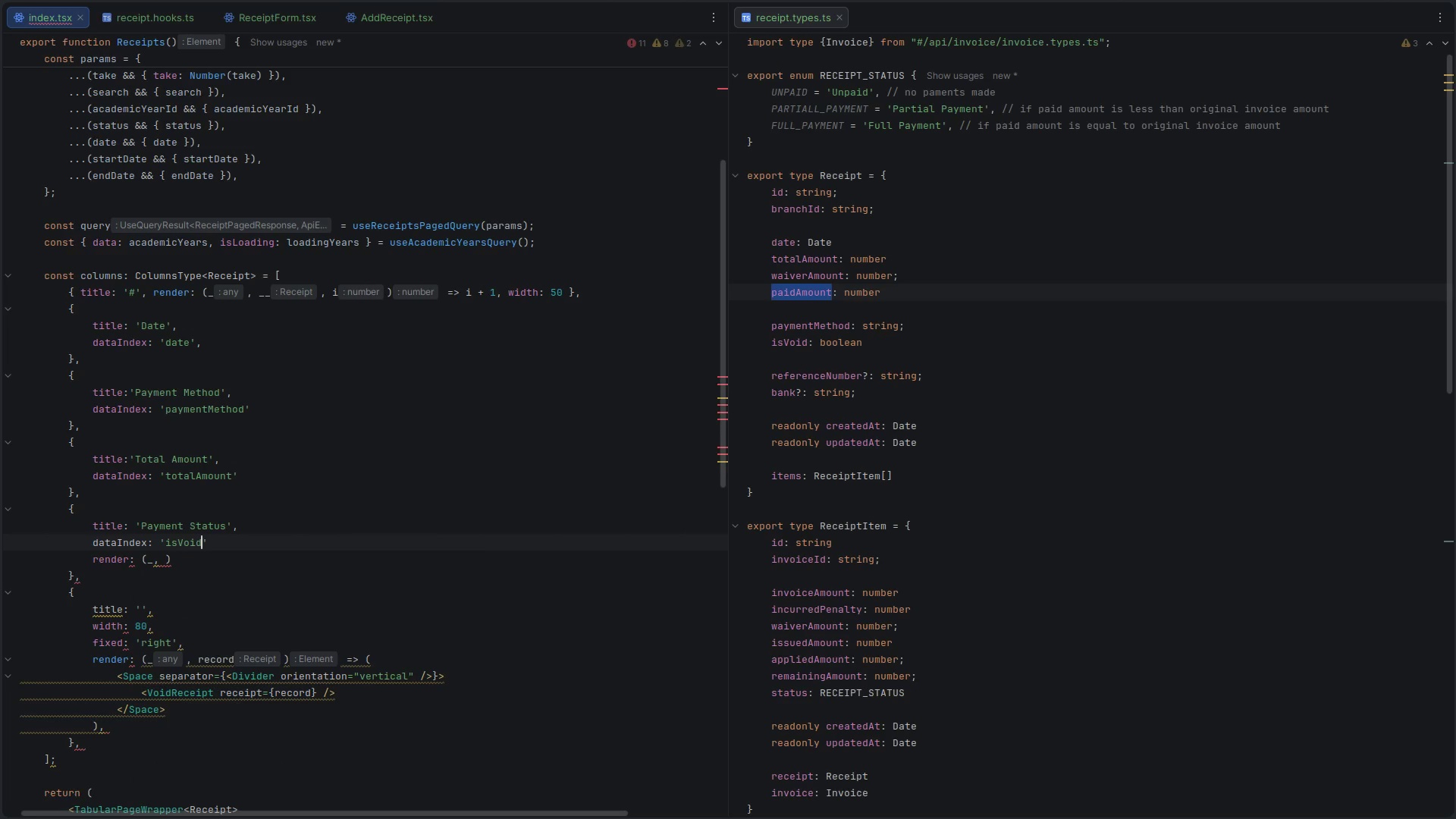 
key(ArrowRight)
 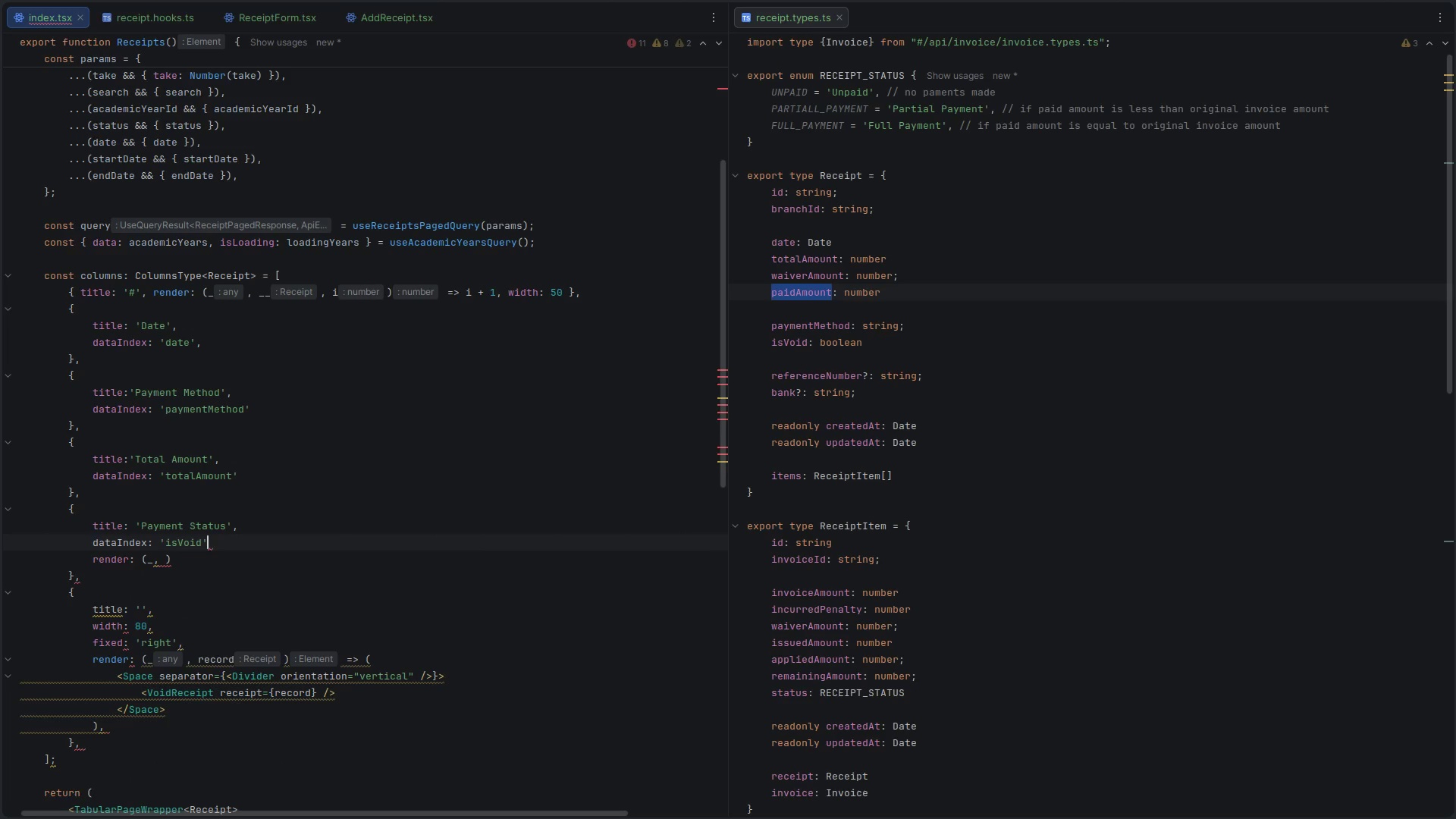 
key(Comma)
 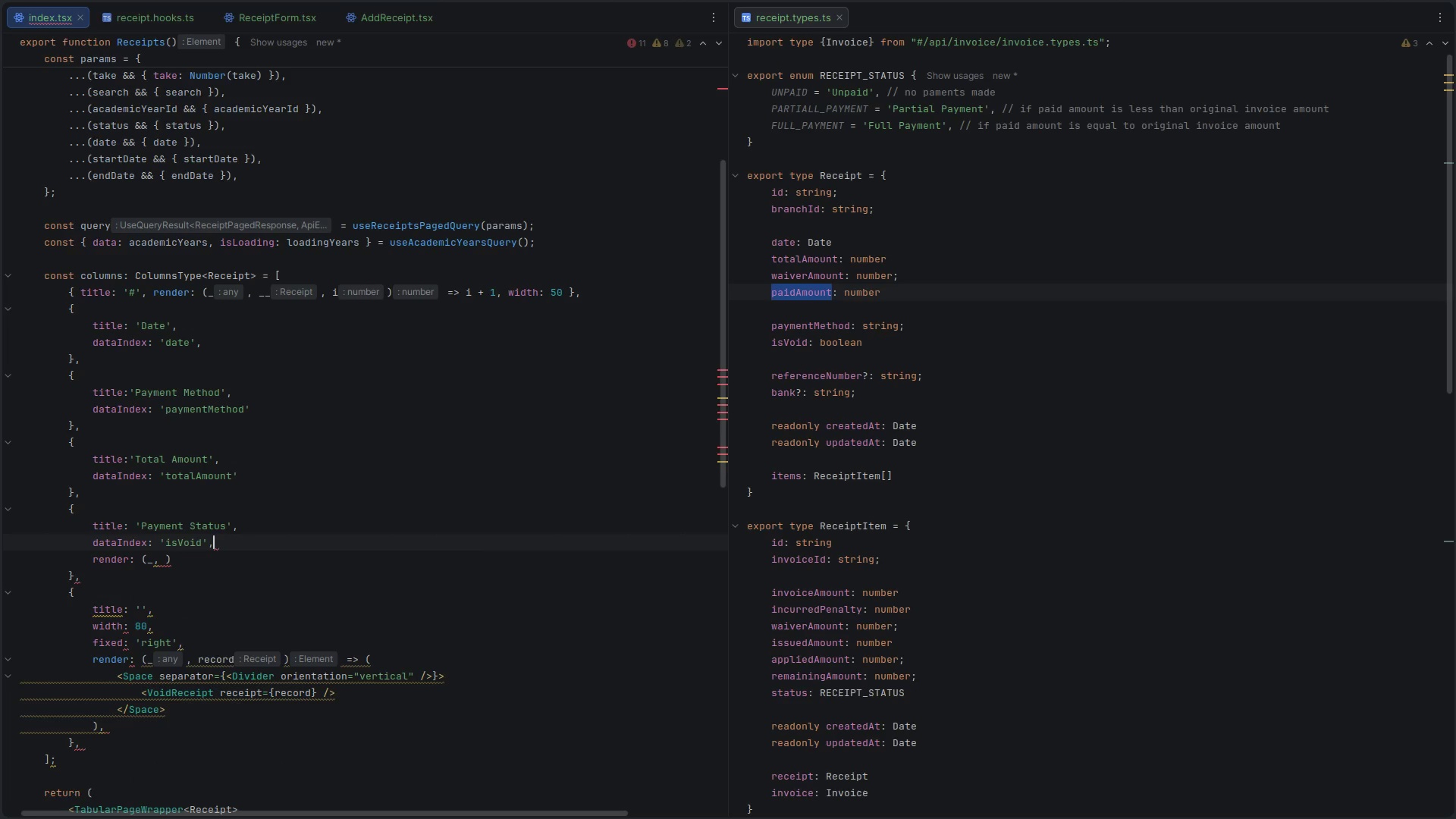 
key(ArrowLeft)
 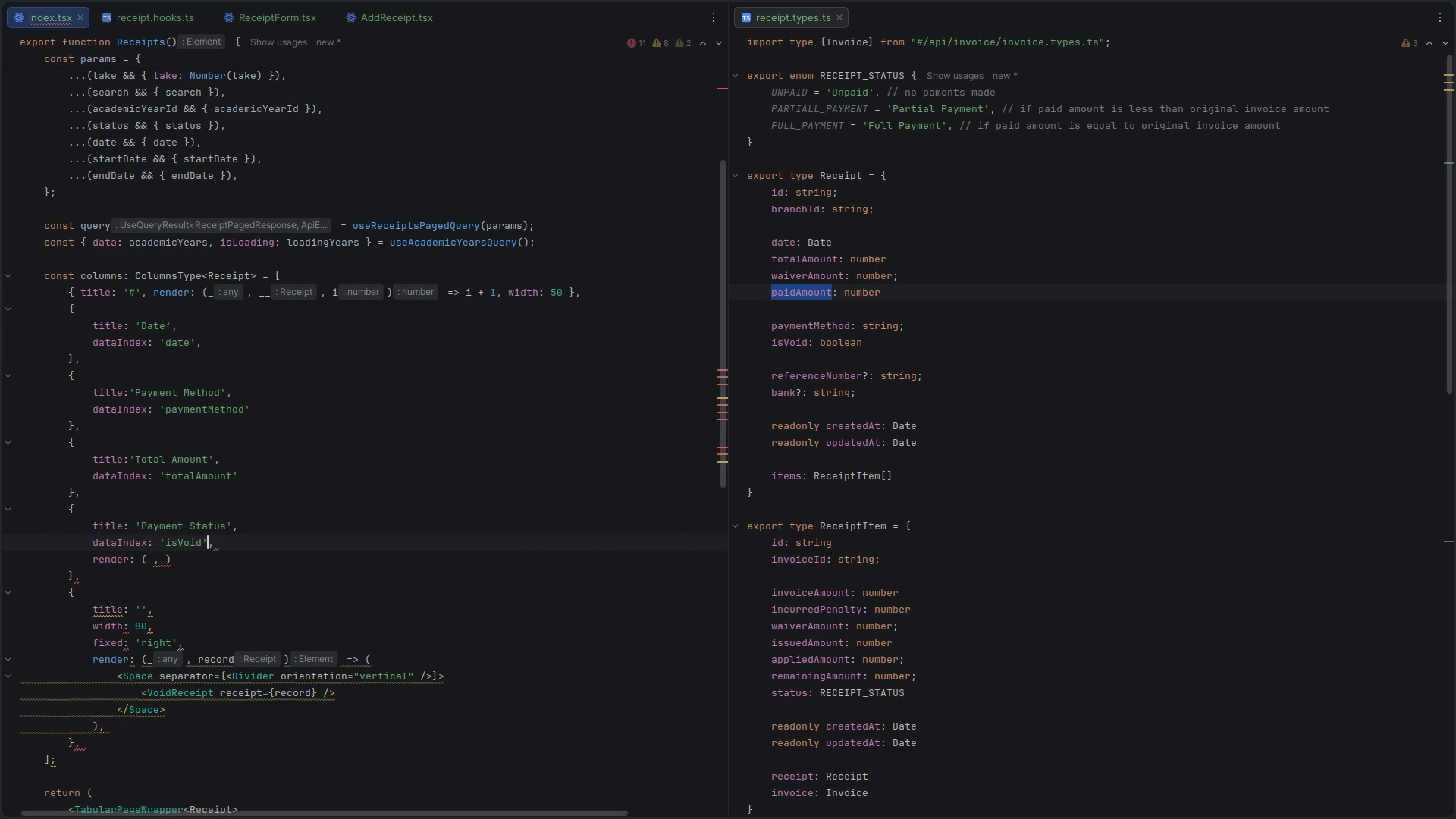 
key(ArrowDown)
 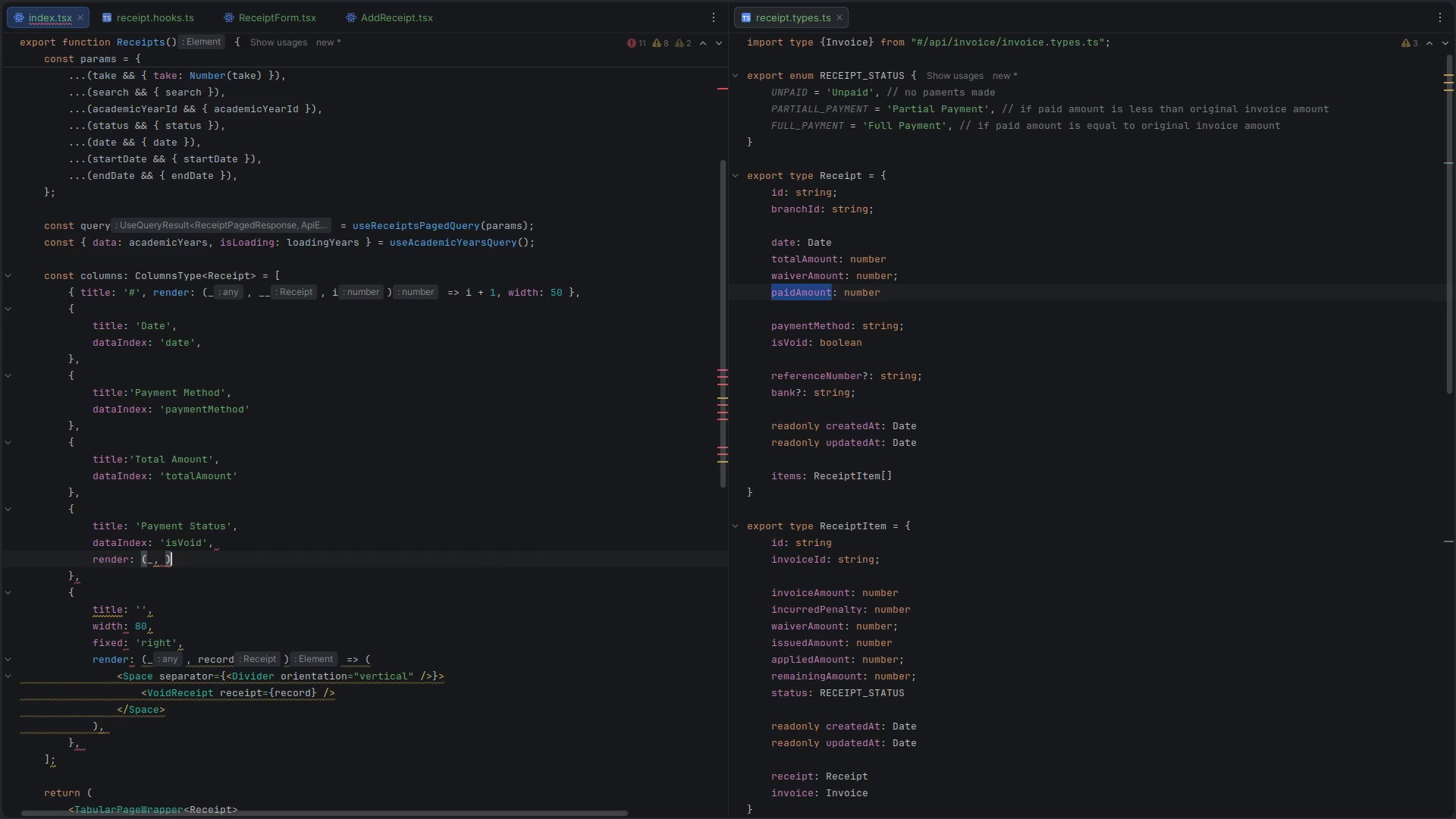 
key(ArrowLeft)
 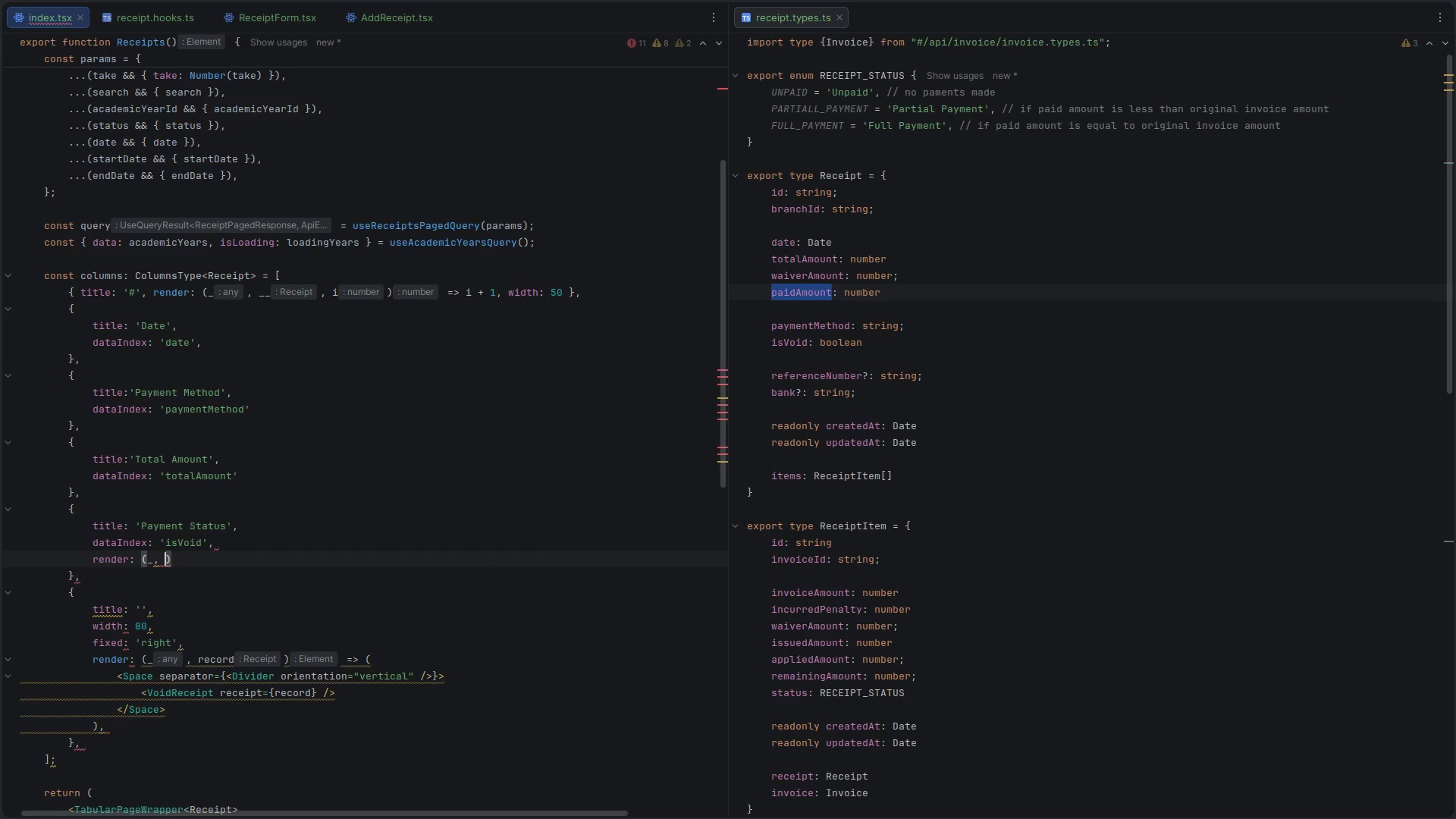 
key(Backspace)
key(Backspace)
key(Backspace)
type(value)
 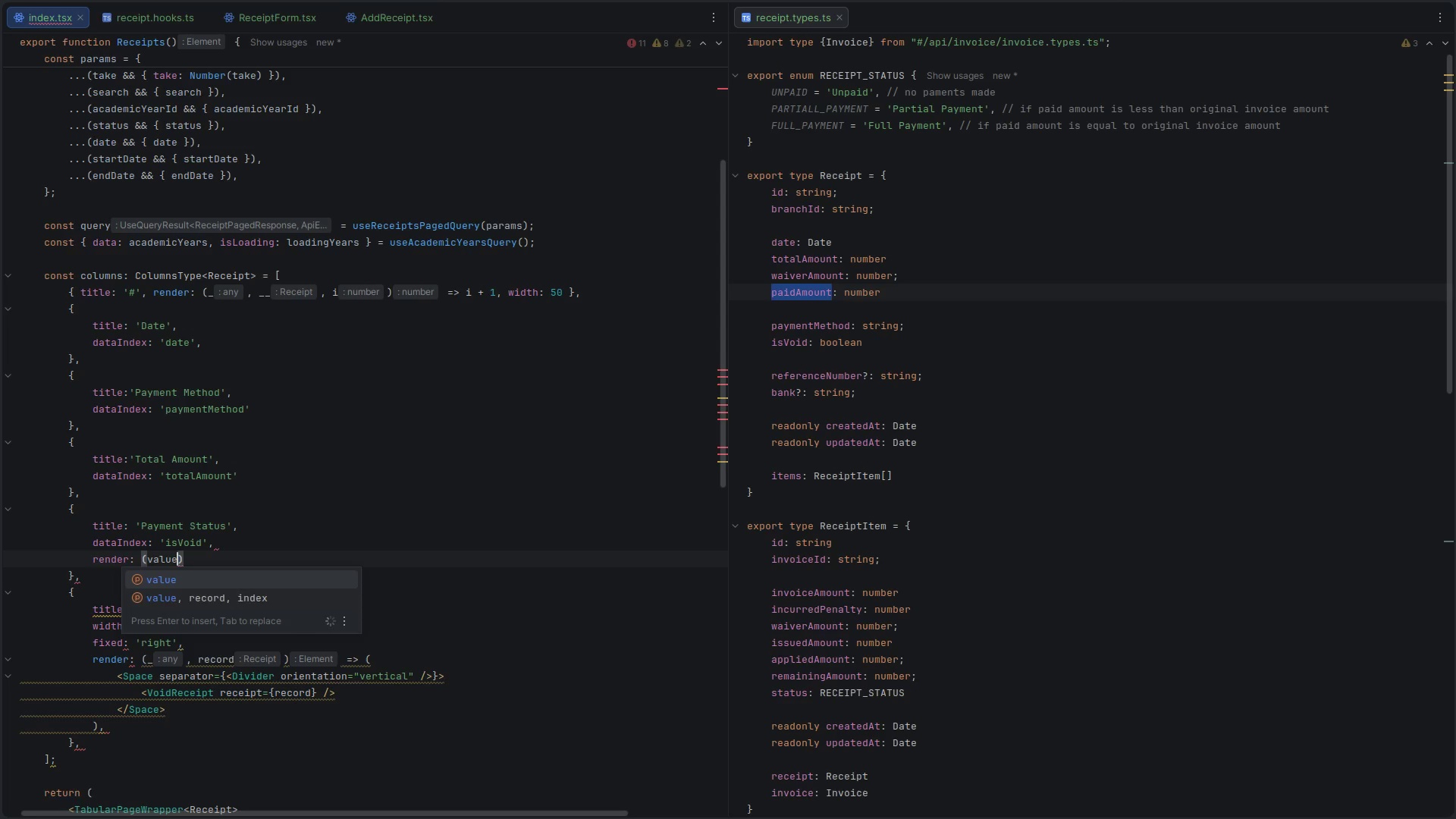 
key(ArrowRight)
 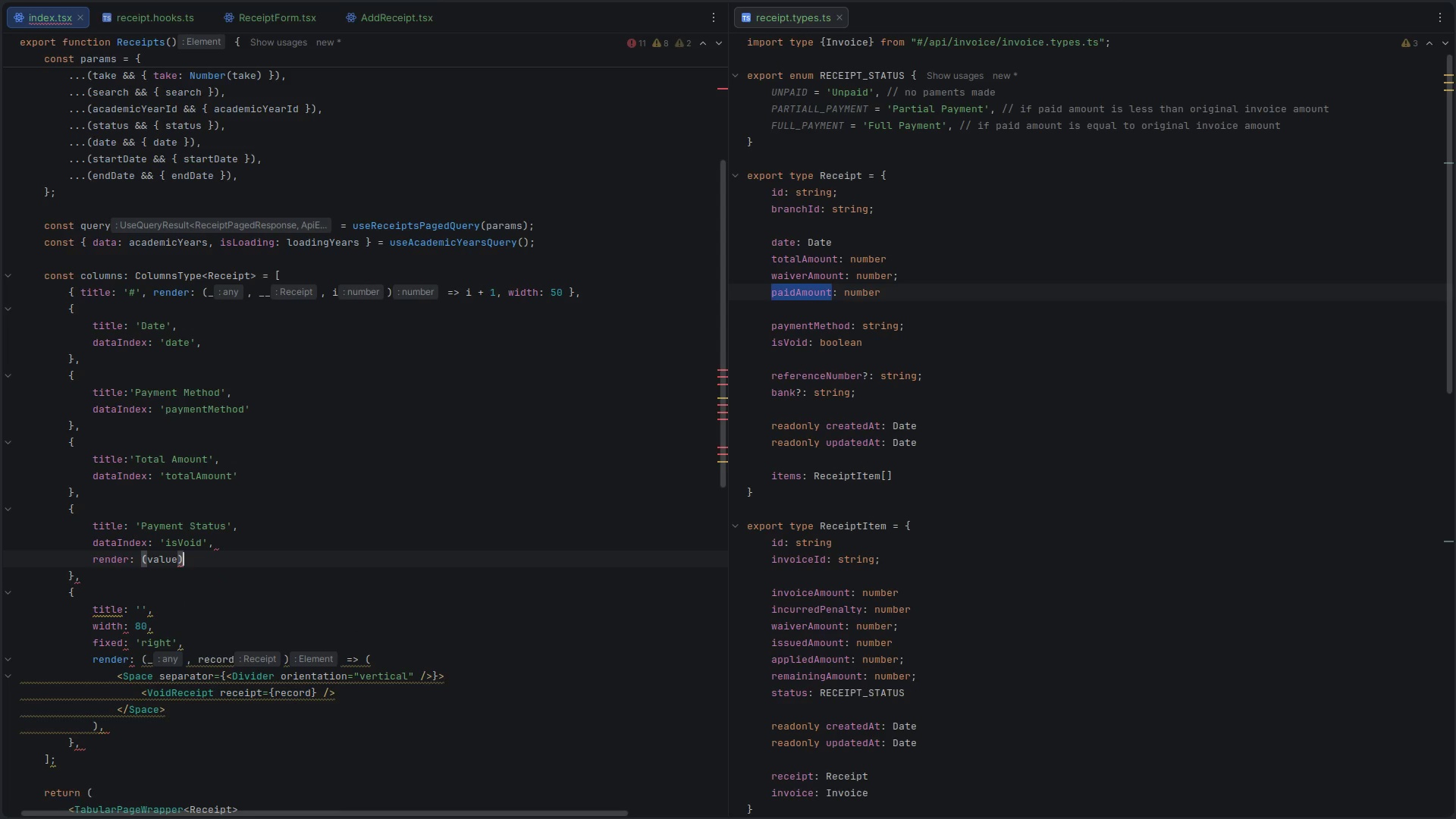 
type( => value? <Tag>)
 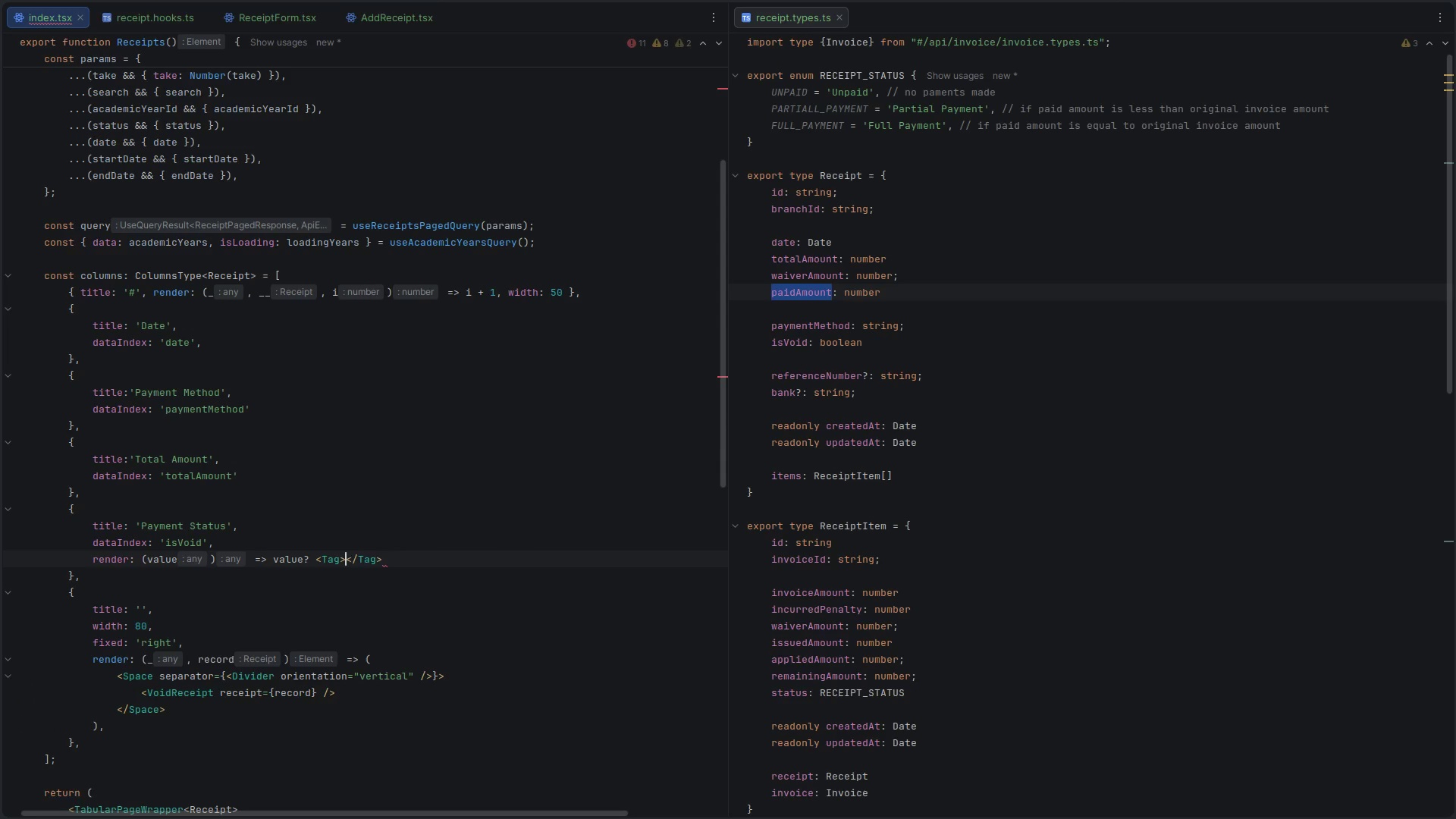 
wait(6.94)
 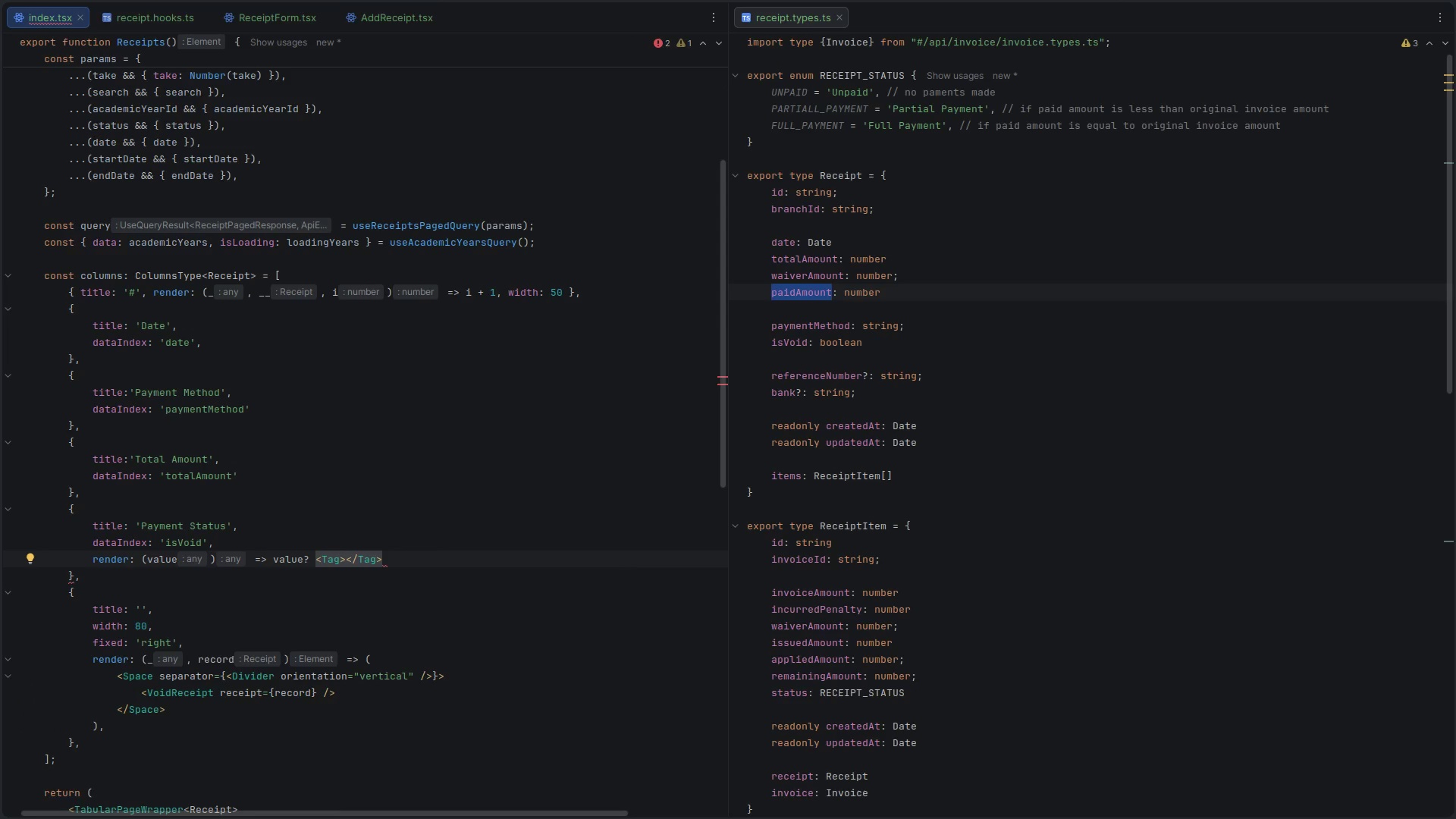 
type(Void)
 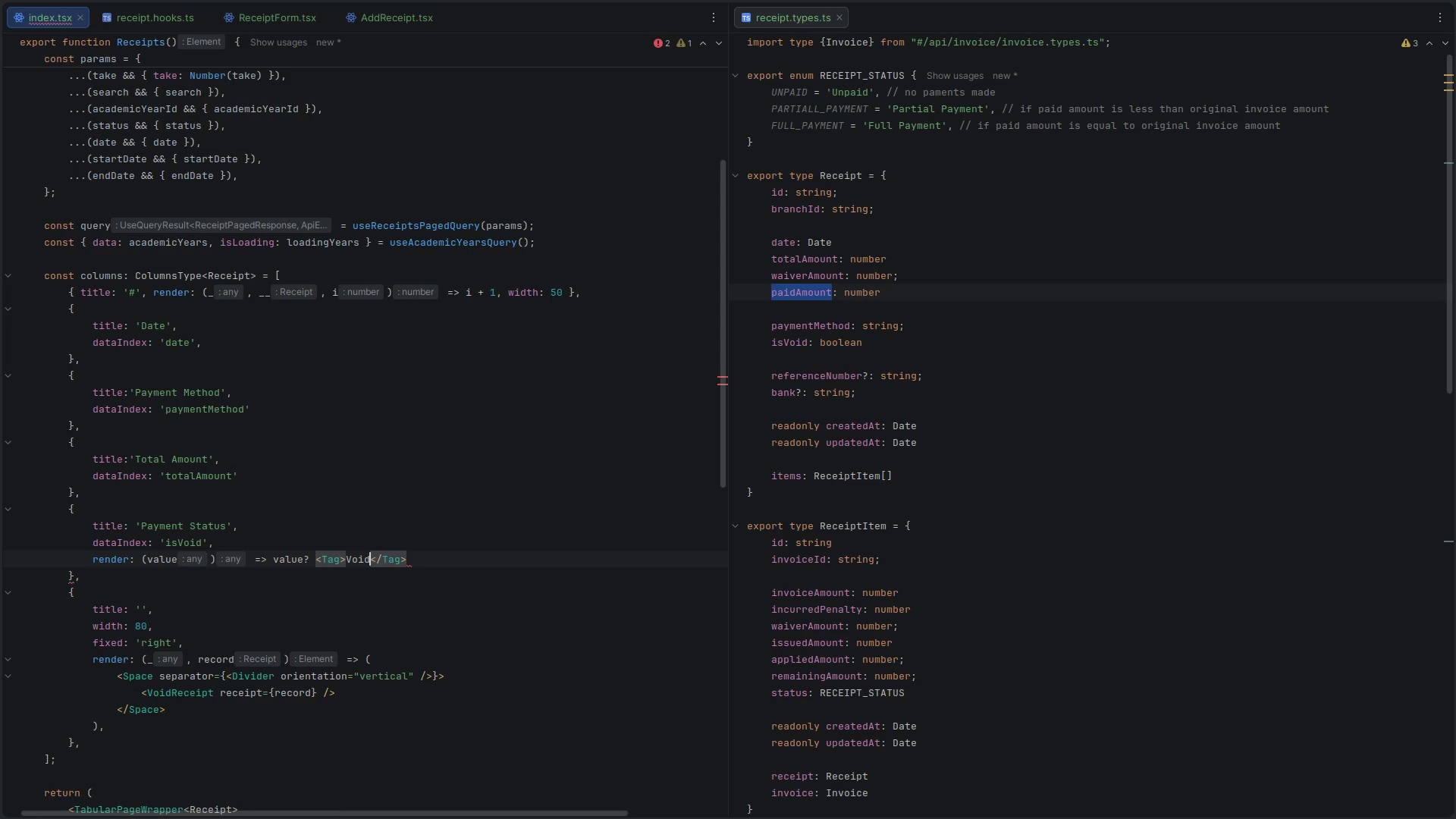 
key(ArrowLeft)
 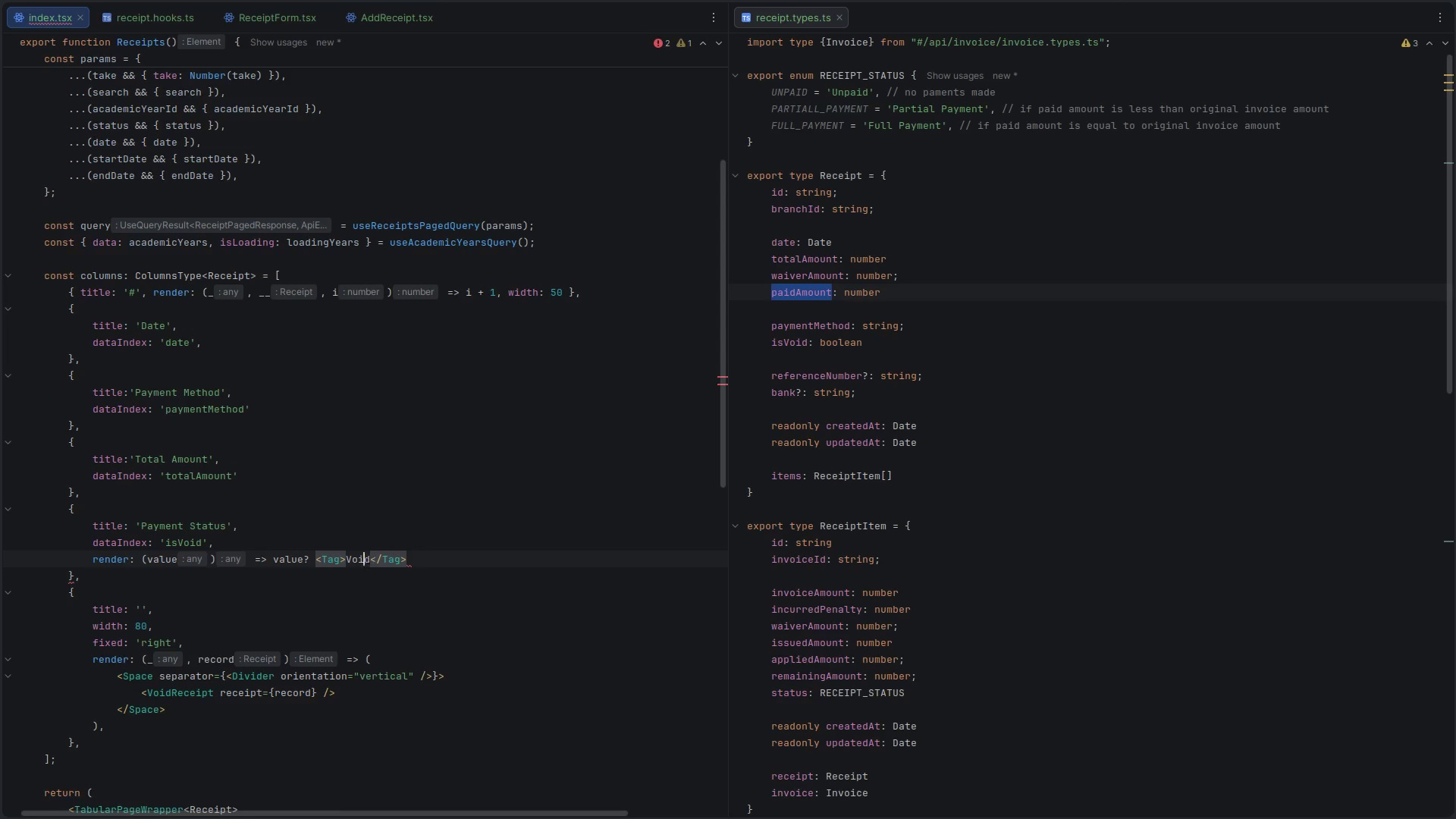 
key(ArrowLeft)
 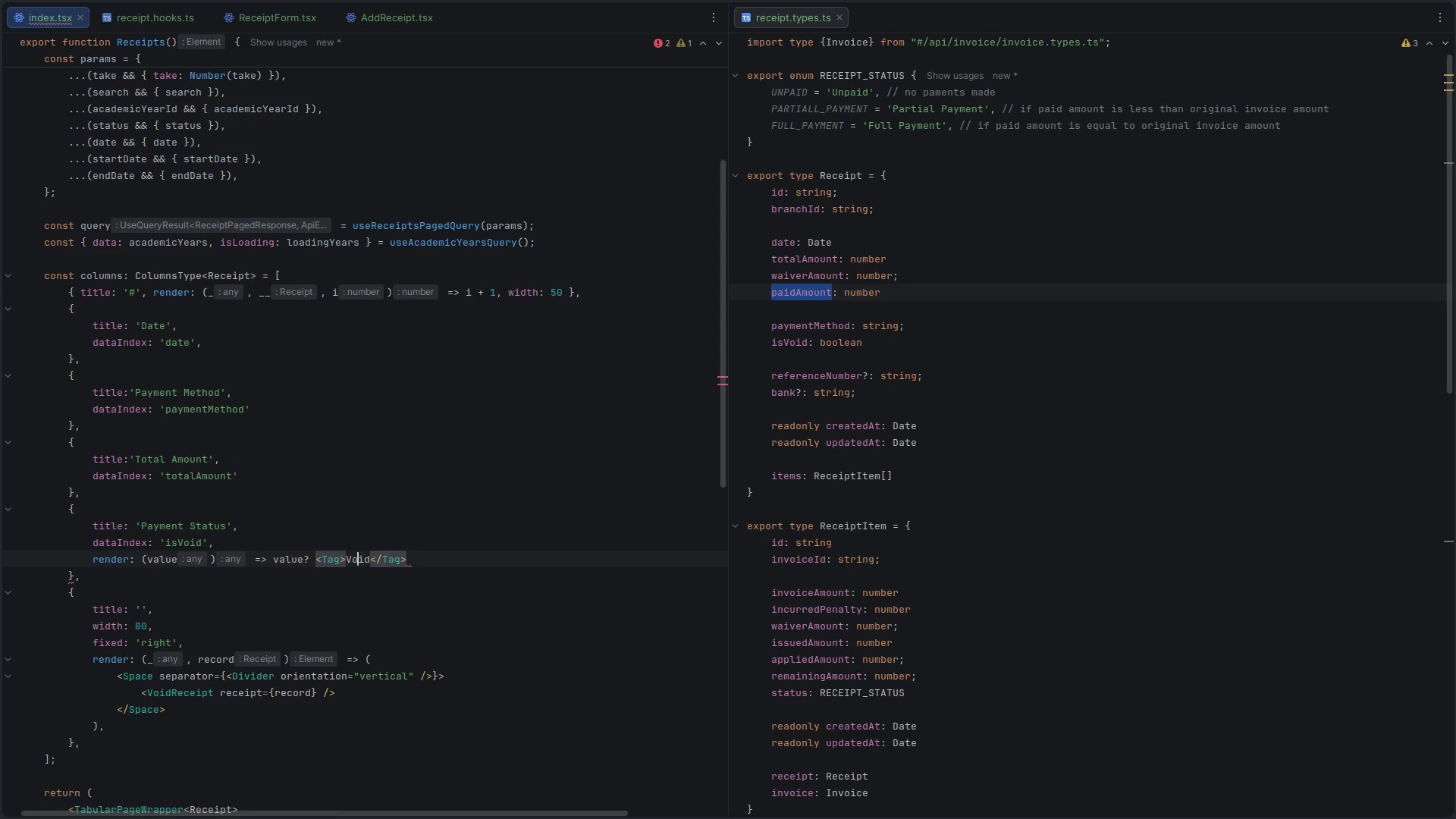 
key(ArrowLeft)
 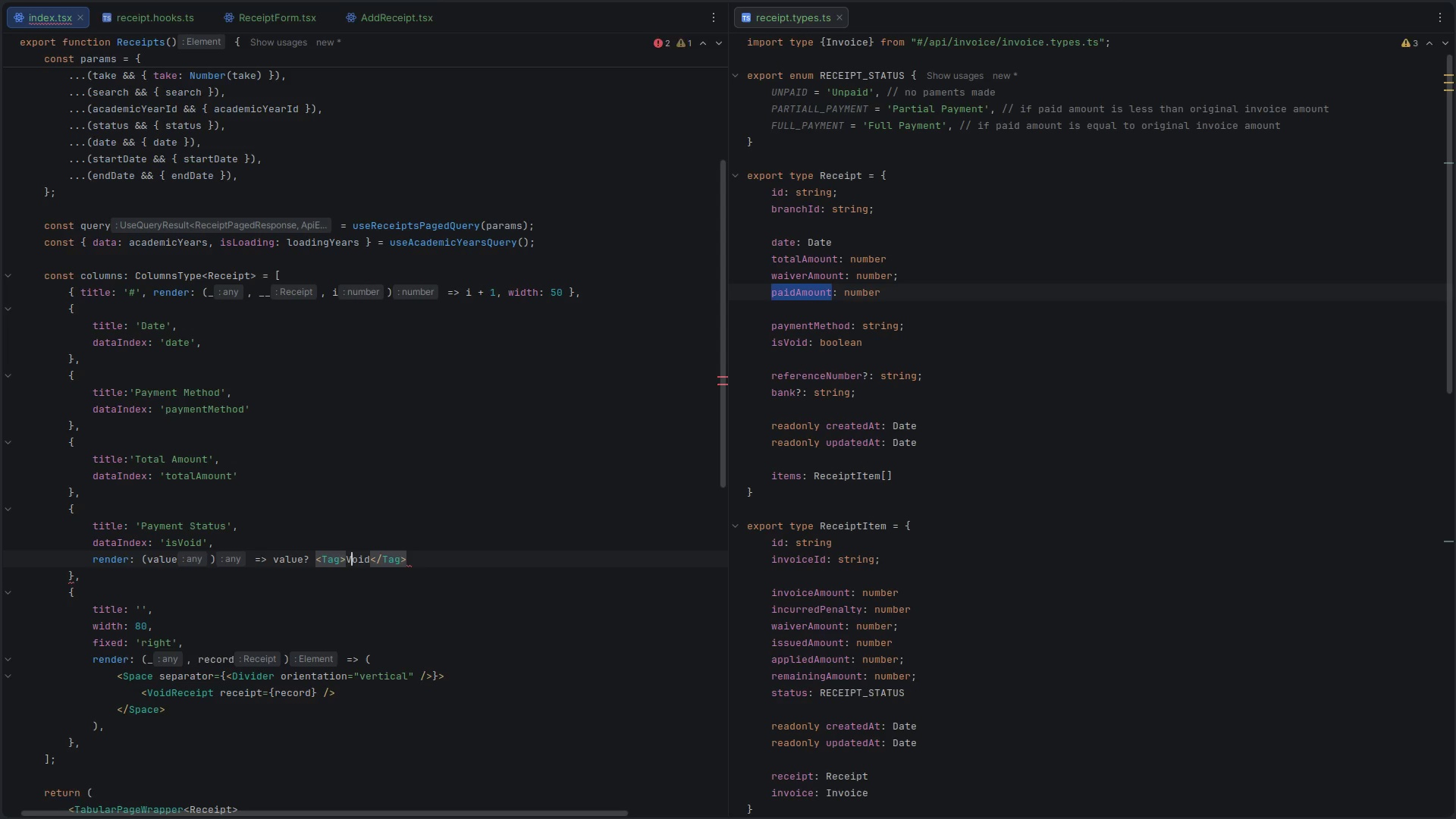 
key(ArrowLeft)
 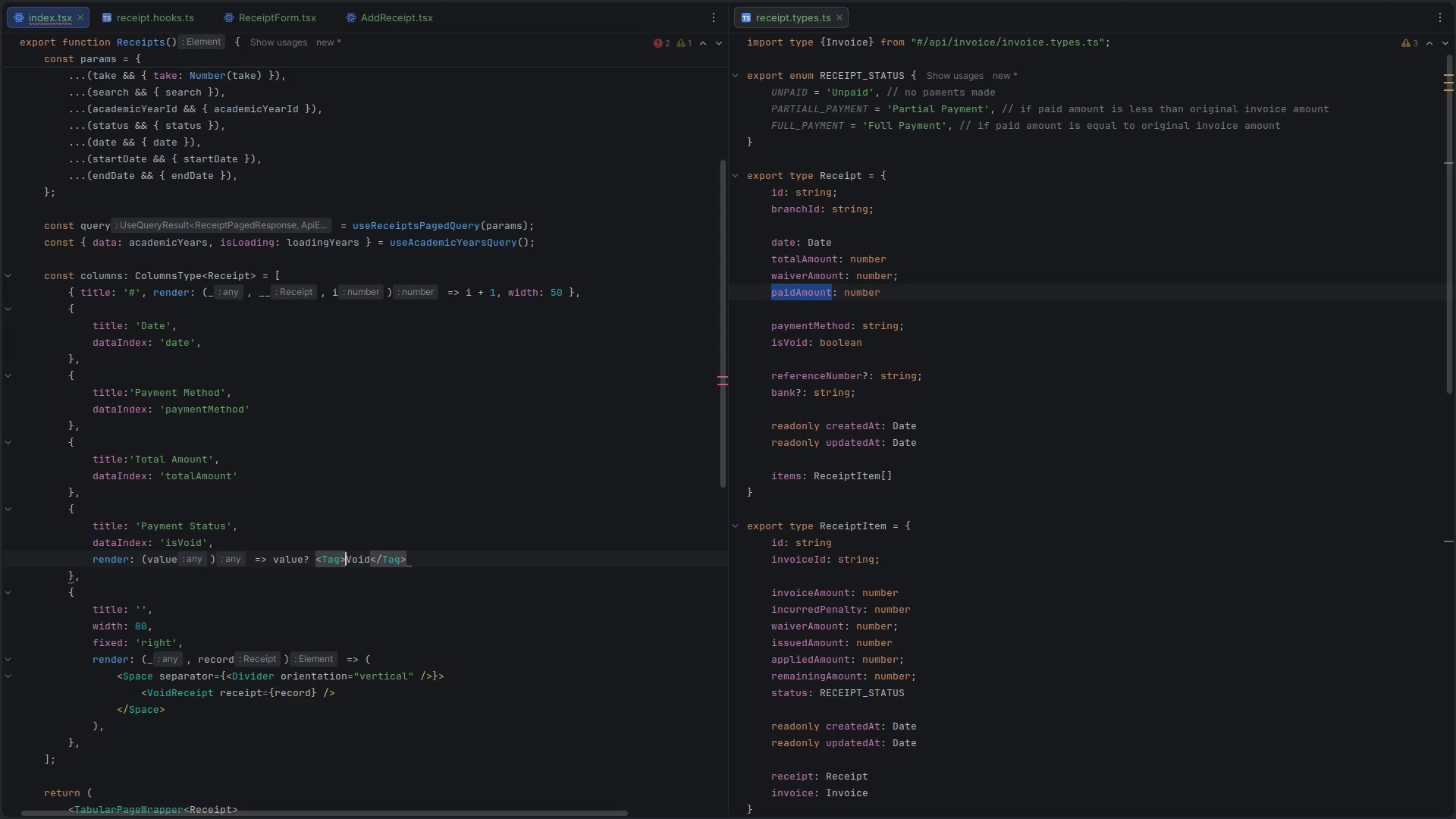 
key(Space)
 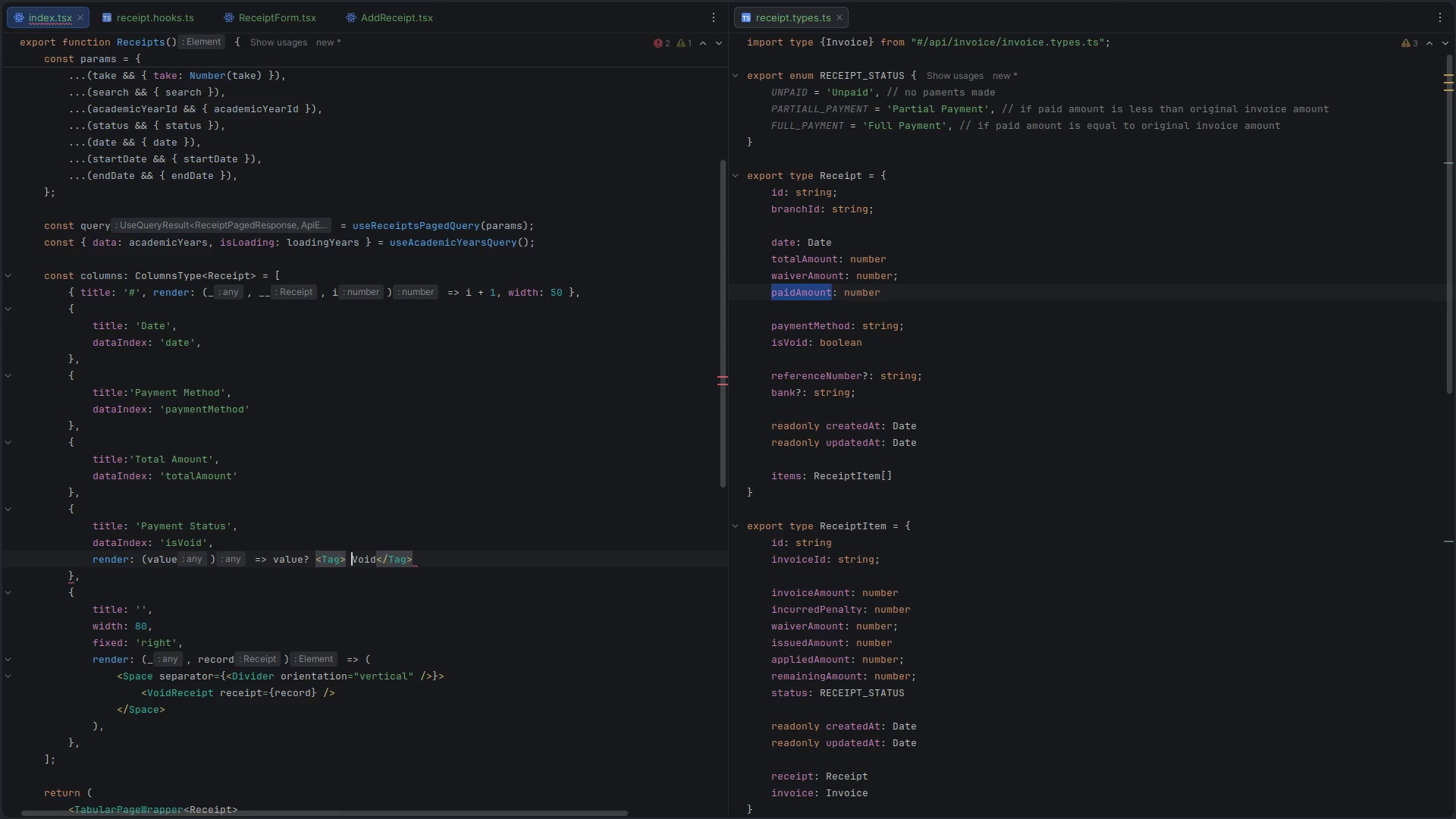 
key(Backspace)
 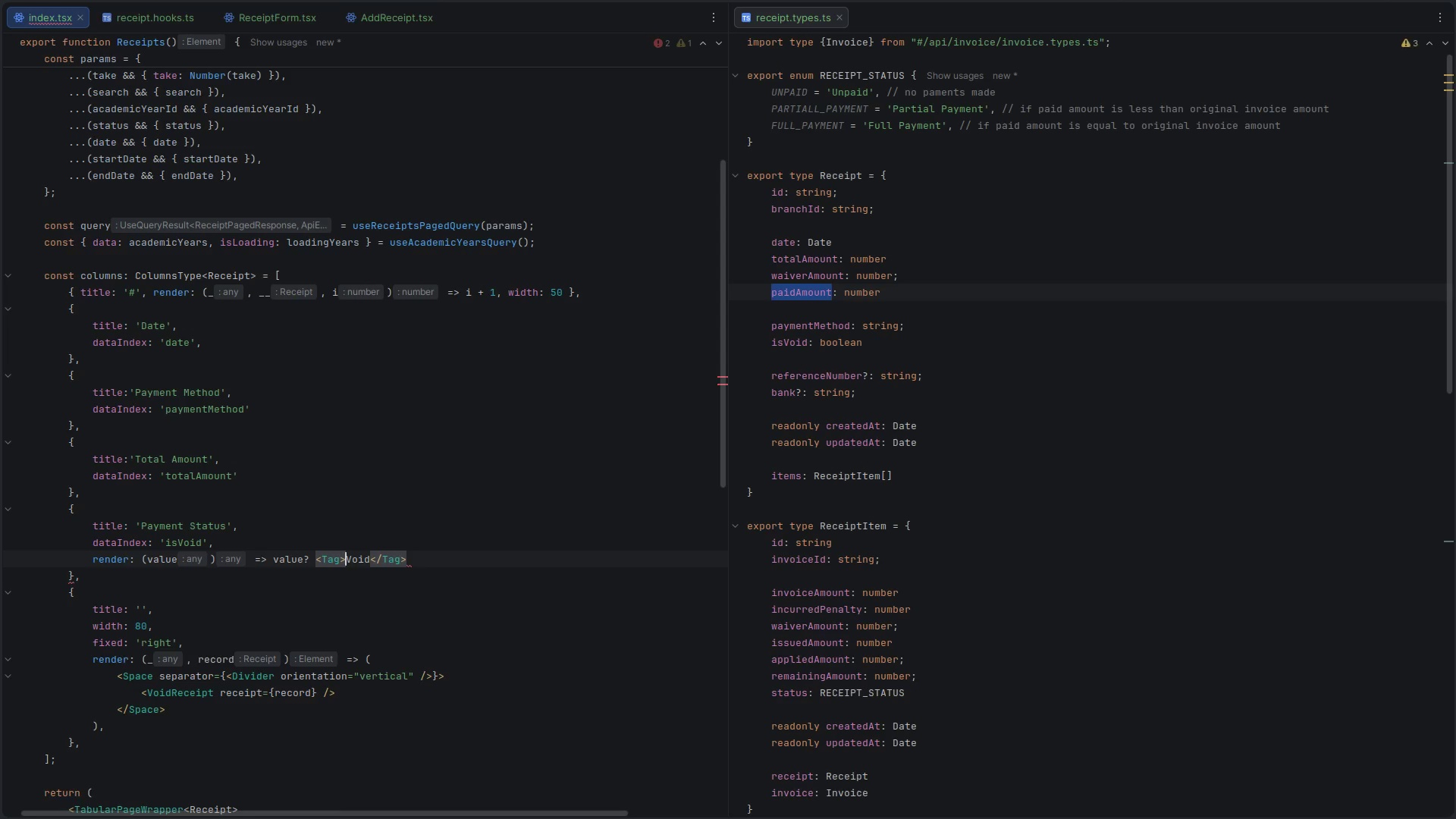 
key(ArrowLeft)
 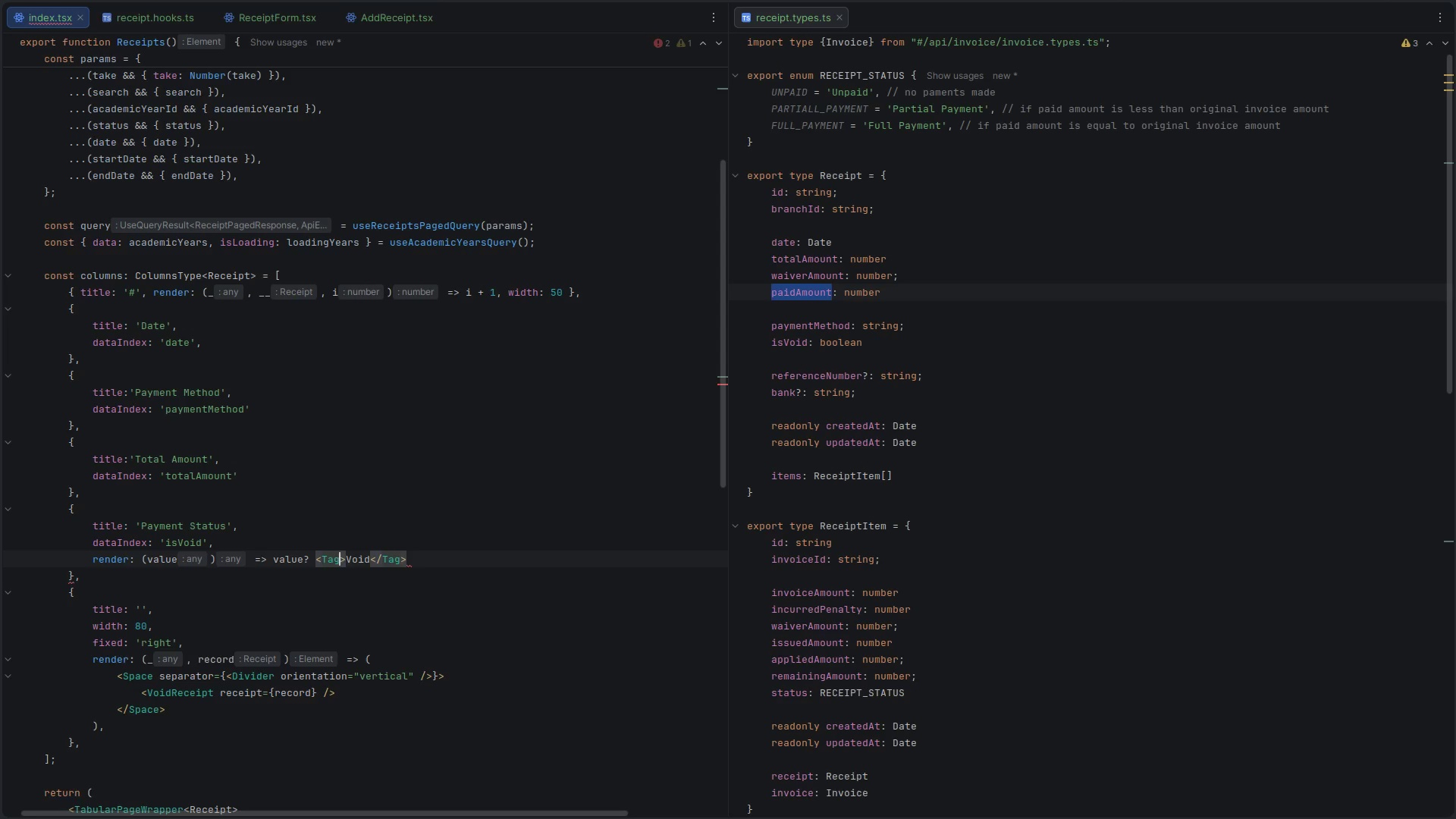 
type( col)
 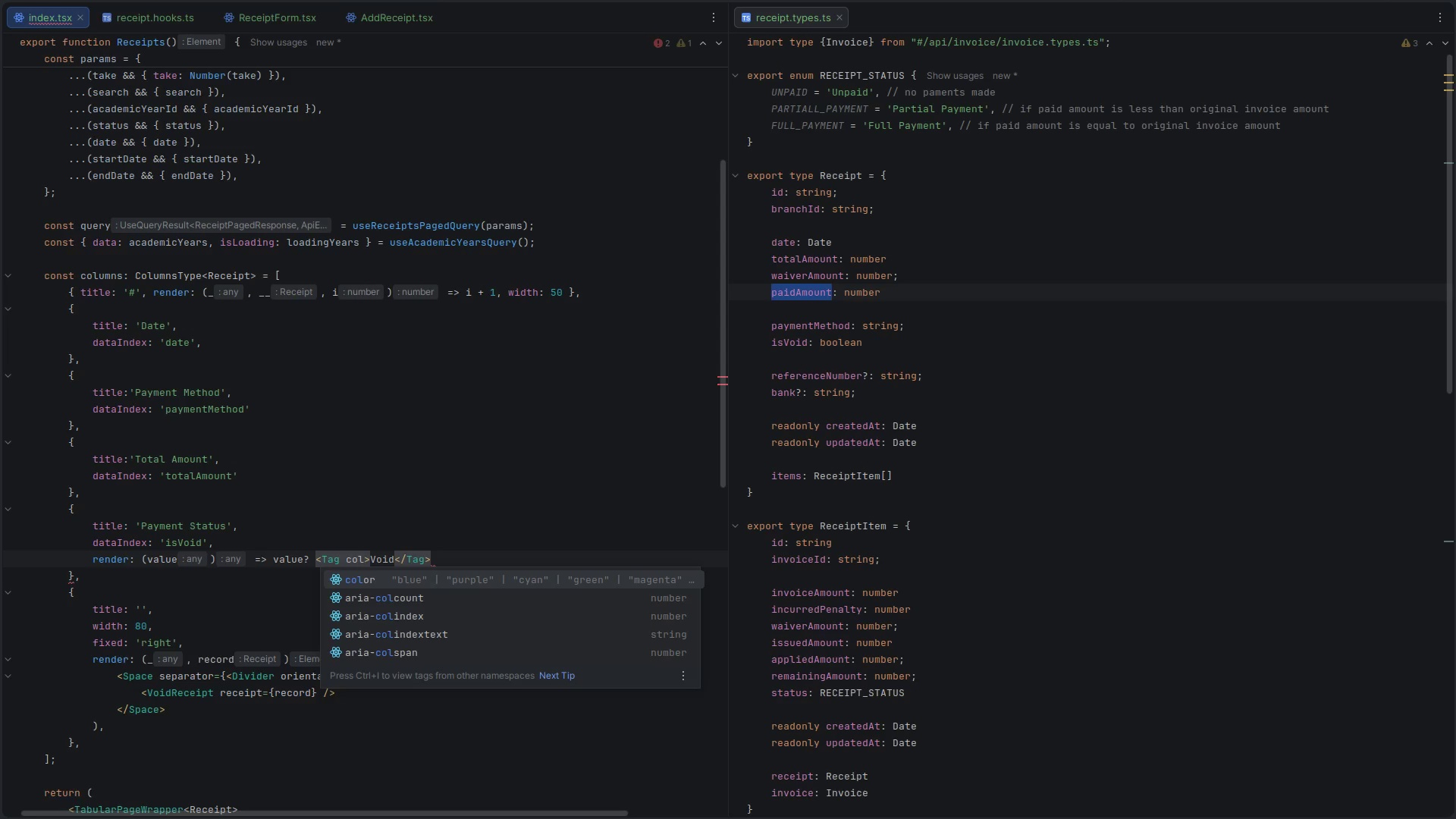 
key(Enter)
 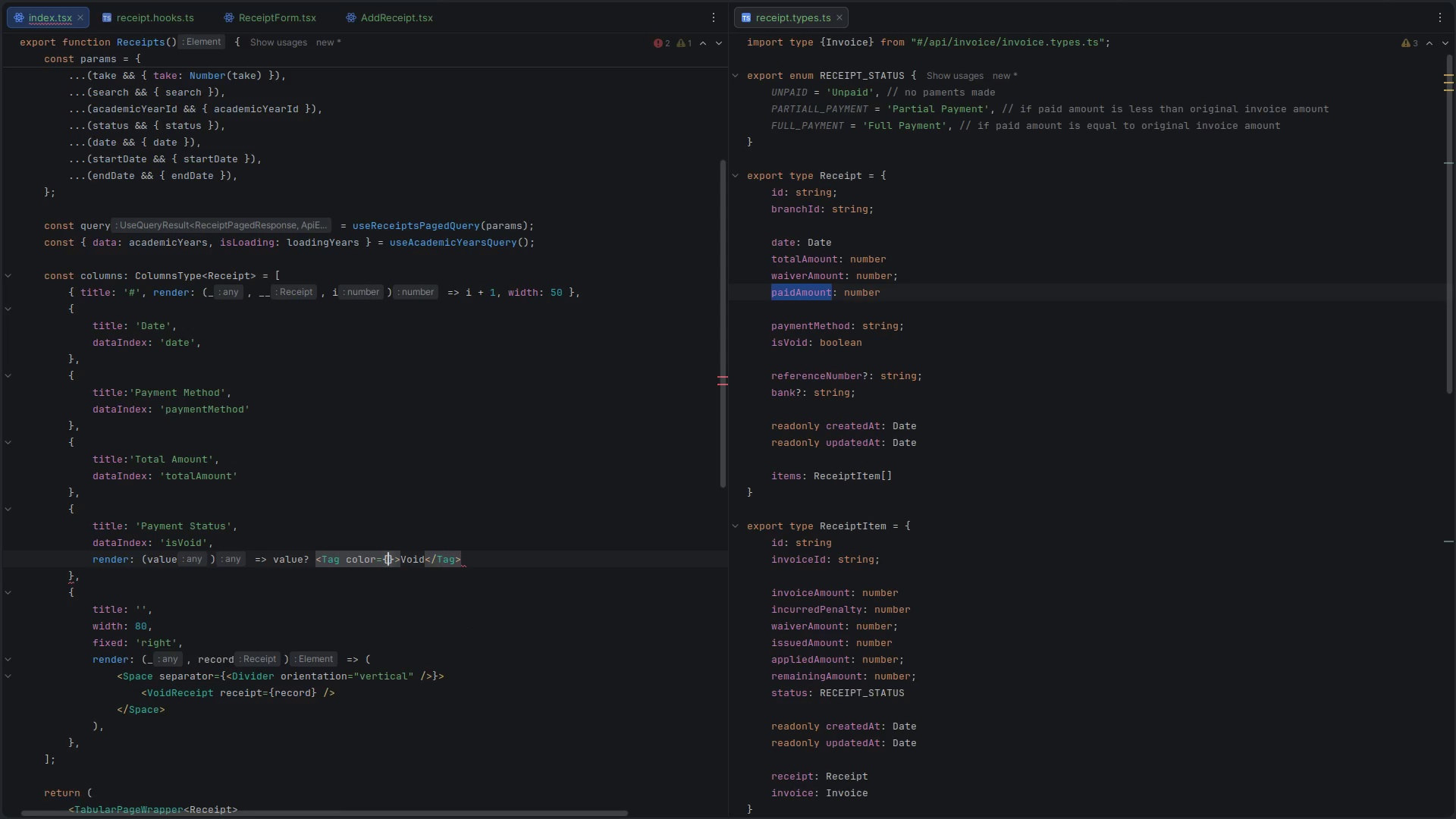 
type('red)
key(Backspace)
key(Backspace)
key(Backspace)
type(dan)
key(Backspace)
key(Backspace)
key(Backspace)
type(red)
 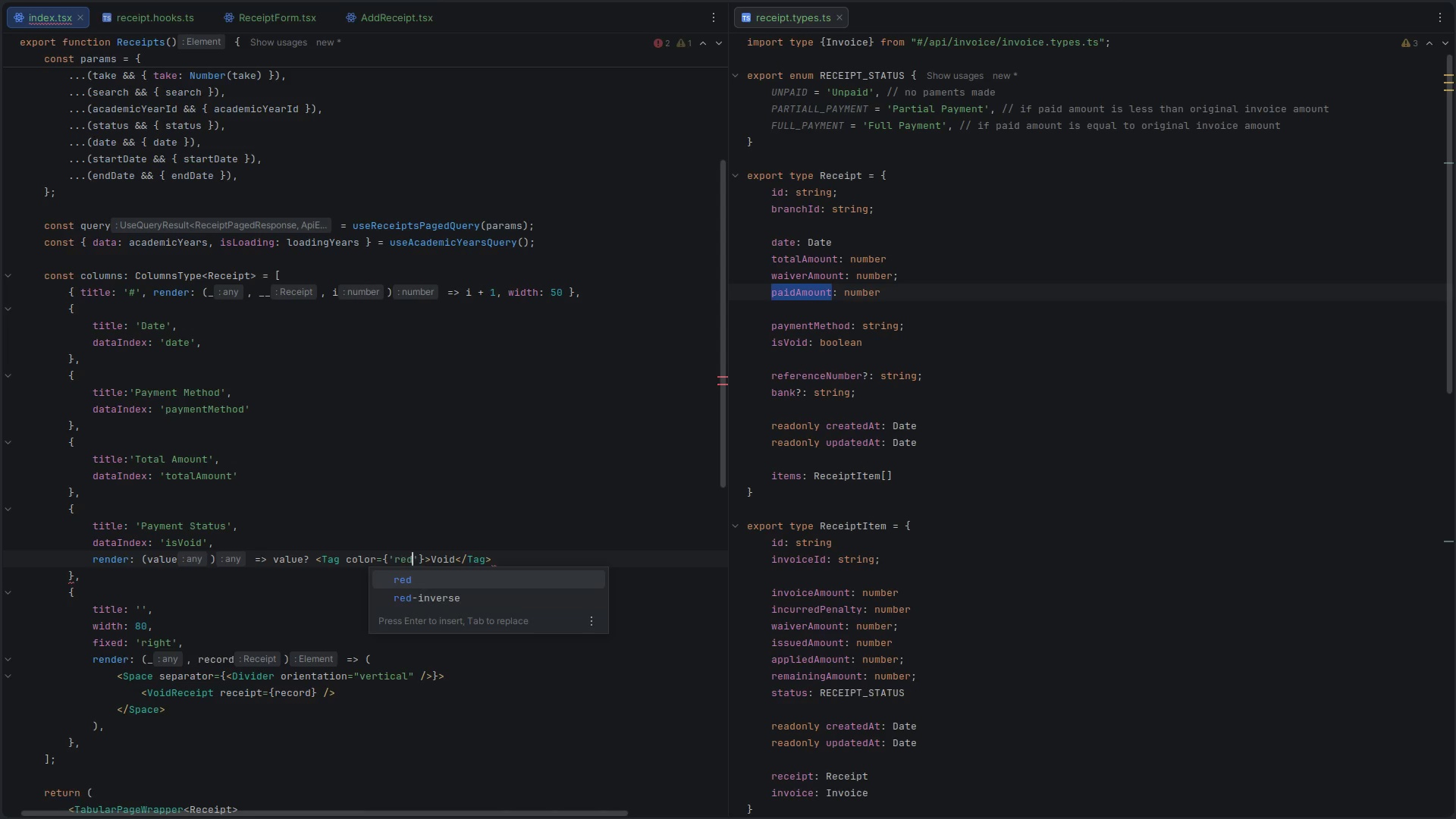 
hold_key(key=ArrowRight, duration=0.77)
 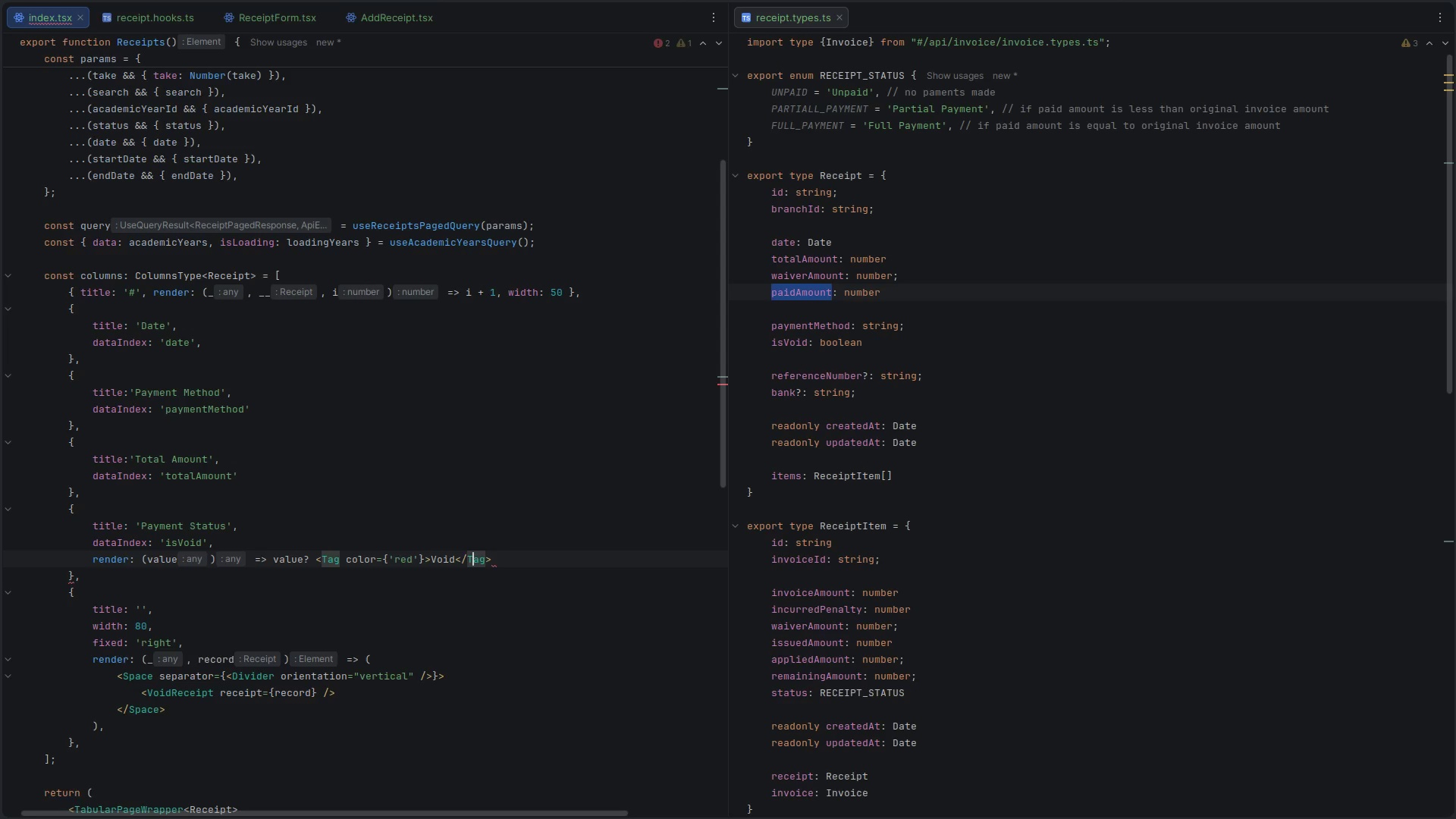 
key(ArrowRight)
 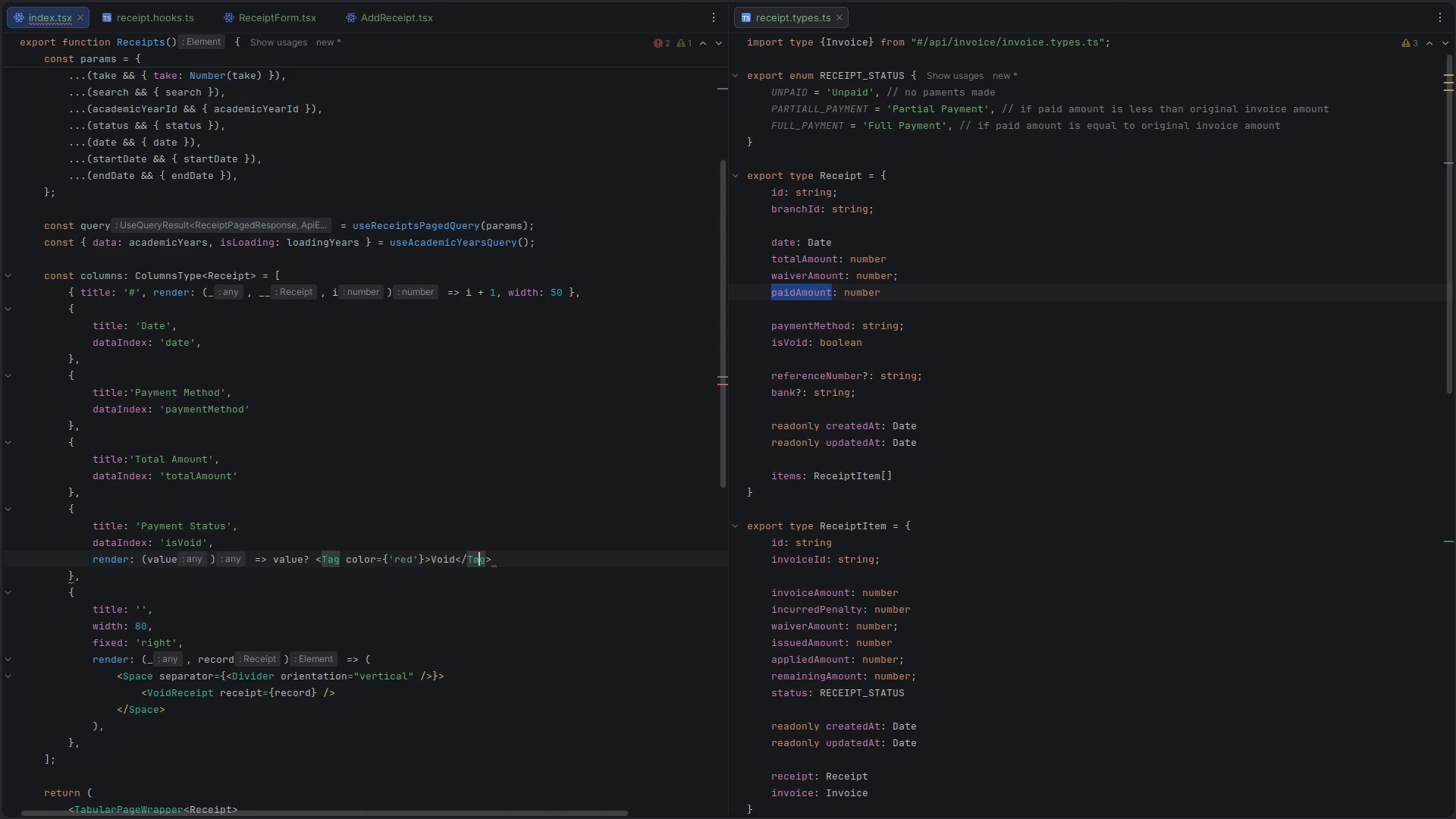 
key(ArrowRight)
 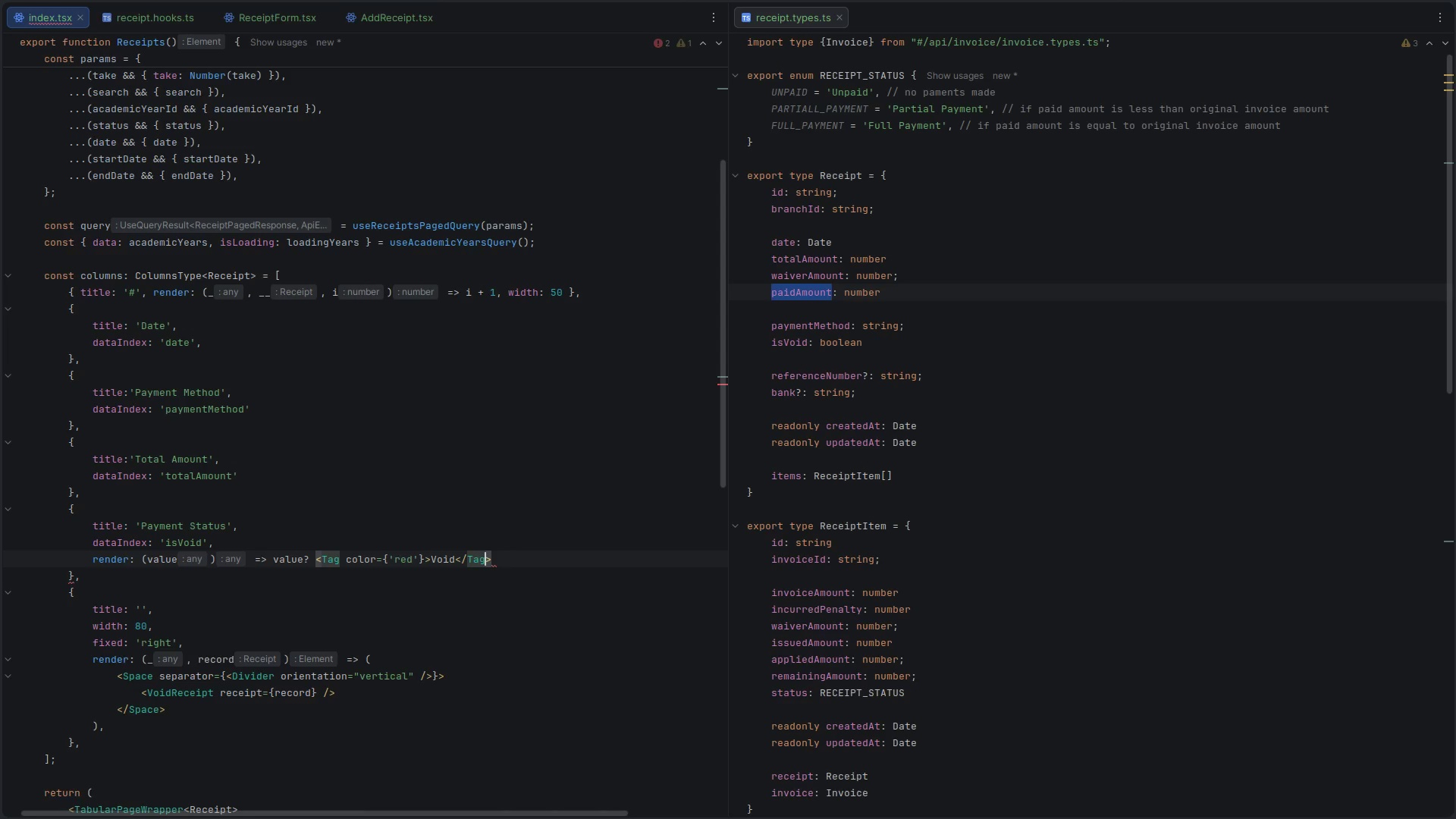 
key(ArrowRight)
 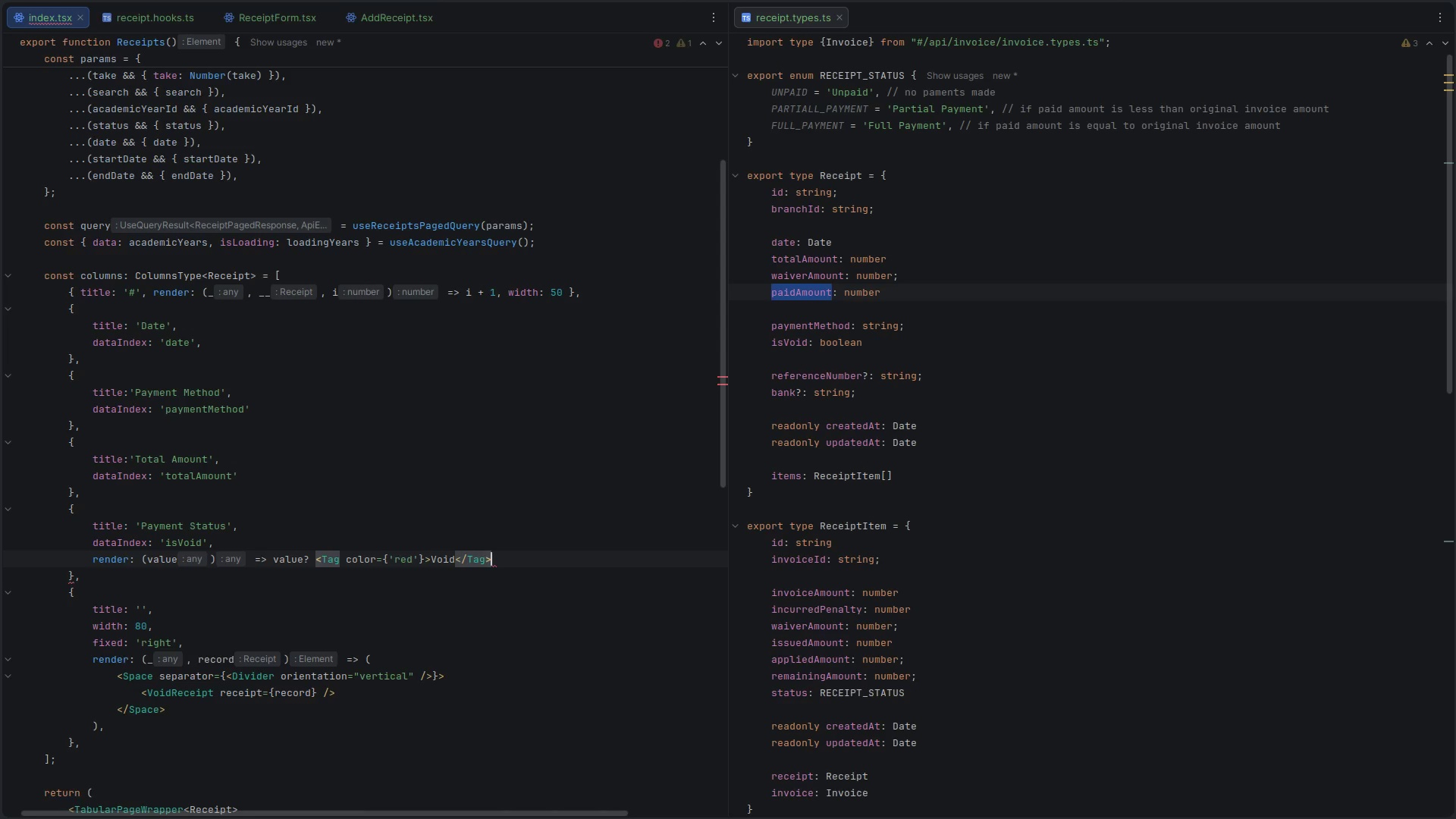 
type(: <V)
key(Backspace)
type(Tag>Active e)
key(Backspace)
type(col)
 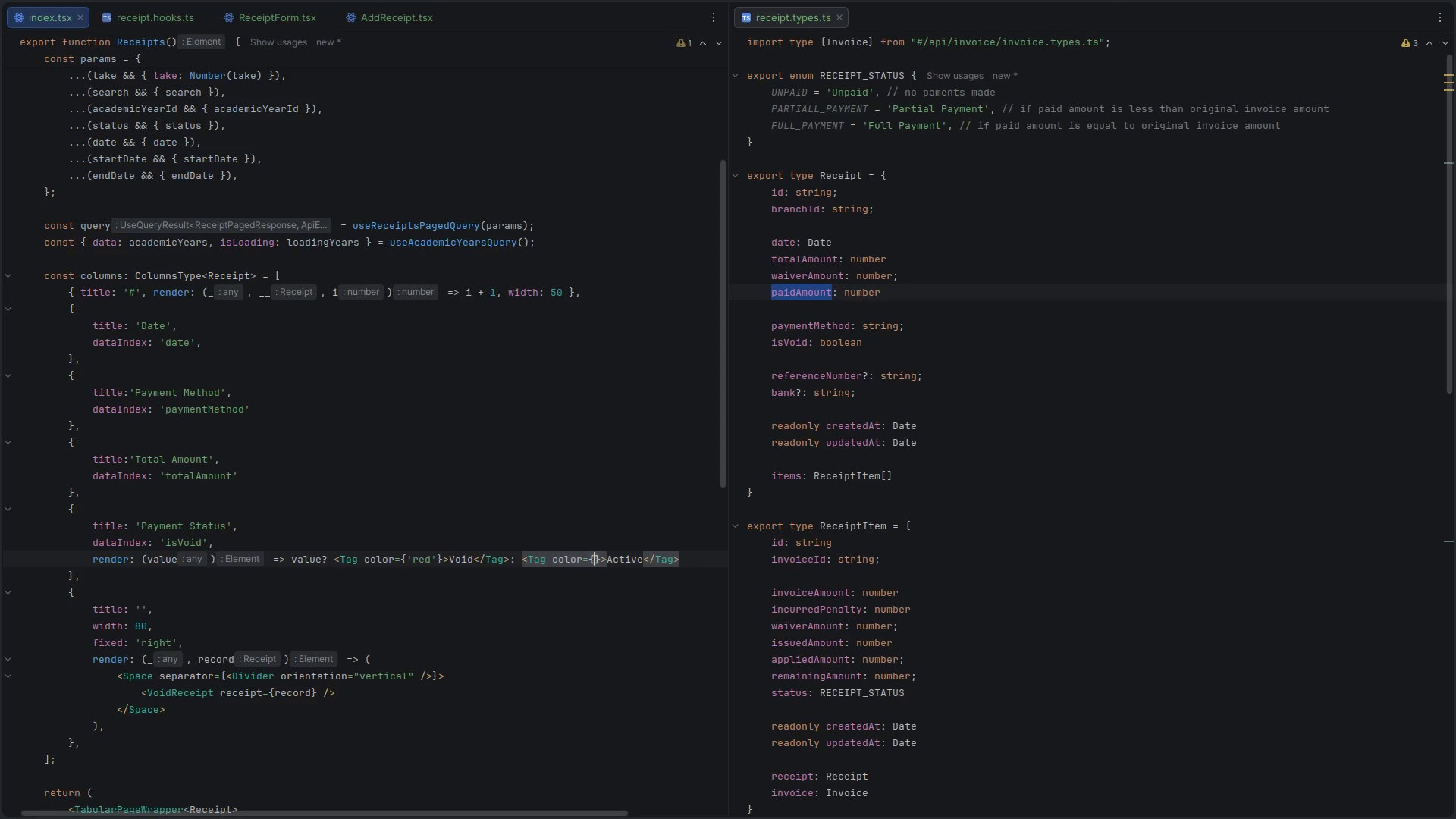 
 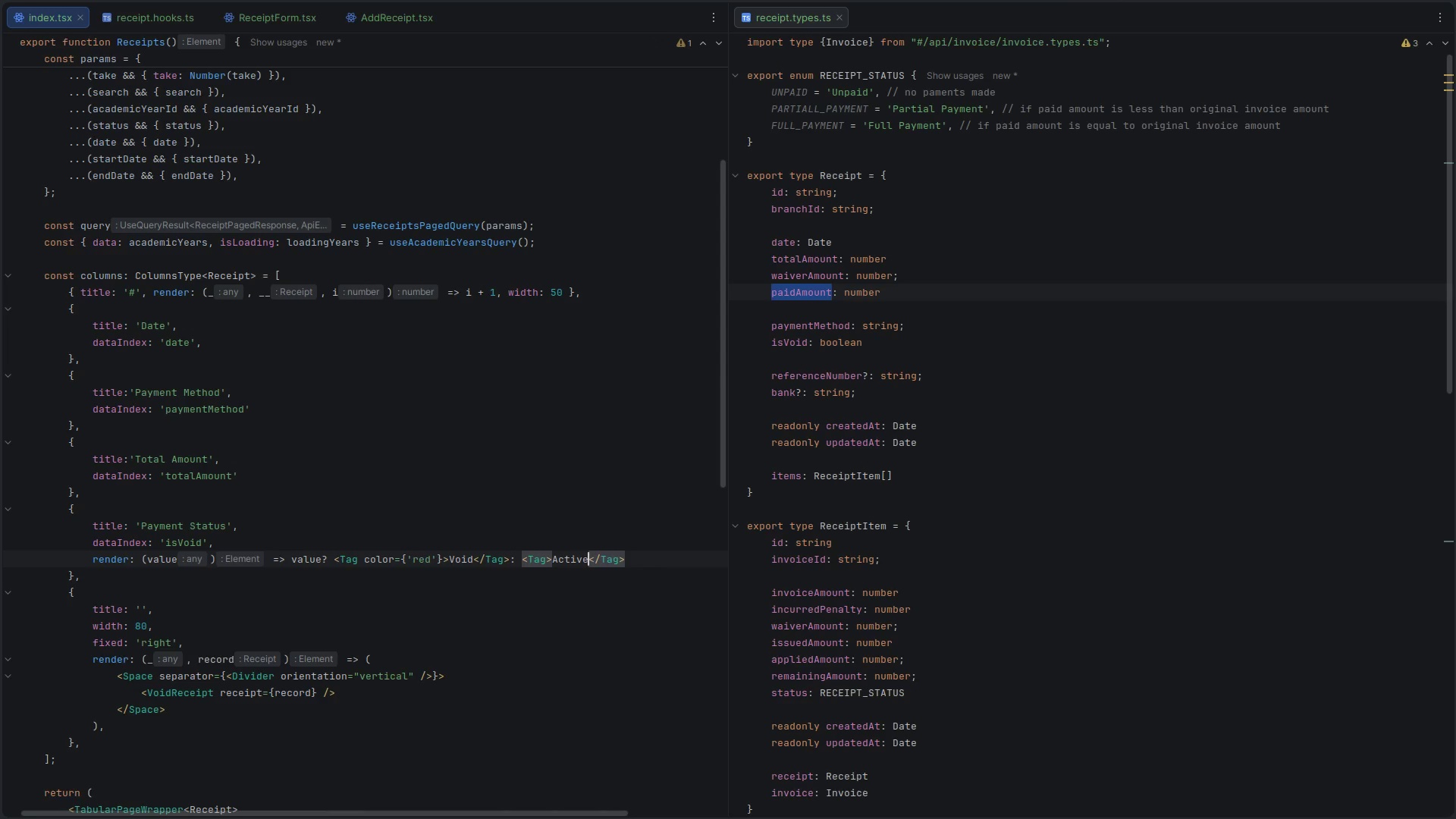 
hold_key(key=ArrowLeft, duration=0.66)
 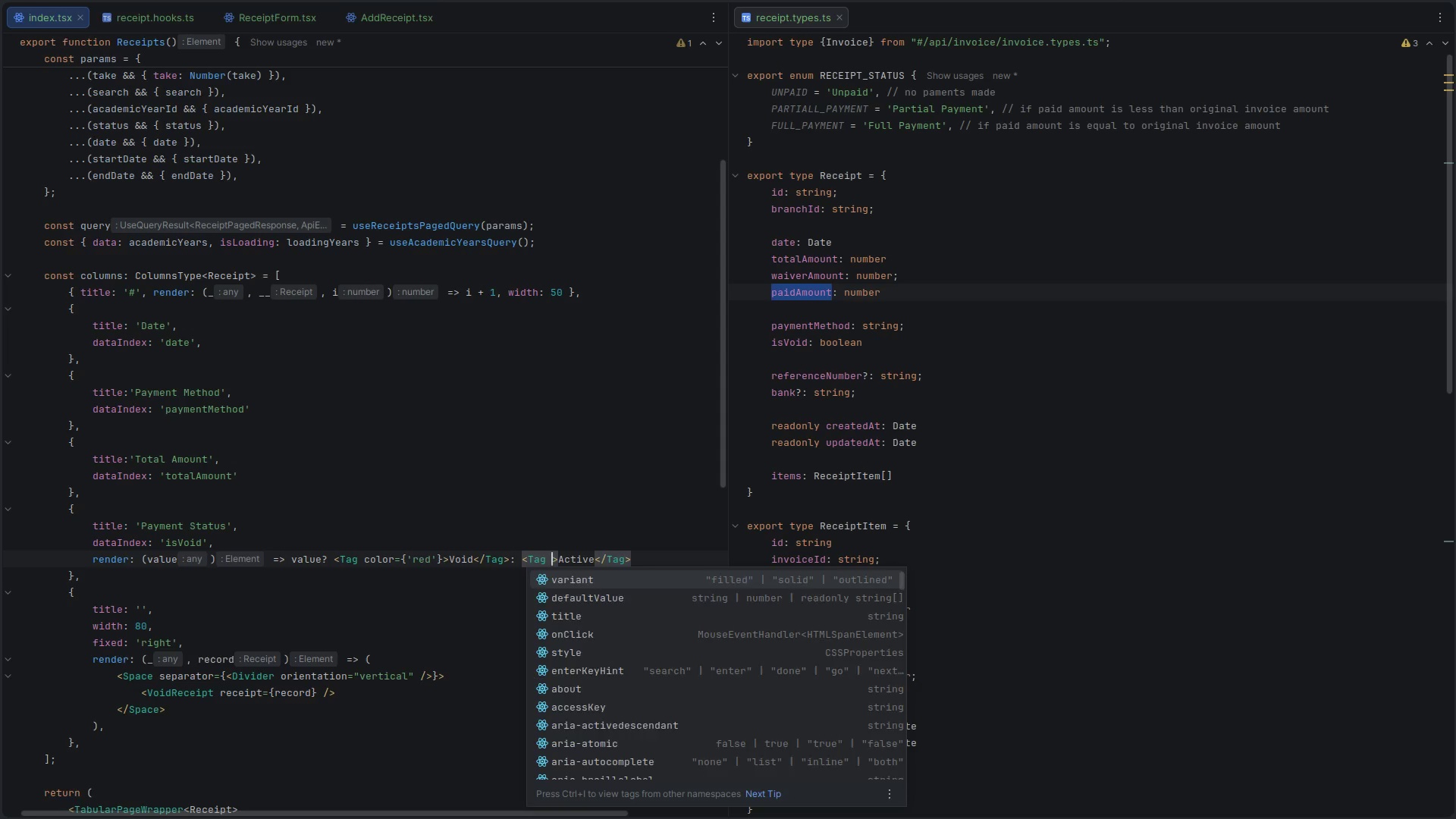 
key(Enter)
 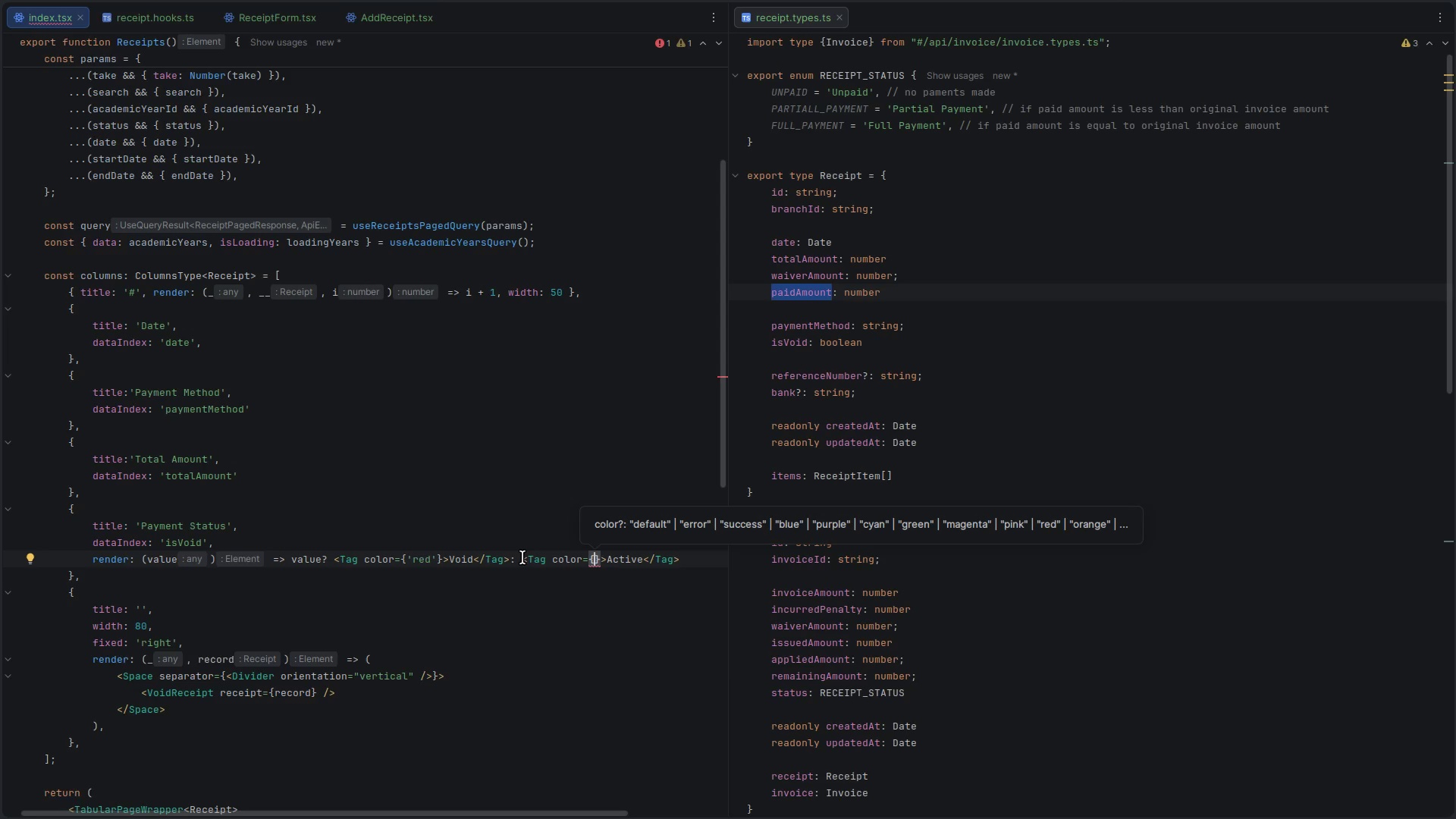 
wait(5.67)
 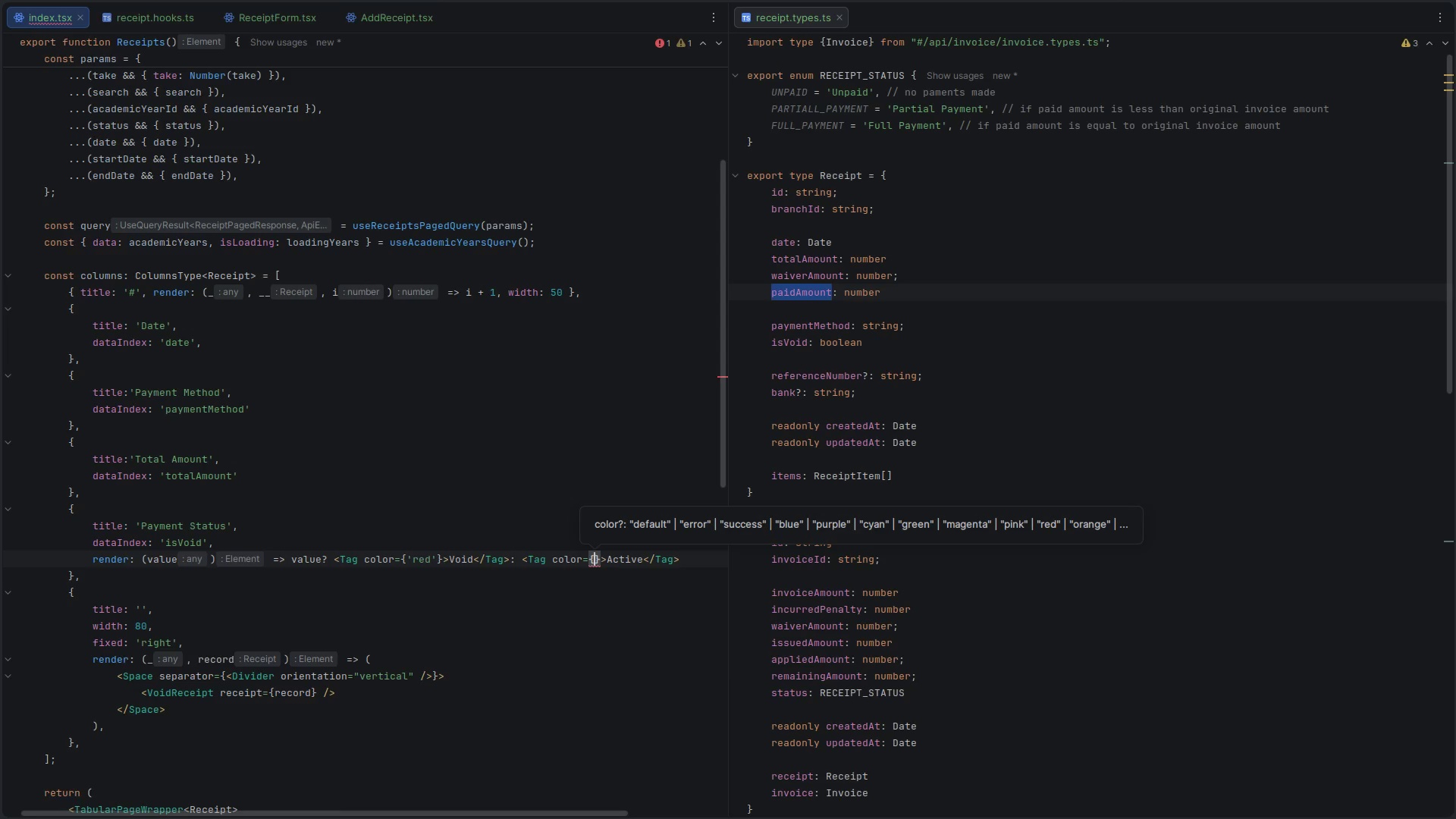 
left_click_drag(start_coordinate=[513, 561], to_coordinate=[710, 557])
 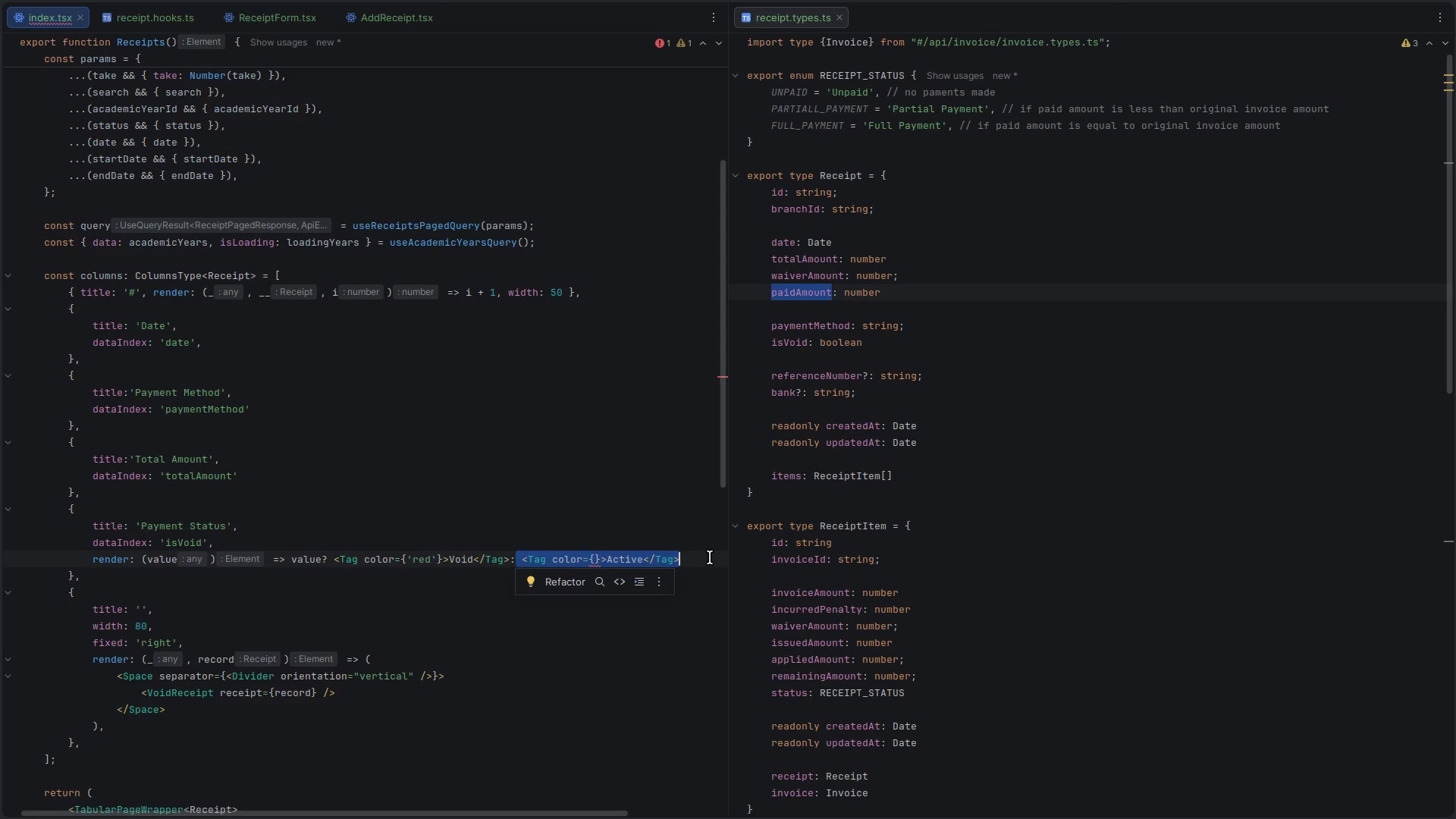 
key(Backspace)
 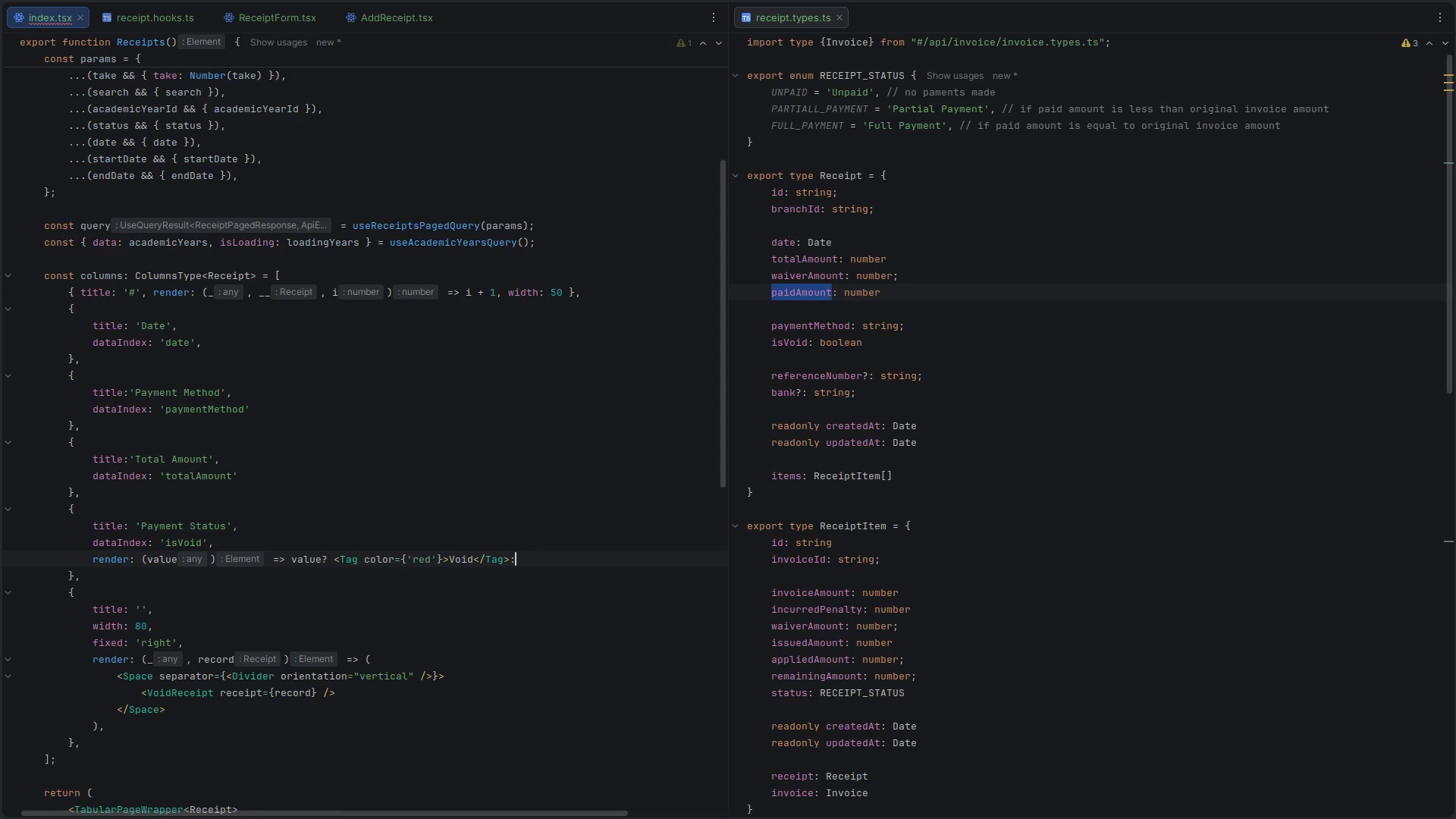 
key(Backspace)
 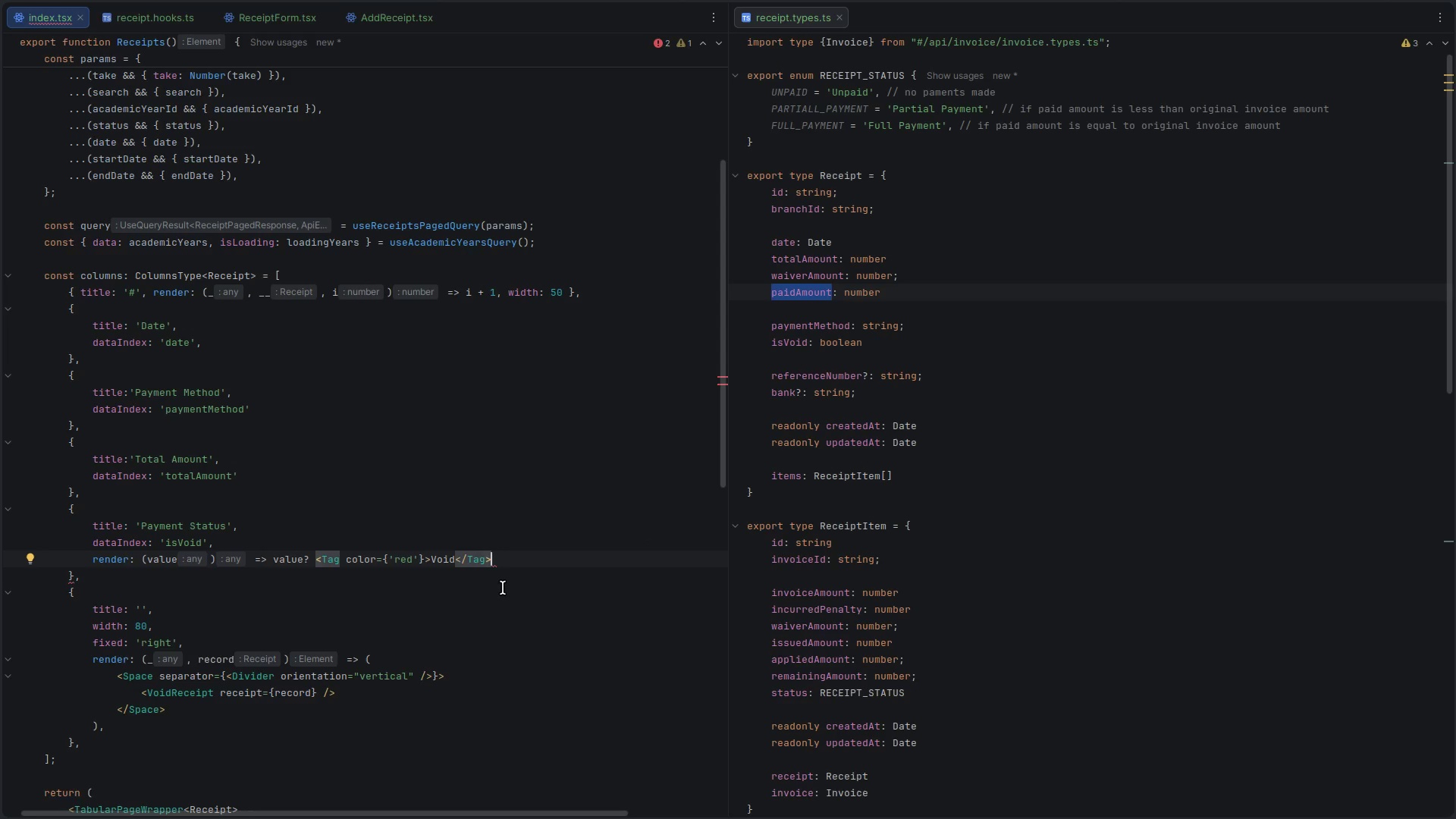 
key(Control+Z)
 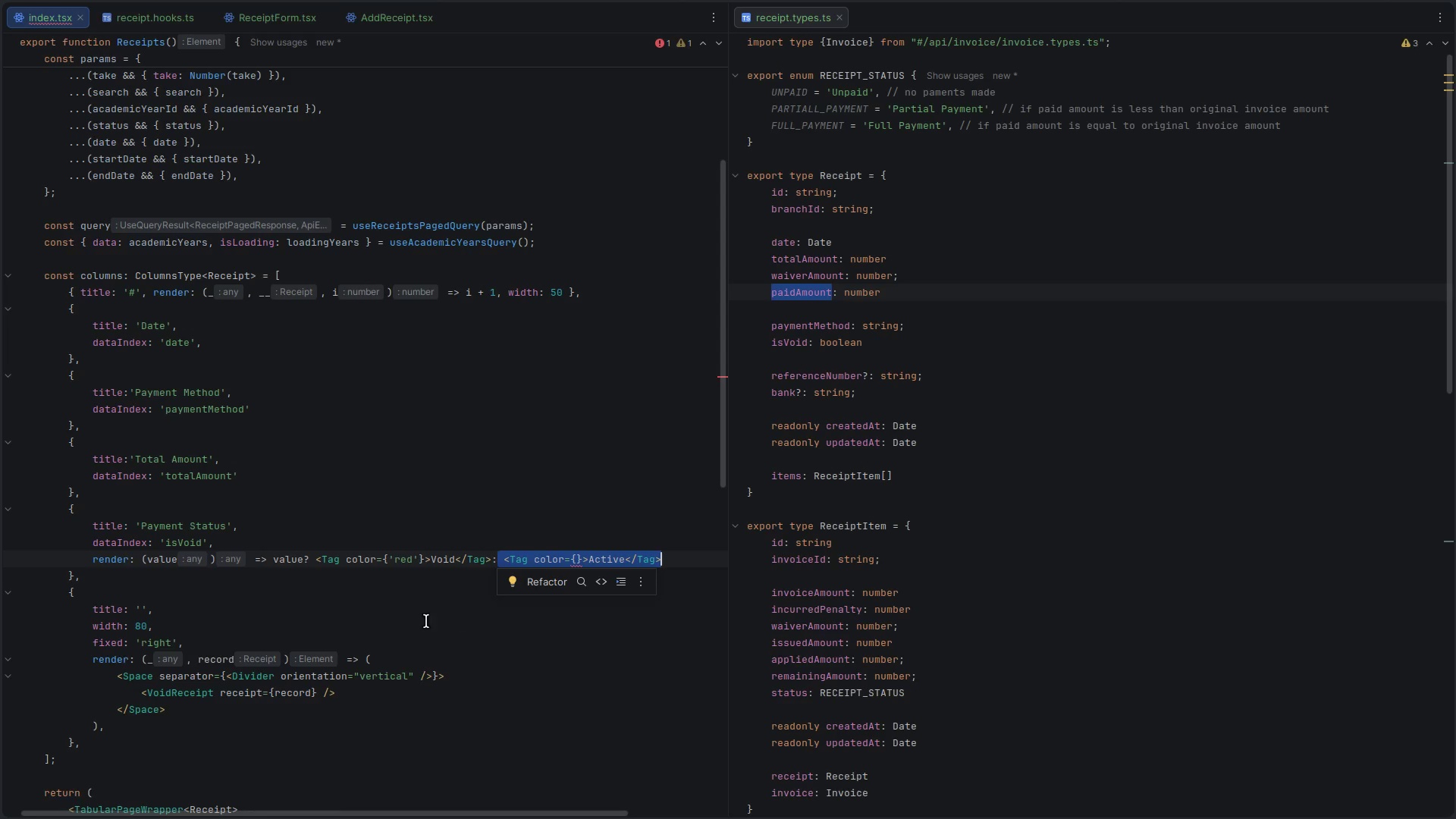 
key(Control+ControlLeft)
 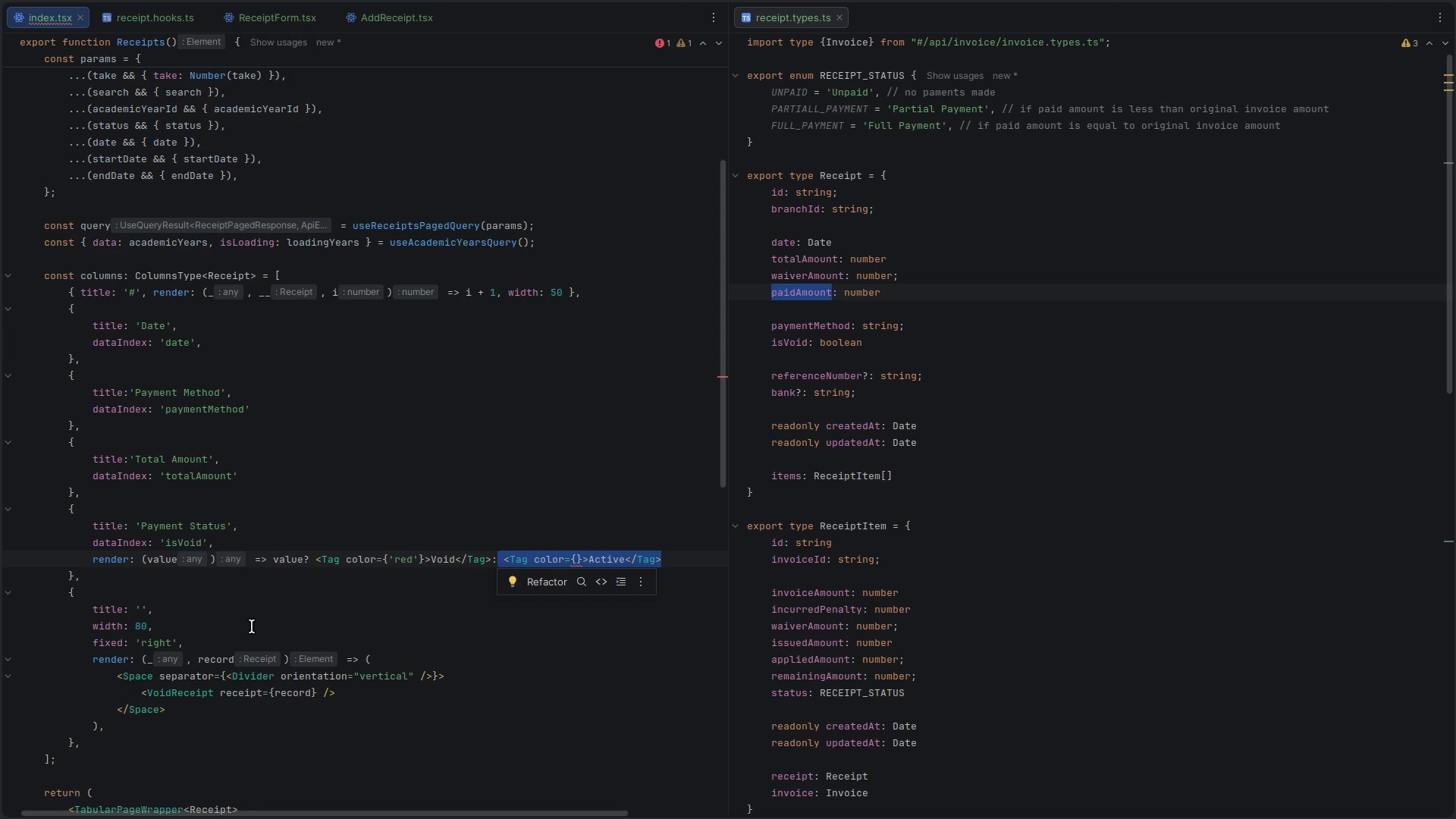 
key(Control+S)
 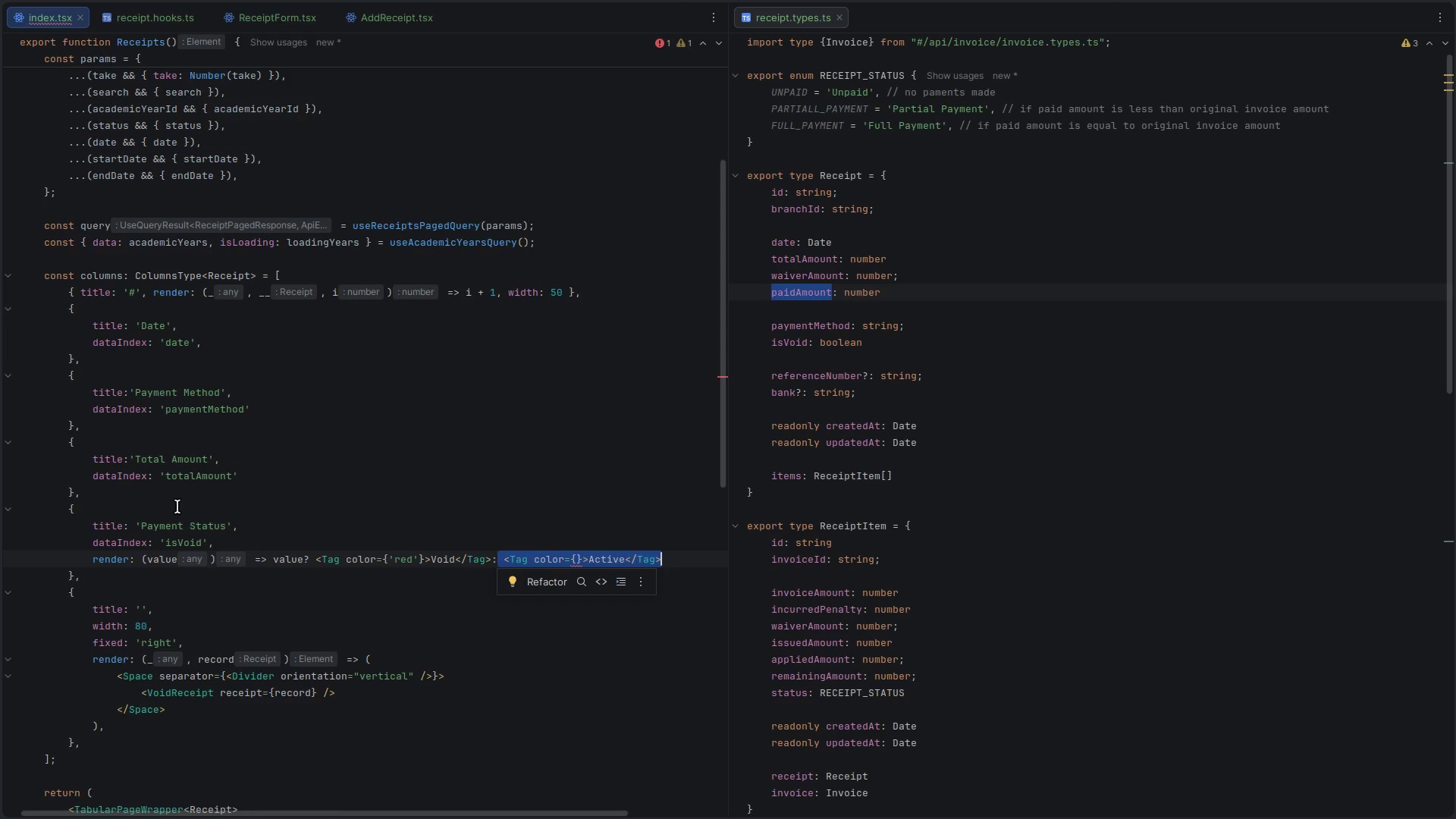 
scroll: coordinate [177, 507], scroll_direction: up, amount: 1.0
 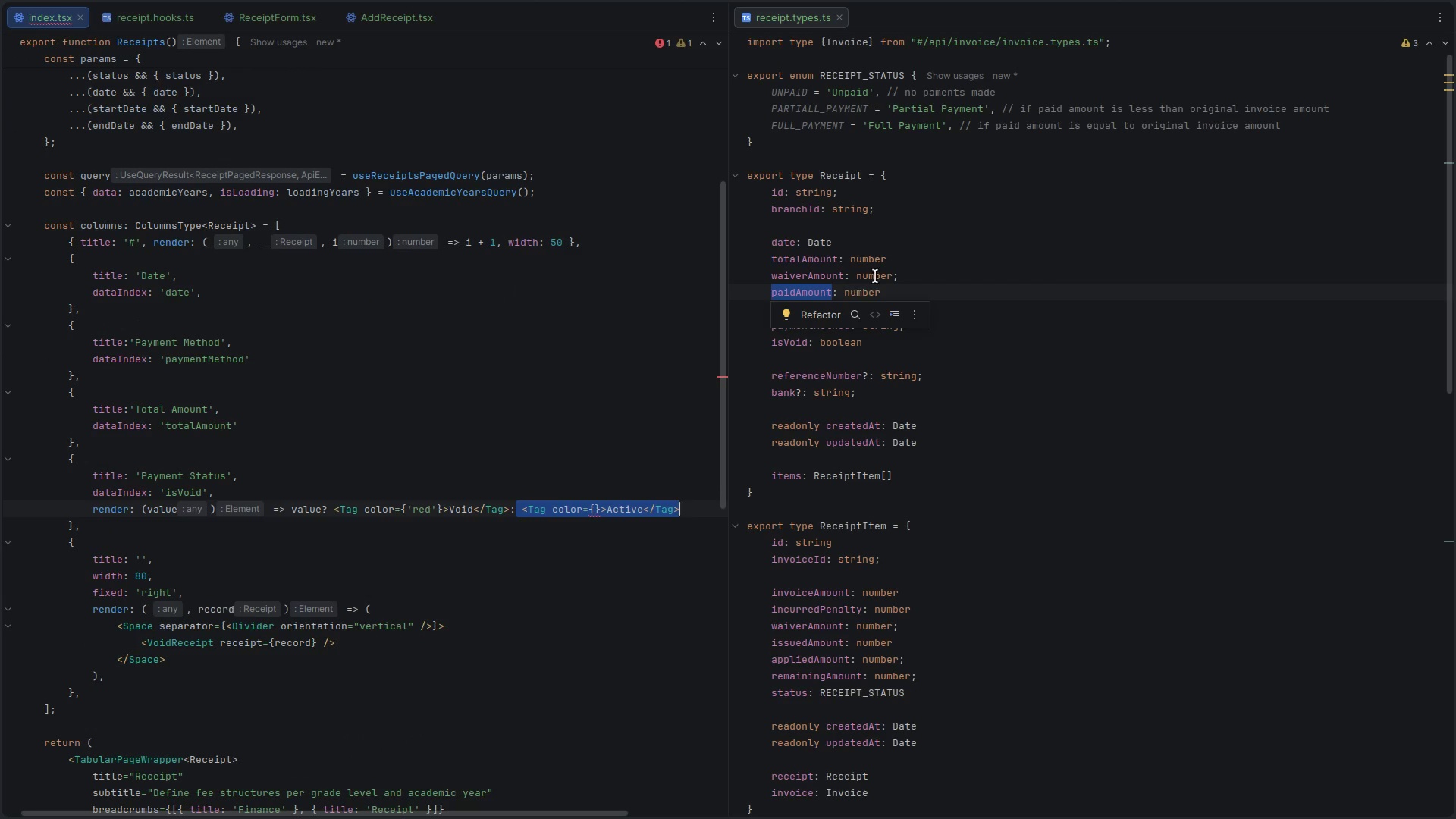 
double_click([821, 269])
 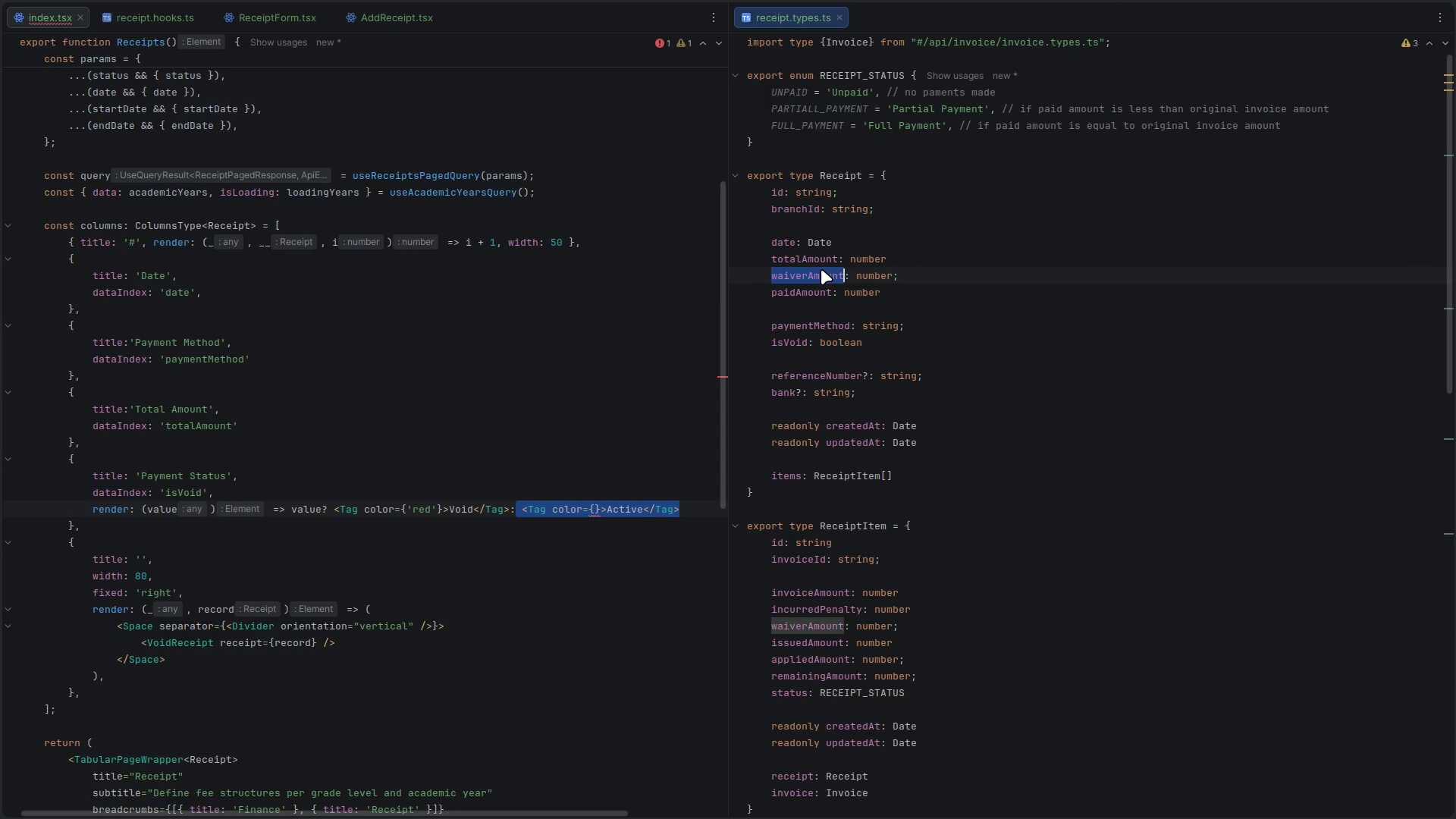 
wait(6.48)
 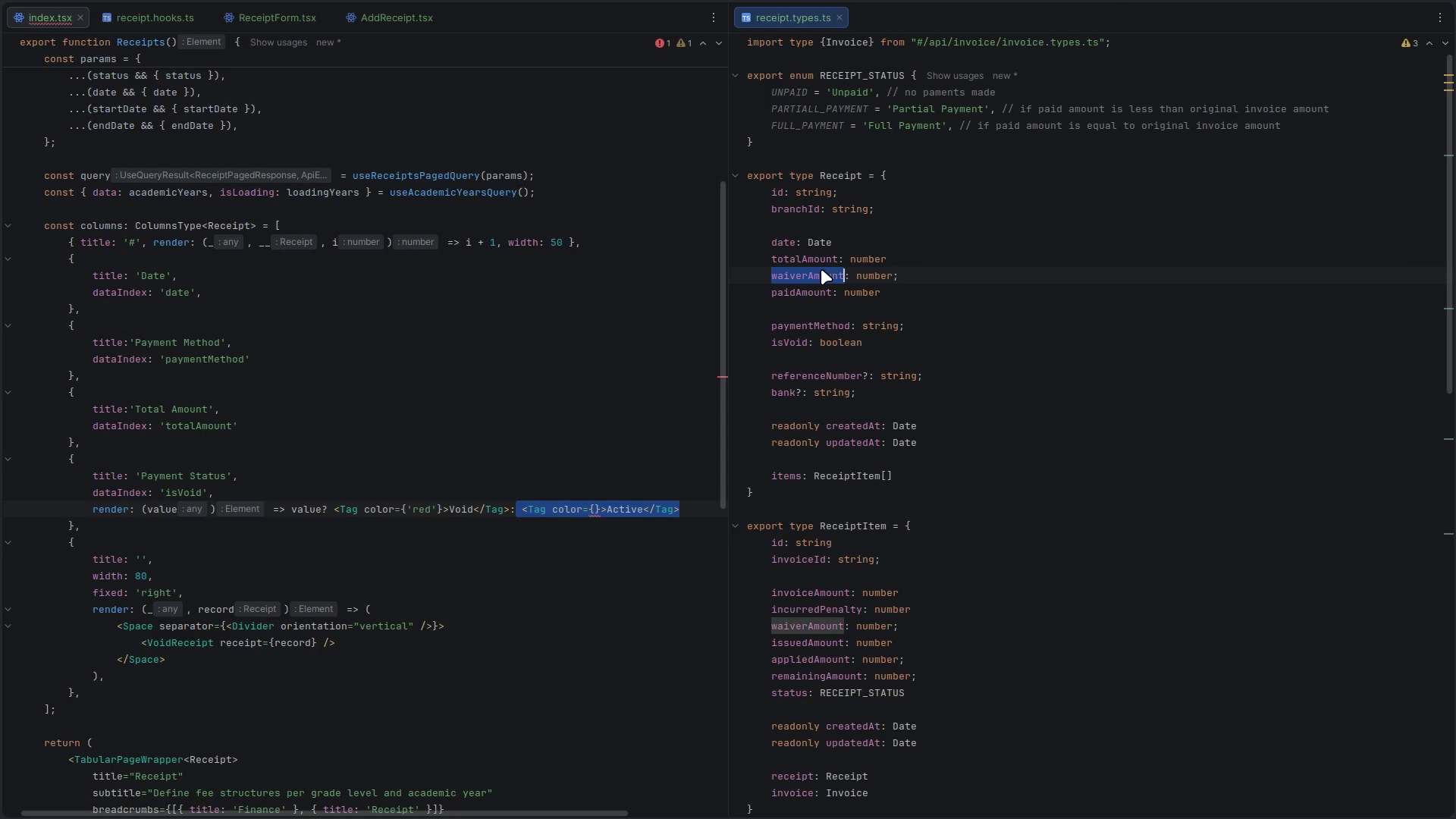 
left_click([231, 441])
 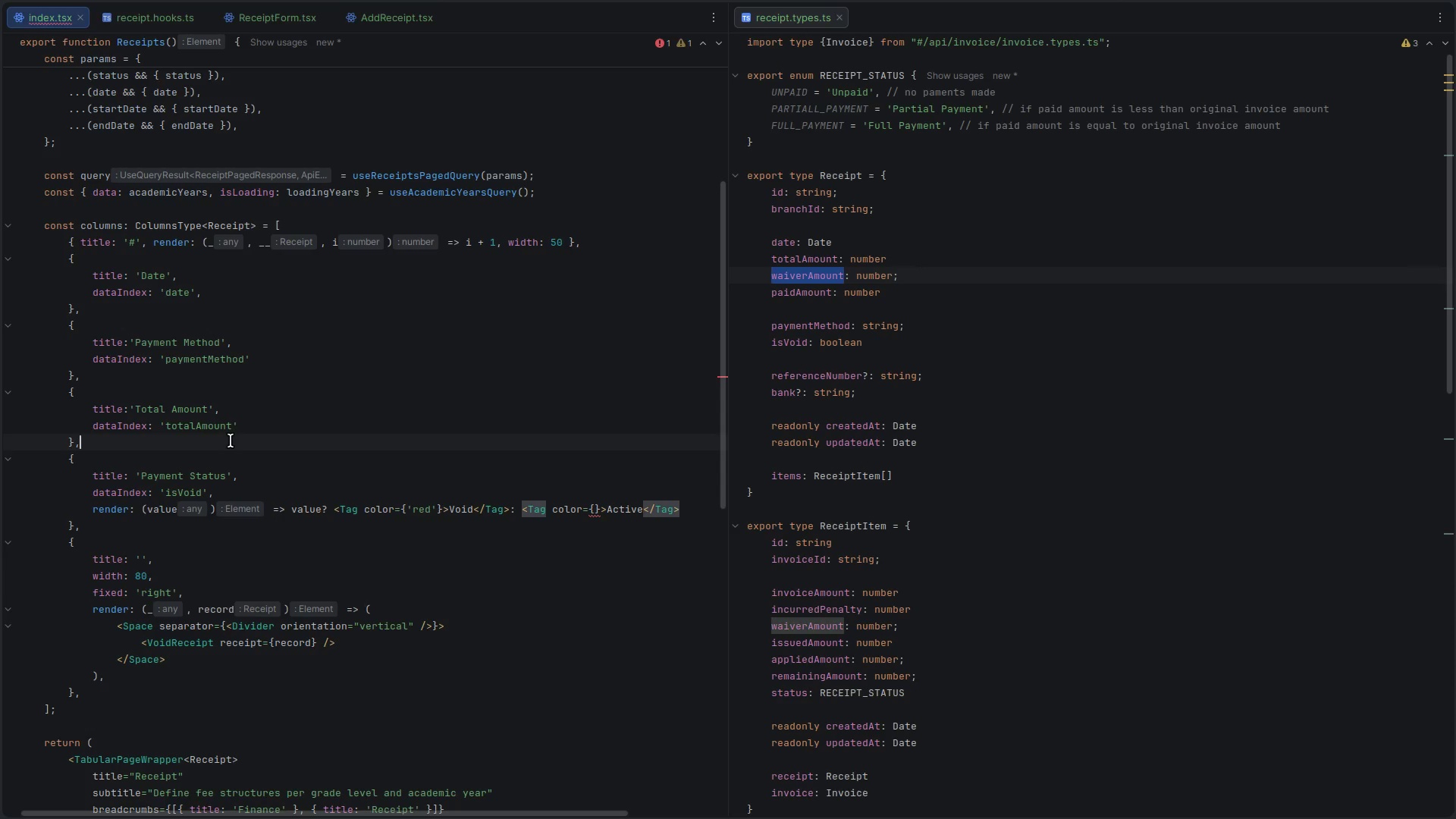 
key(Shift+ArrowUp)
 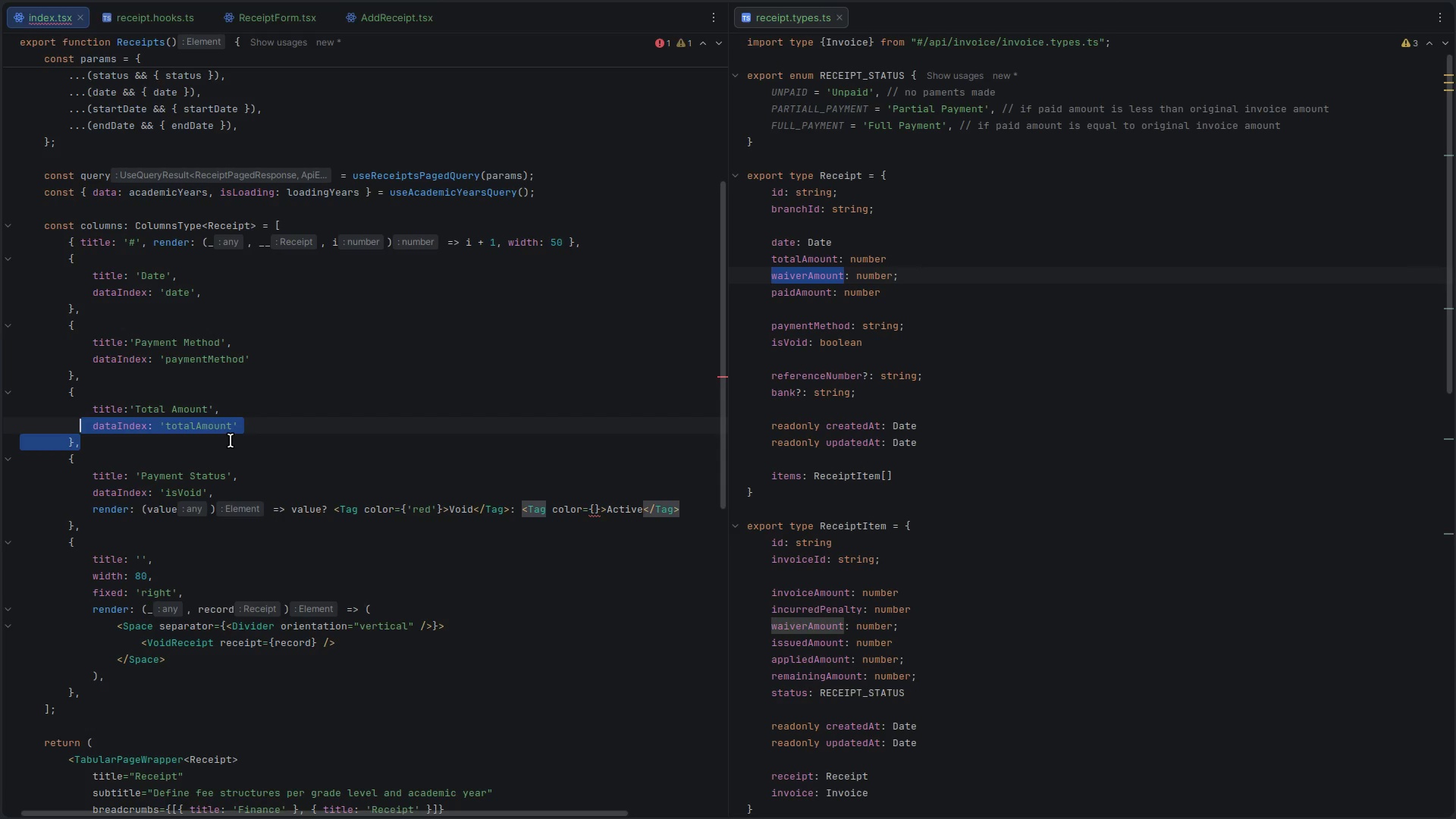 
key(Shift+ArrowUp)
 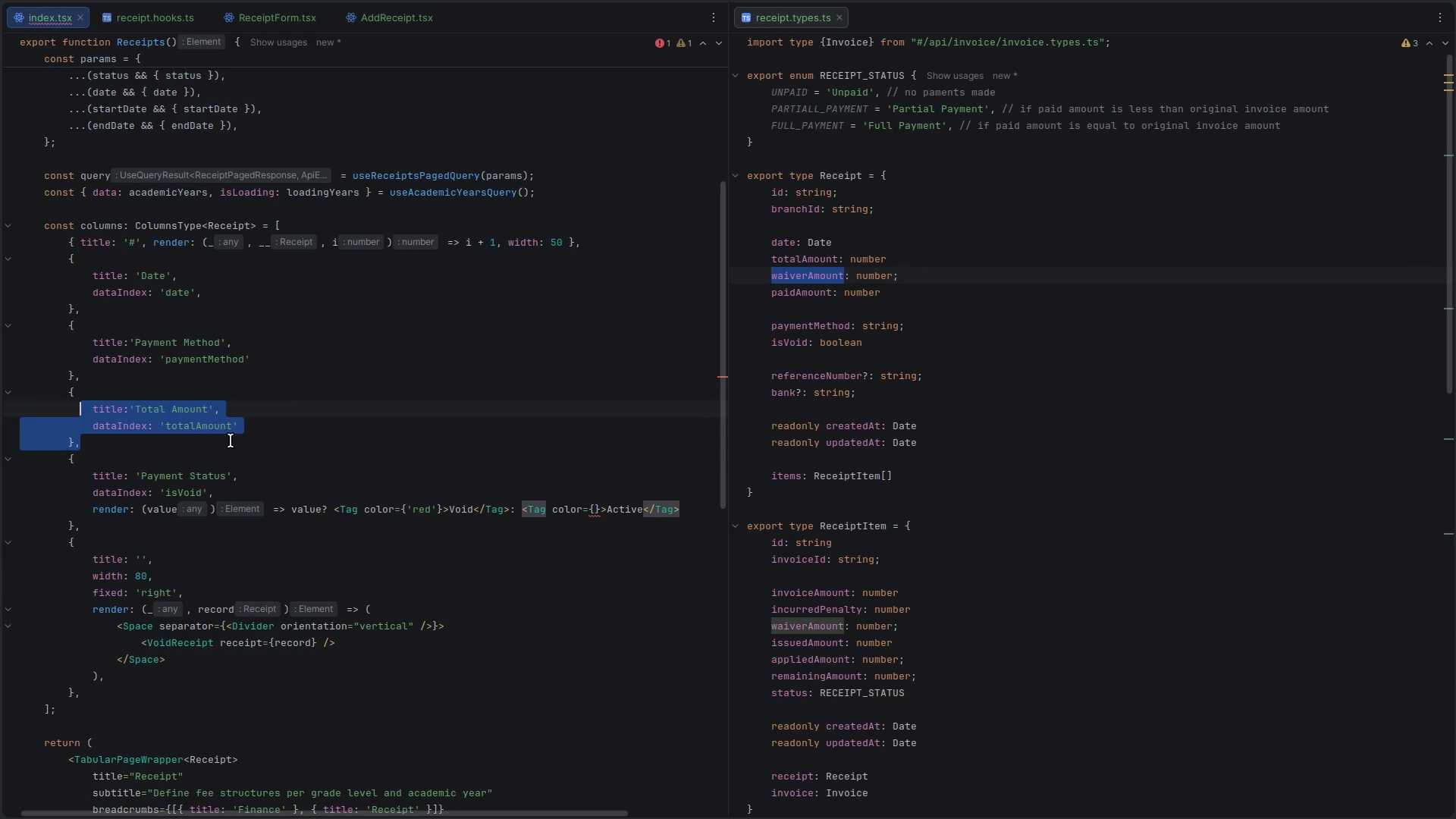 
key(Shift+ArrowUp)
 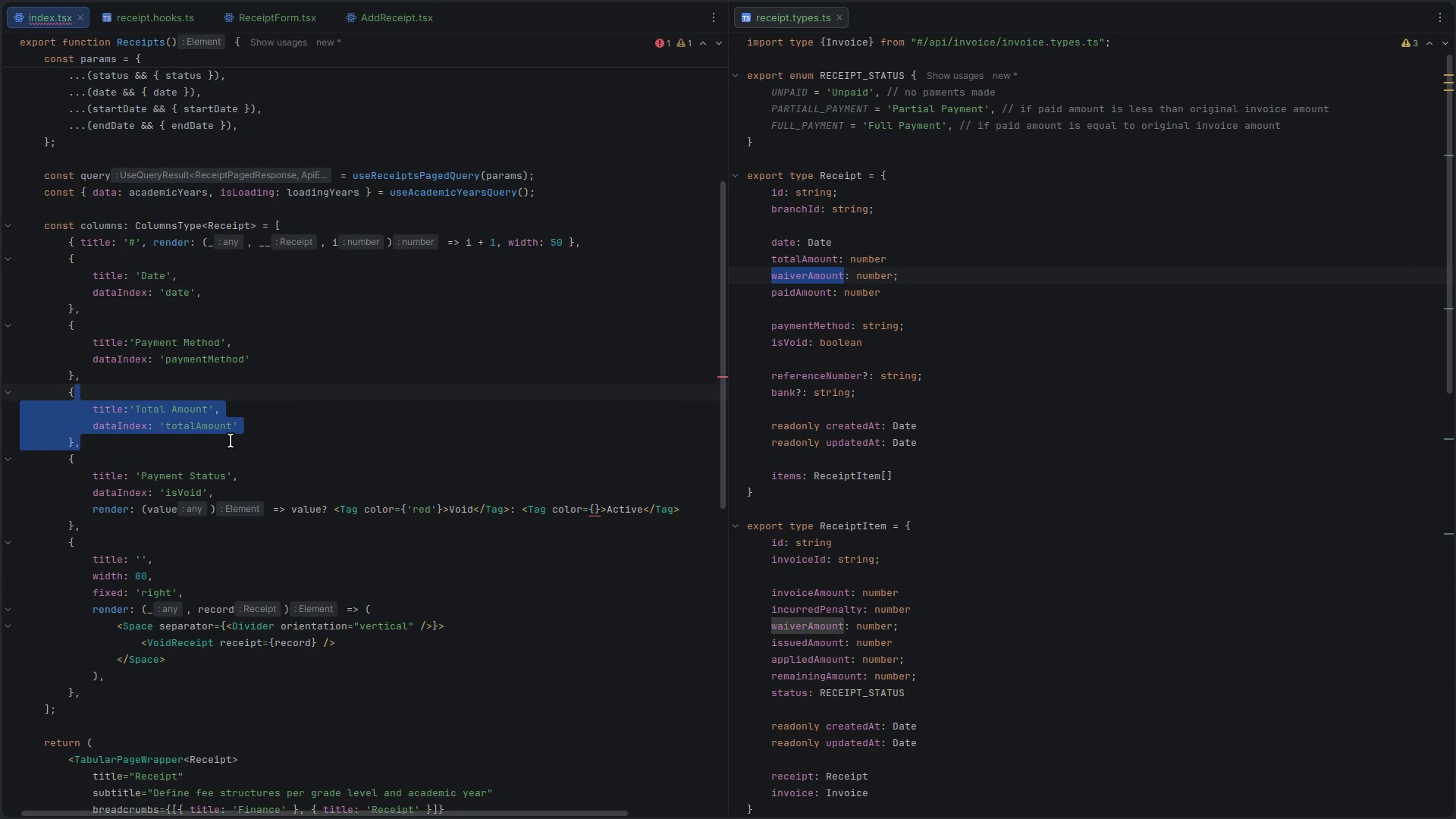 
key(ArrowUp)
 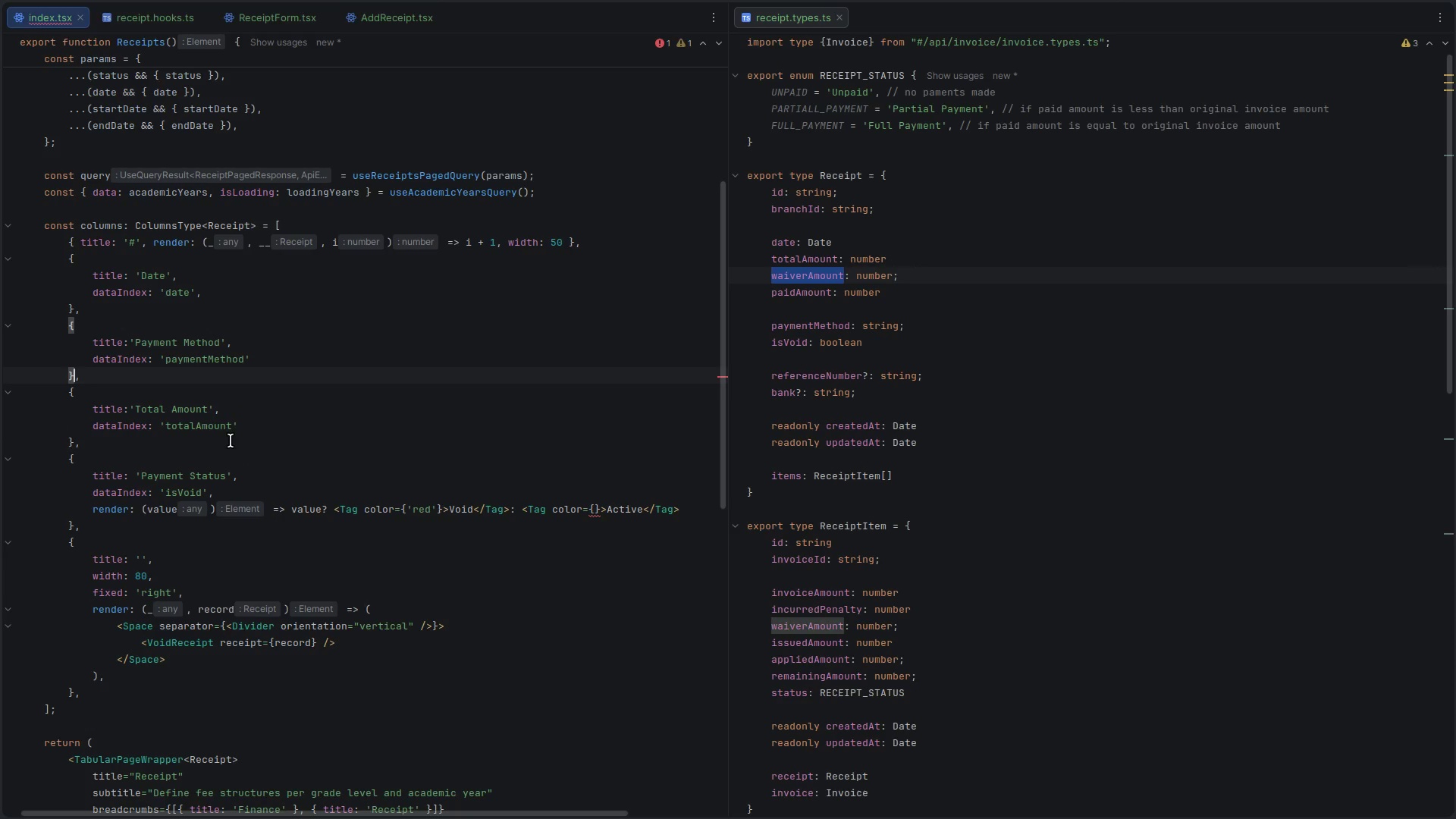 
key(ArrowRight)
 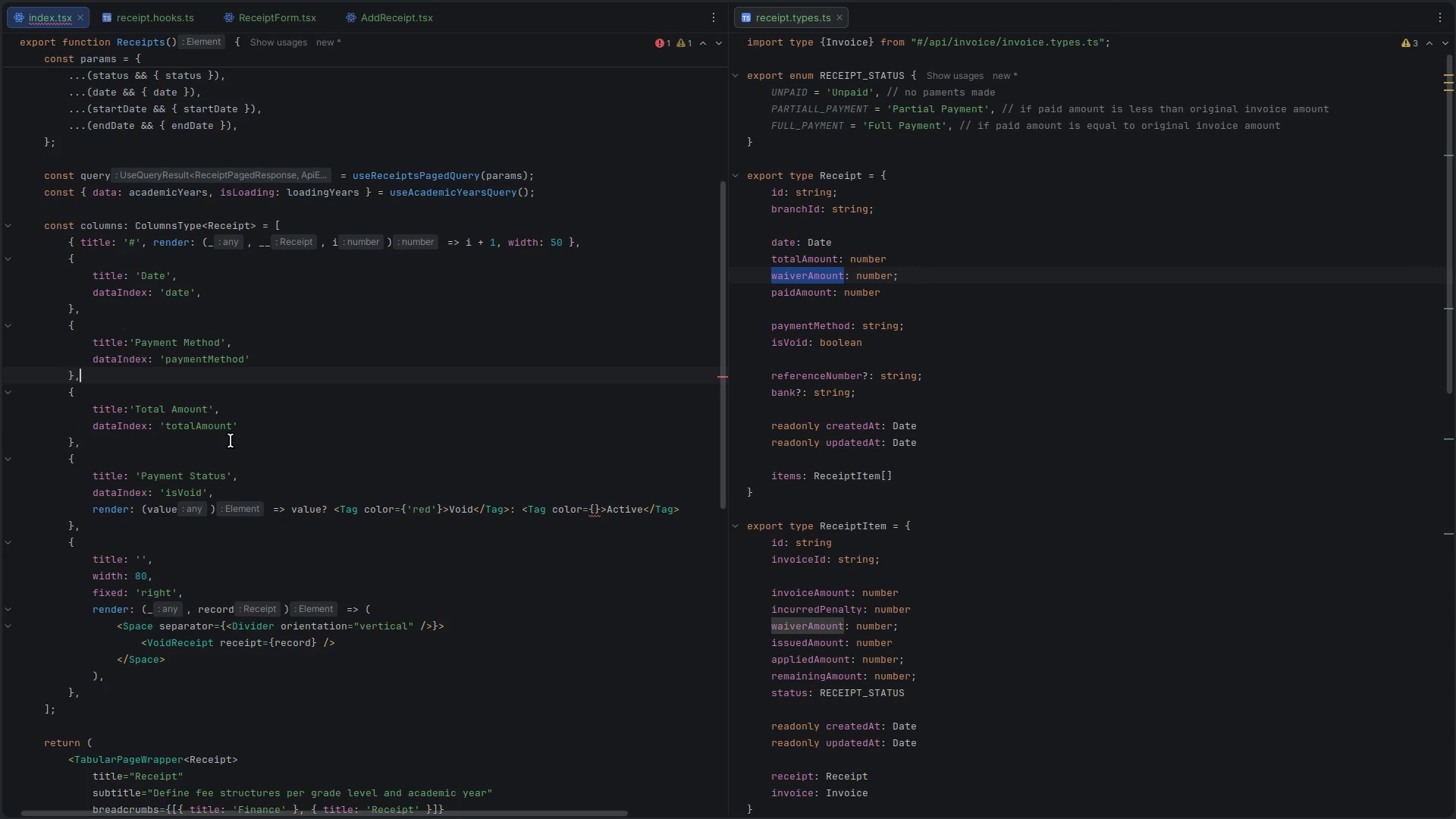 
key(Shift+ArrowUp)
 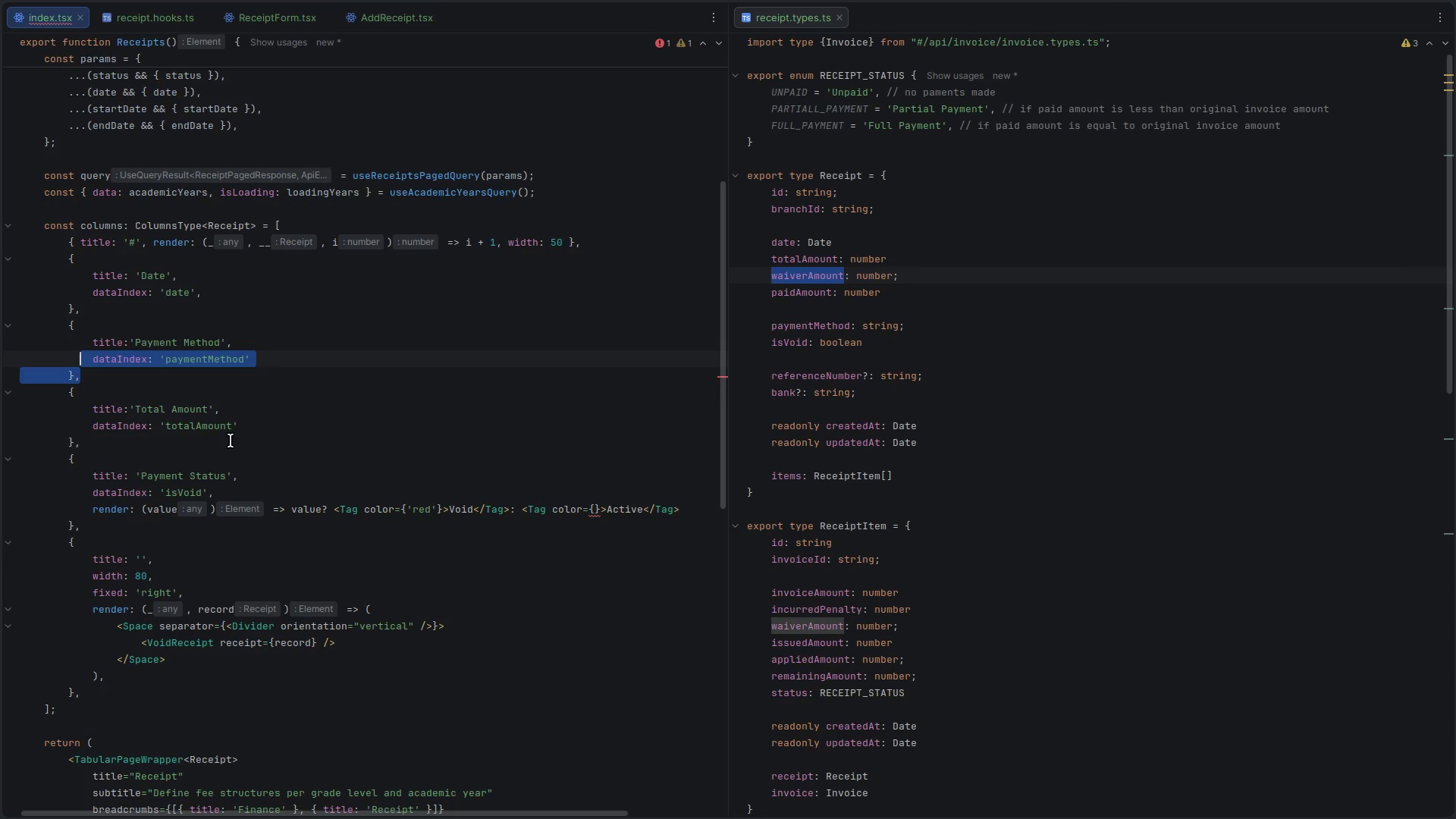 
key(Shift+ArrowUp)
 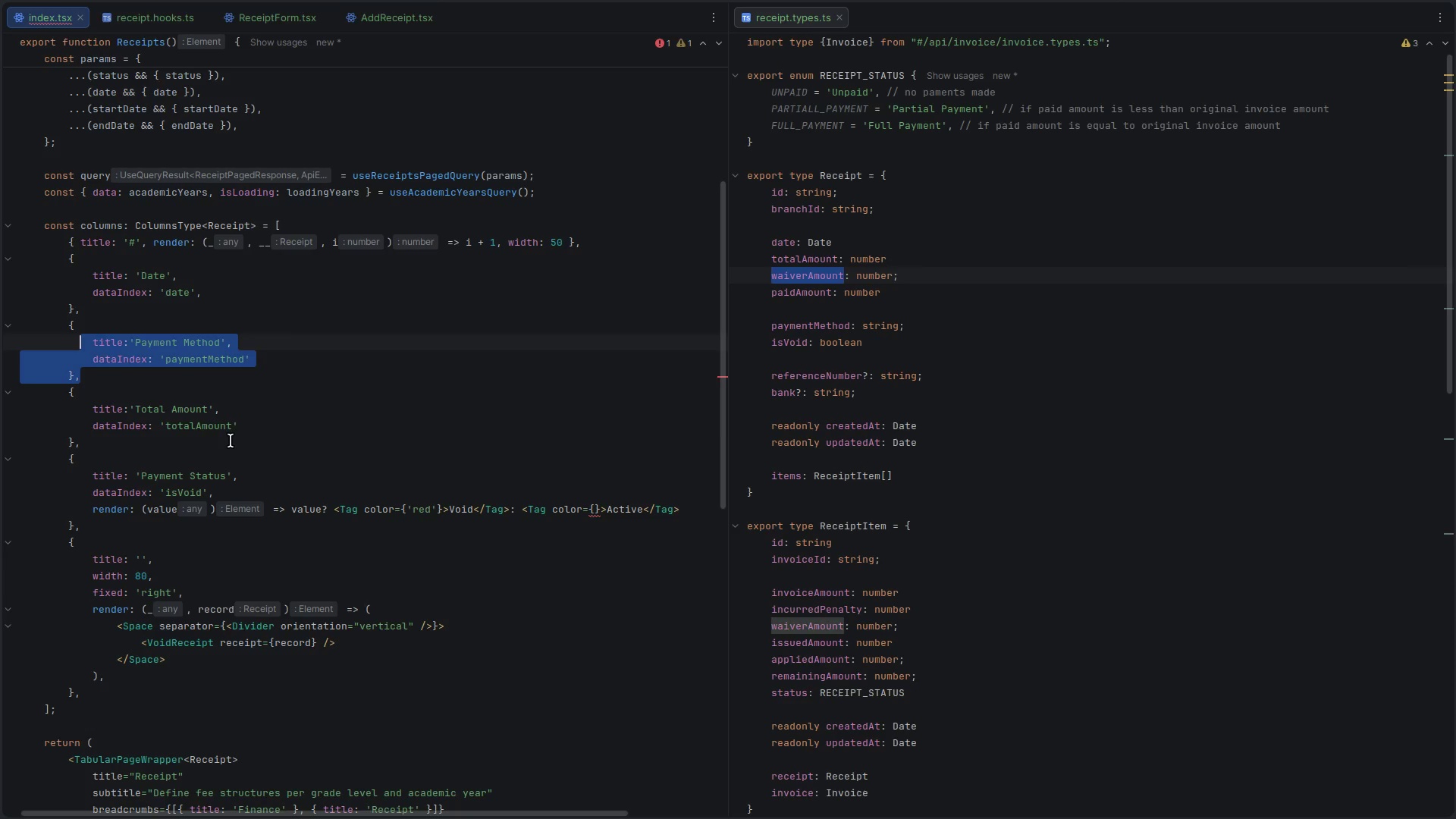 
key(Shift+ArrowUp)
 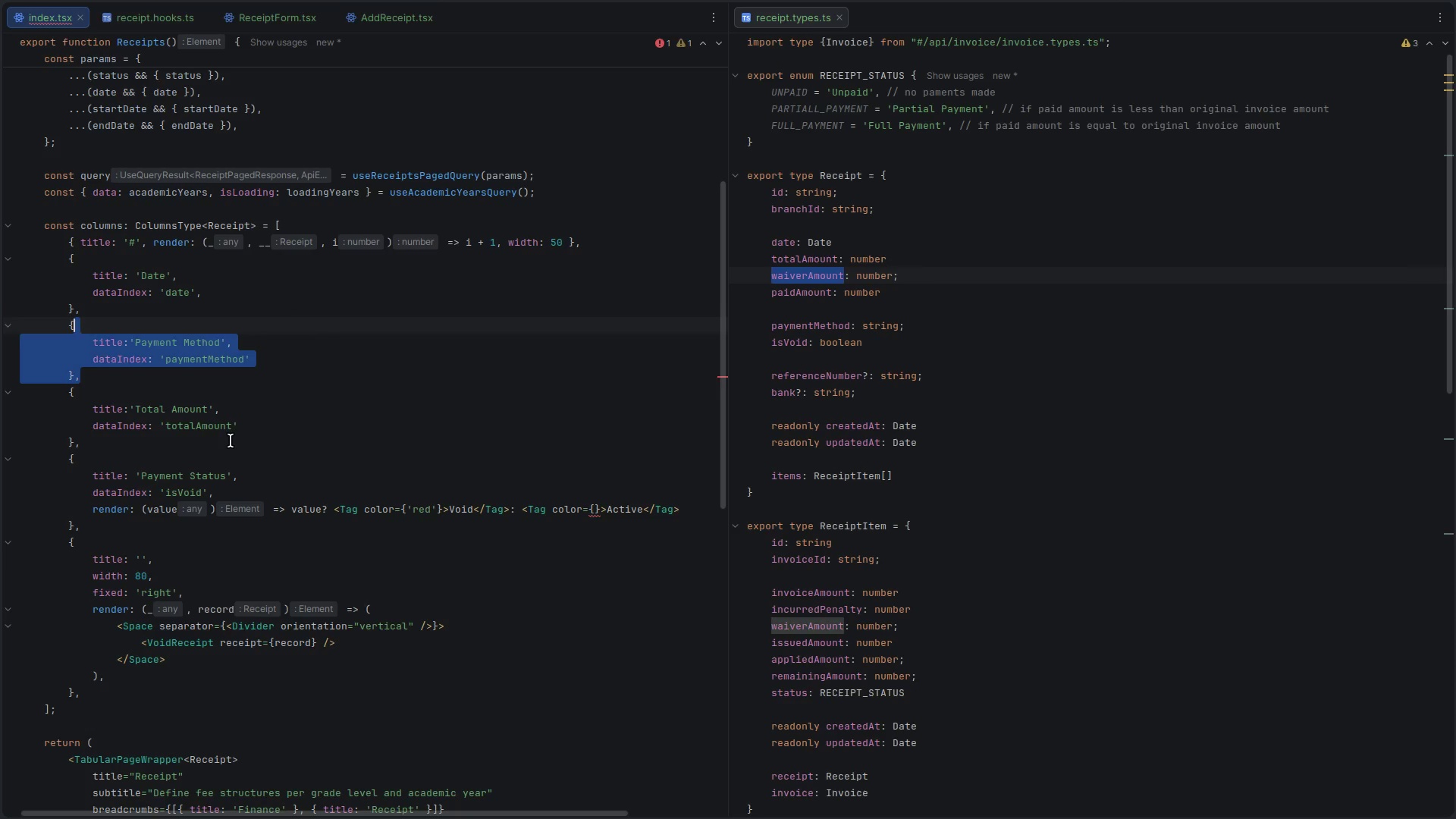 
key(Shift+ArrowUp)
 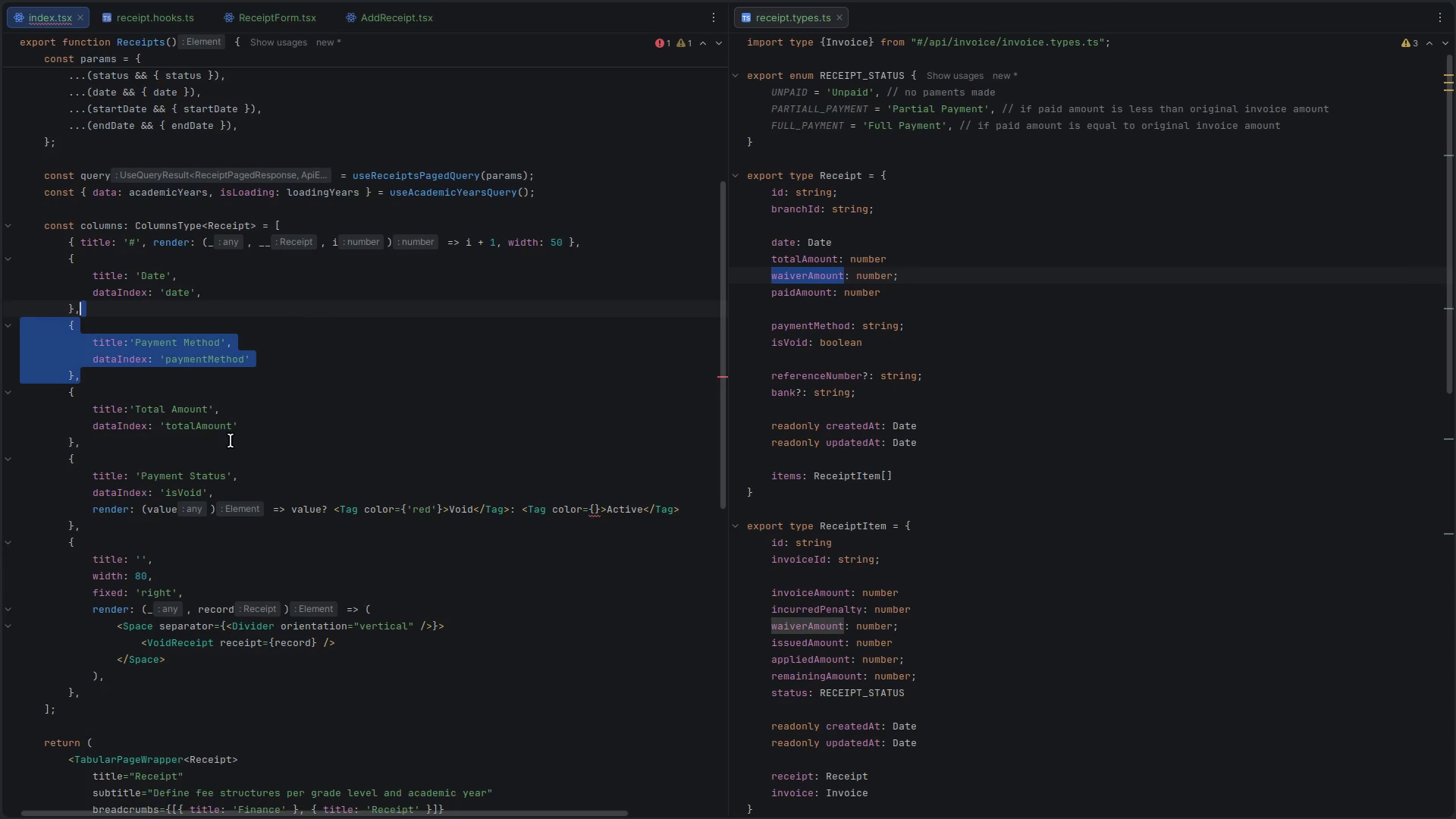 
key(Shift+ArrowRight)
 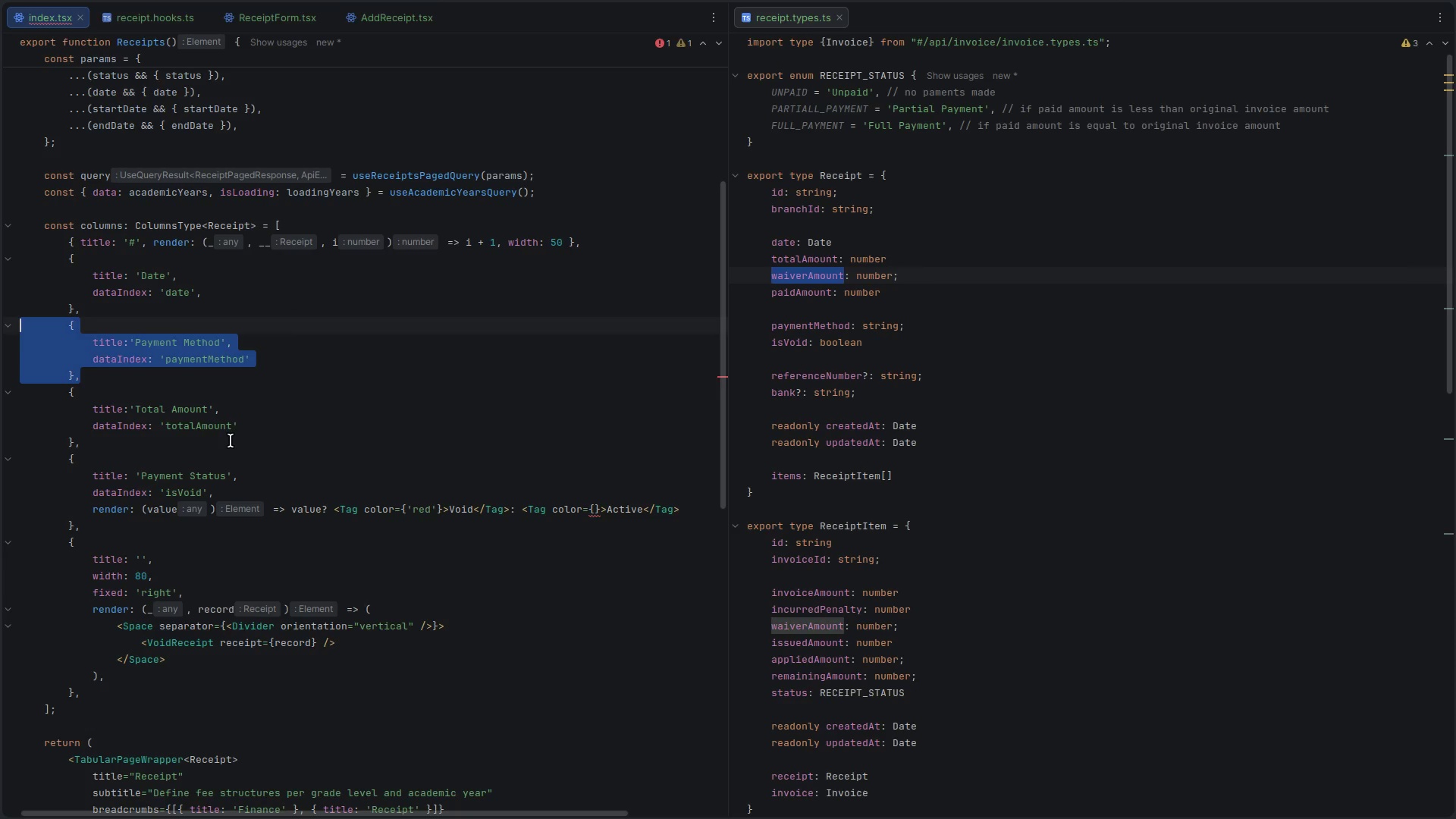 
key(Control+ControlLeft)
 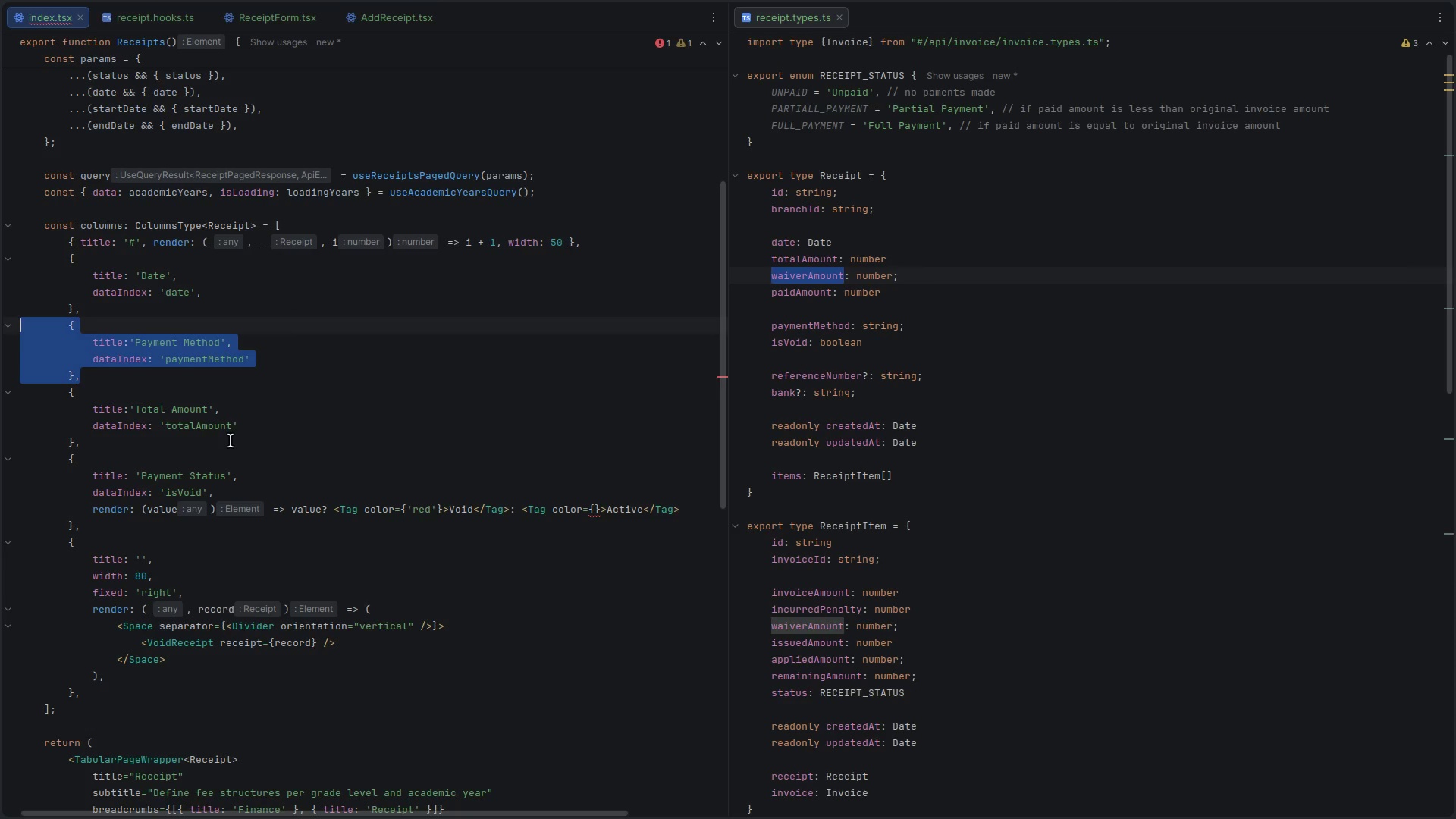 
key(Control+C)
 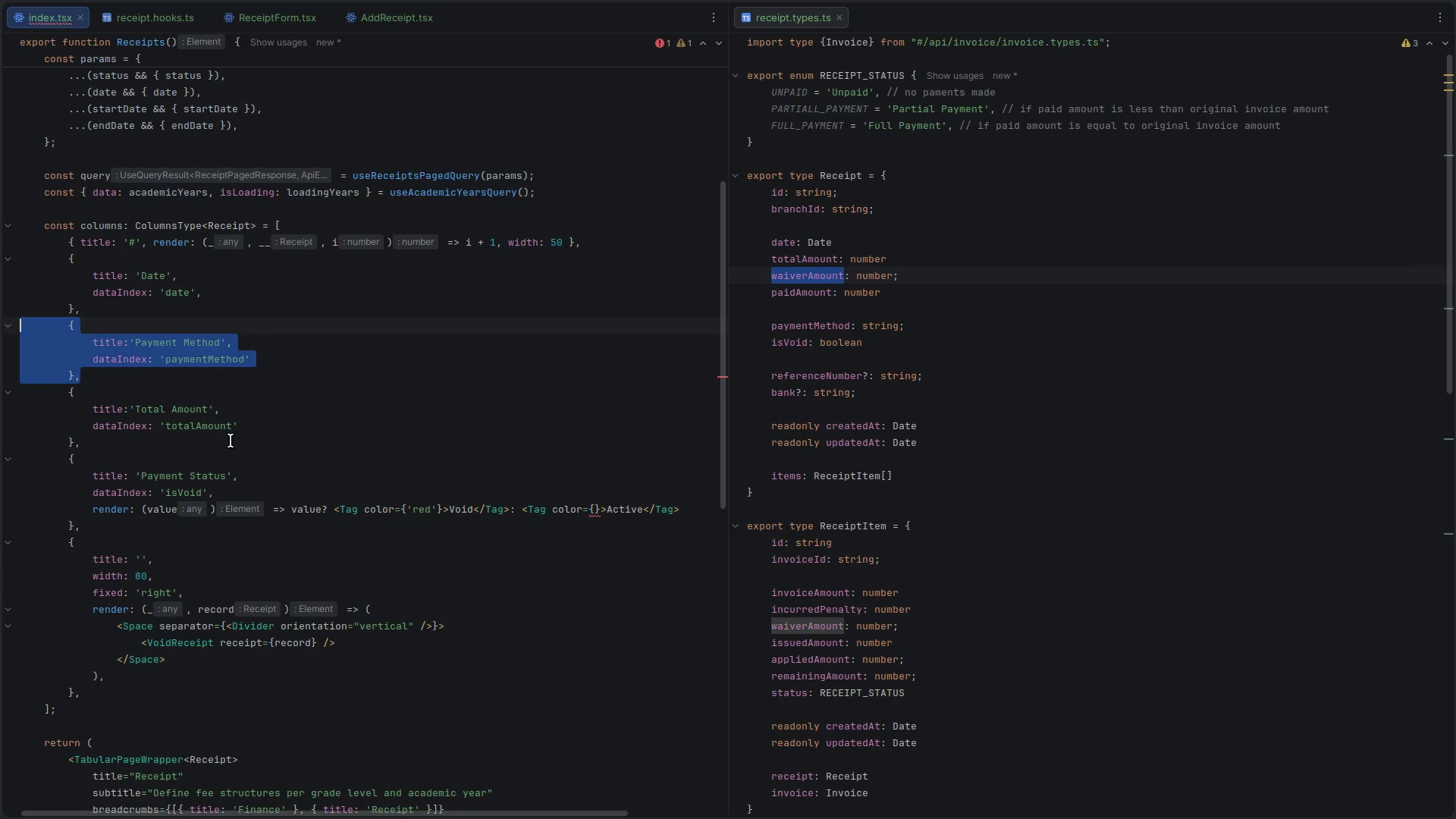 
key(ArrowRight)
 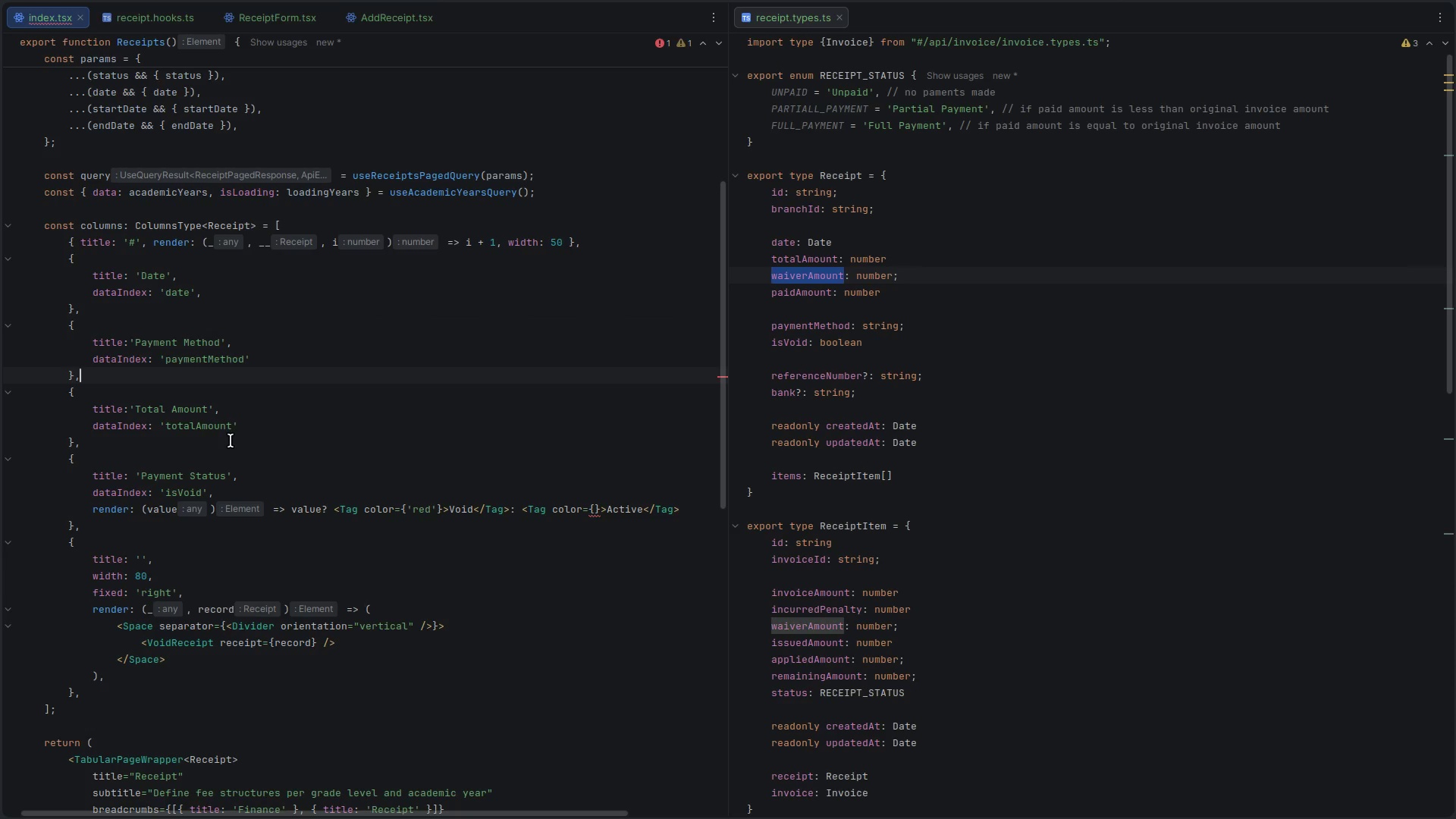 
key(Enter)
 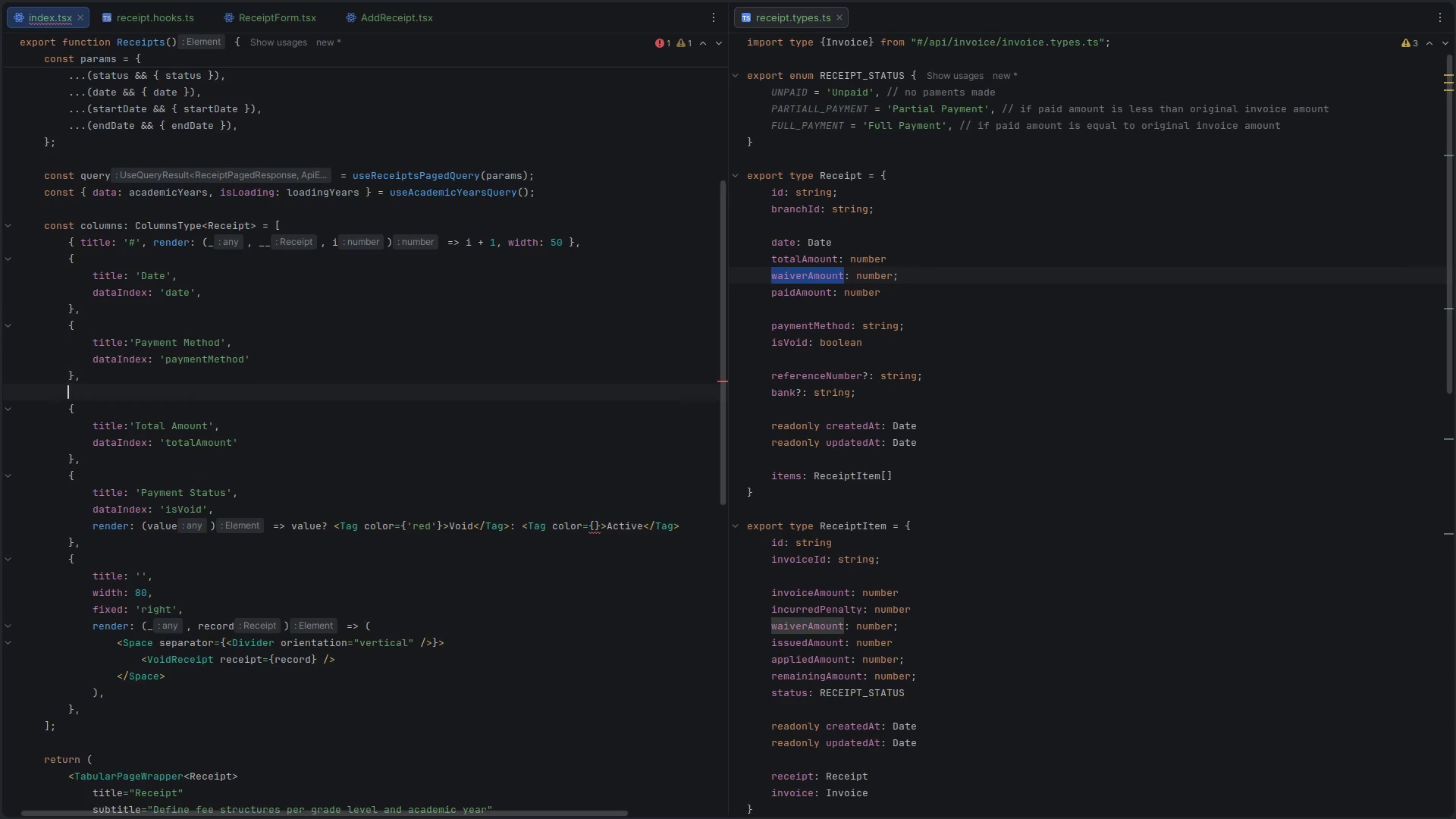 
key(Control+V)
 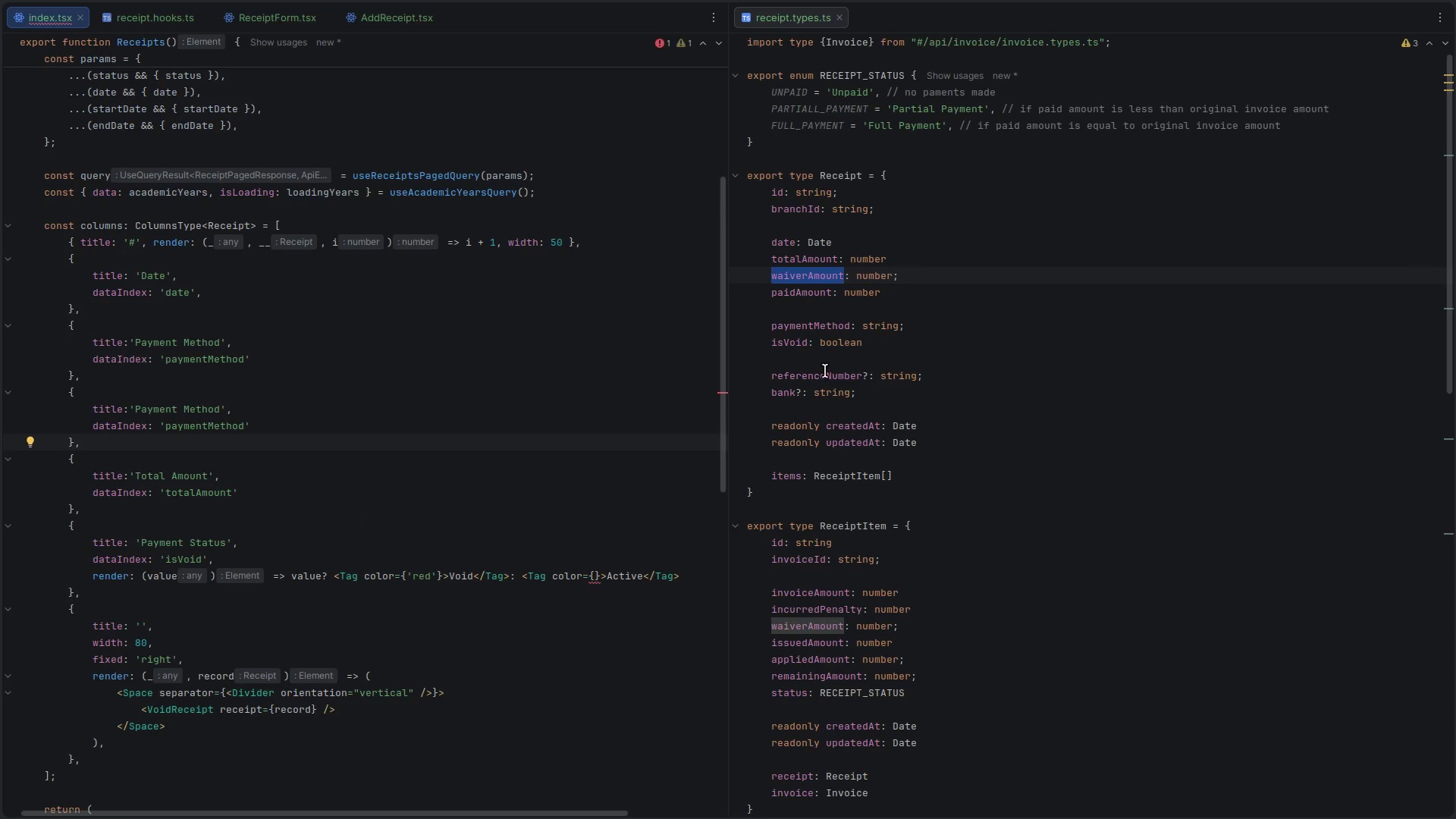 
double_click([821, 369])
 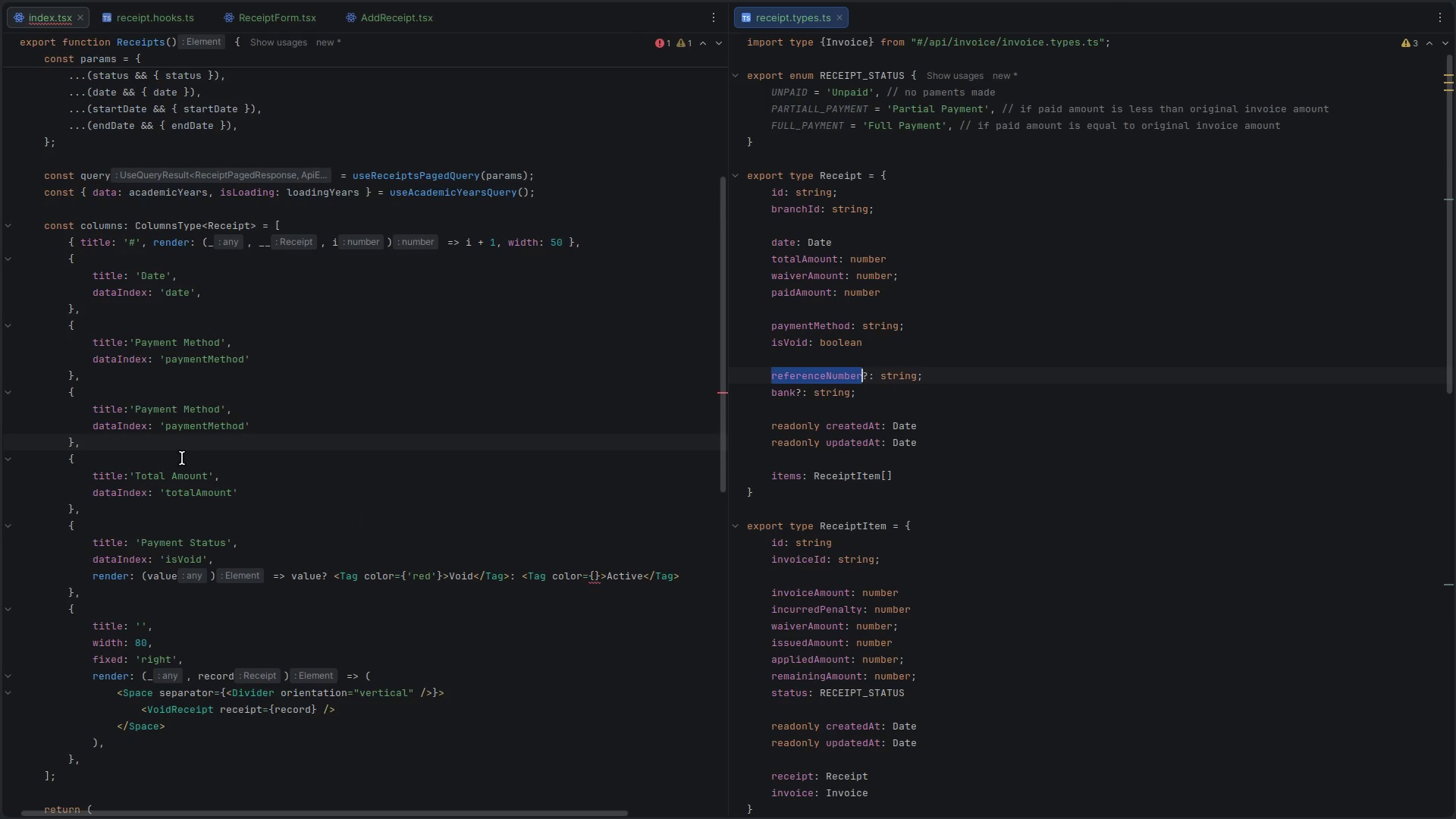 
key(Control+C)
 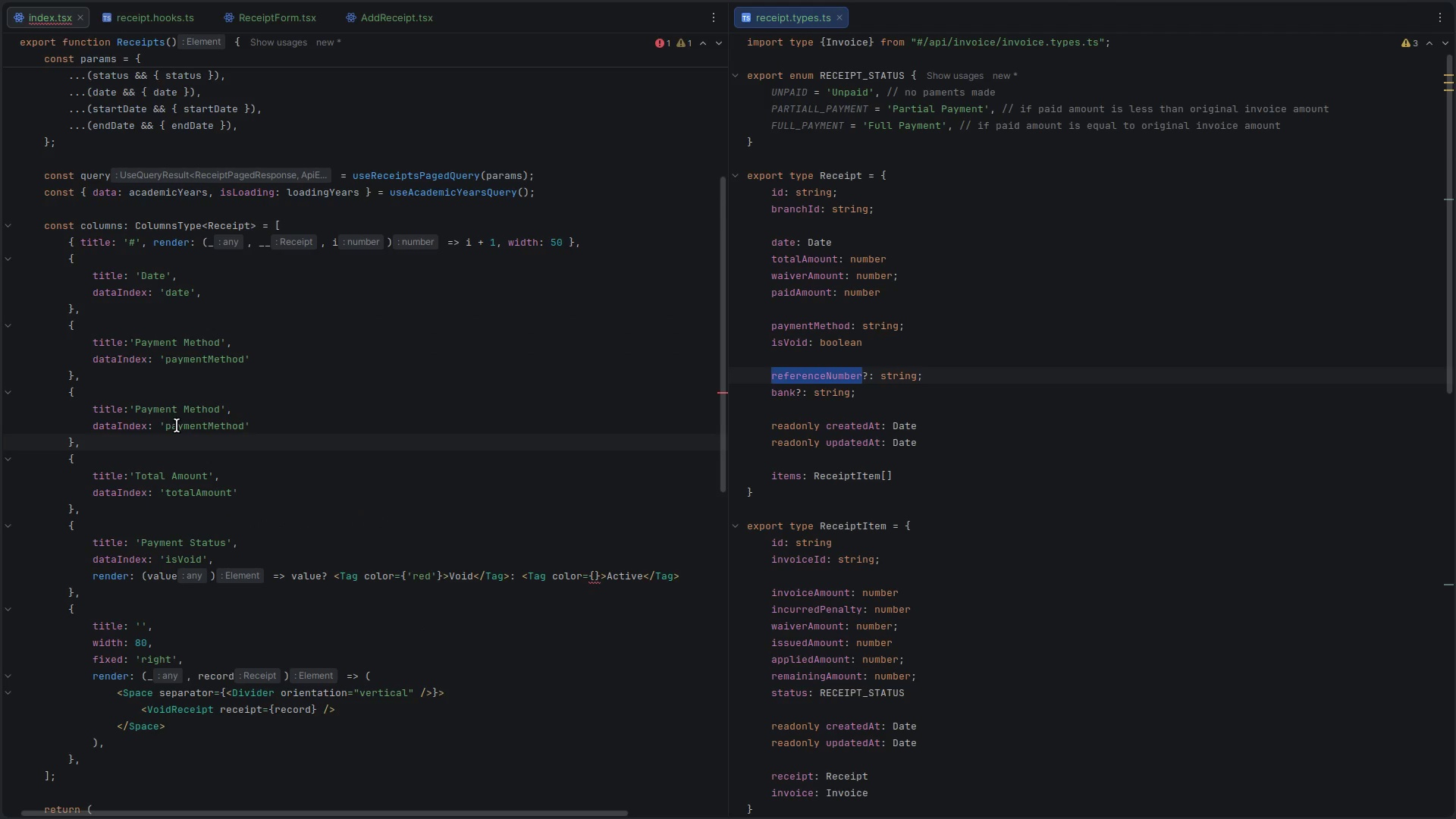 
double_click([177, 425])
 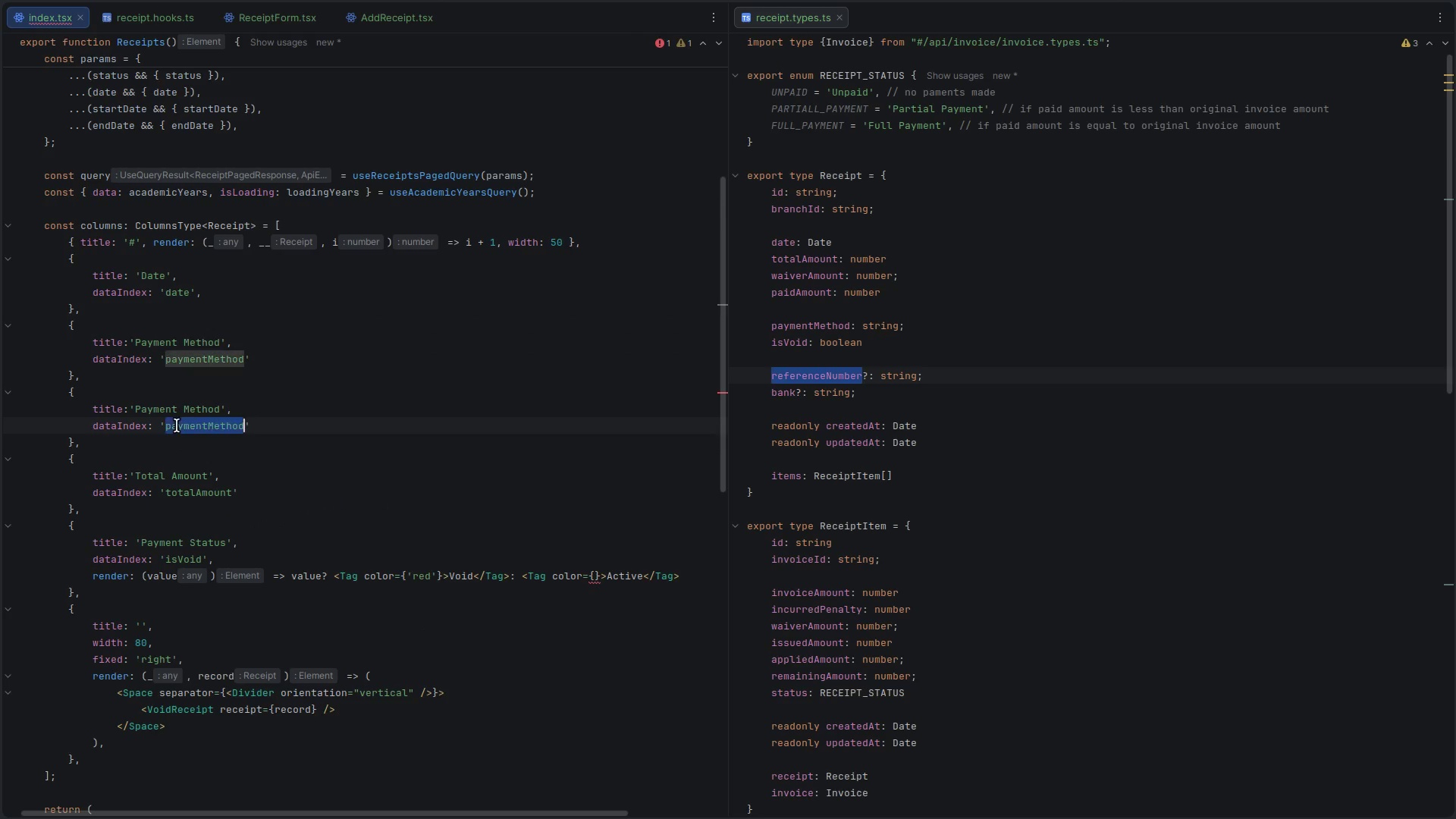 
key(Control+V)
 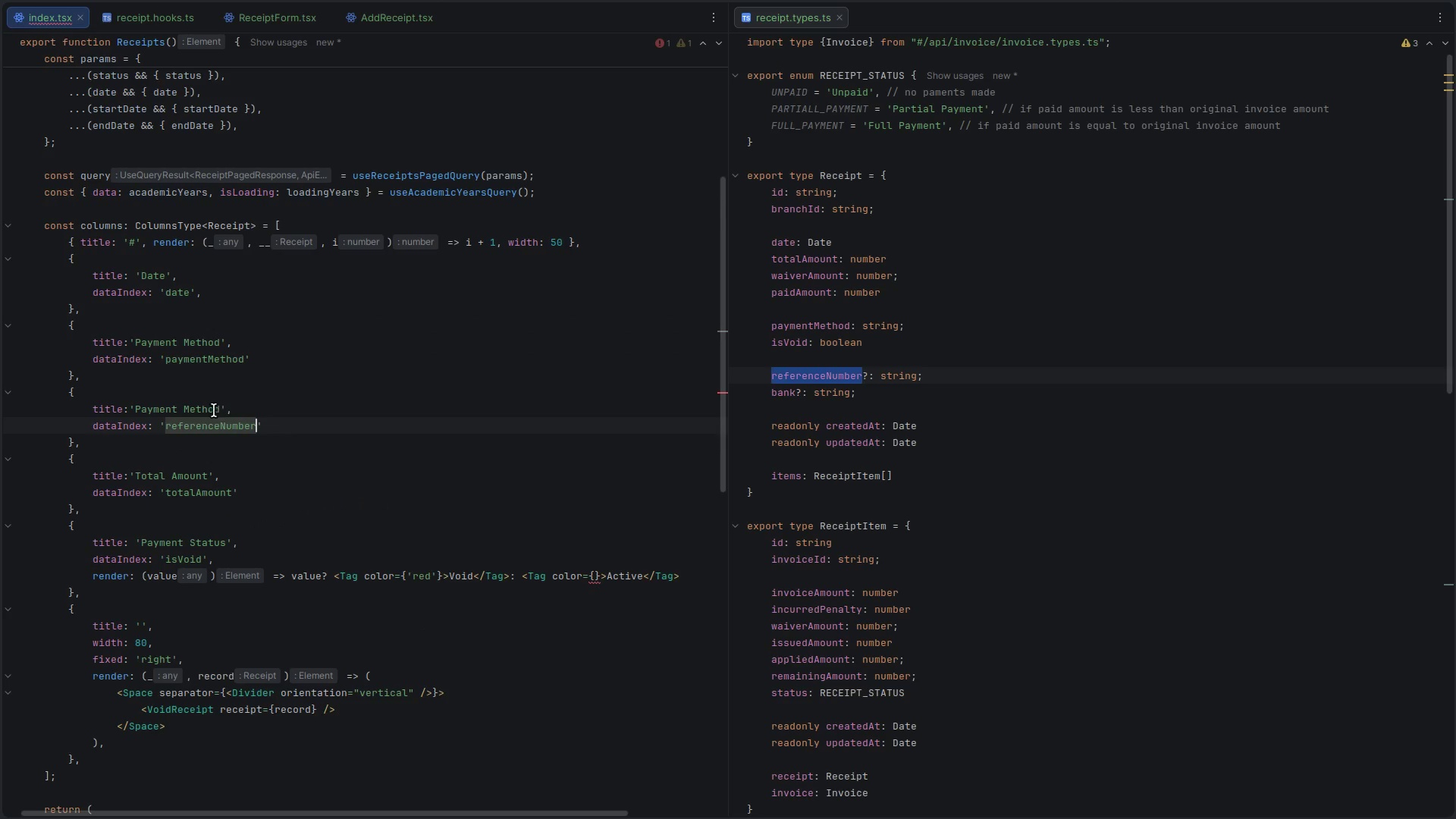 
double_click([208, 410])
 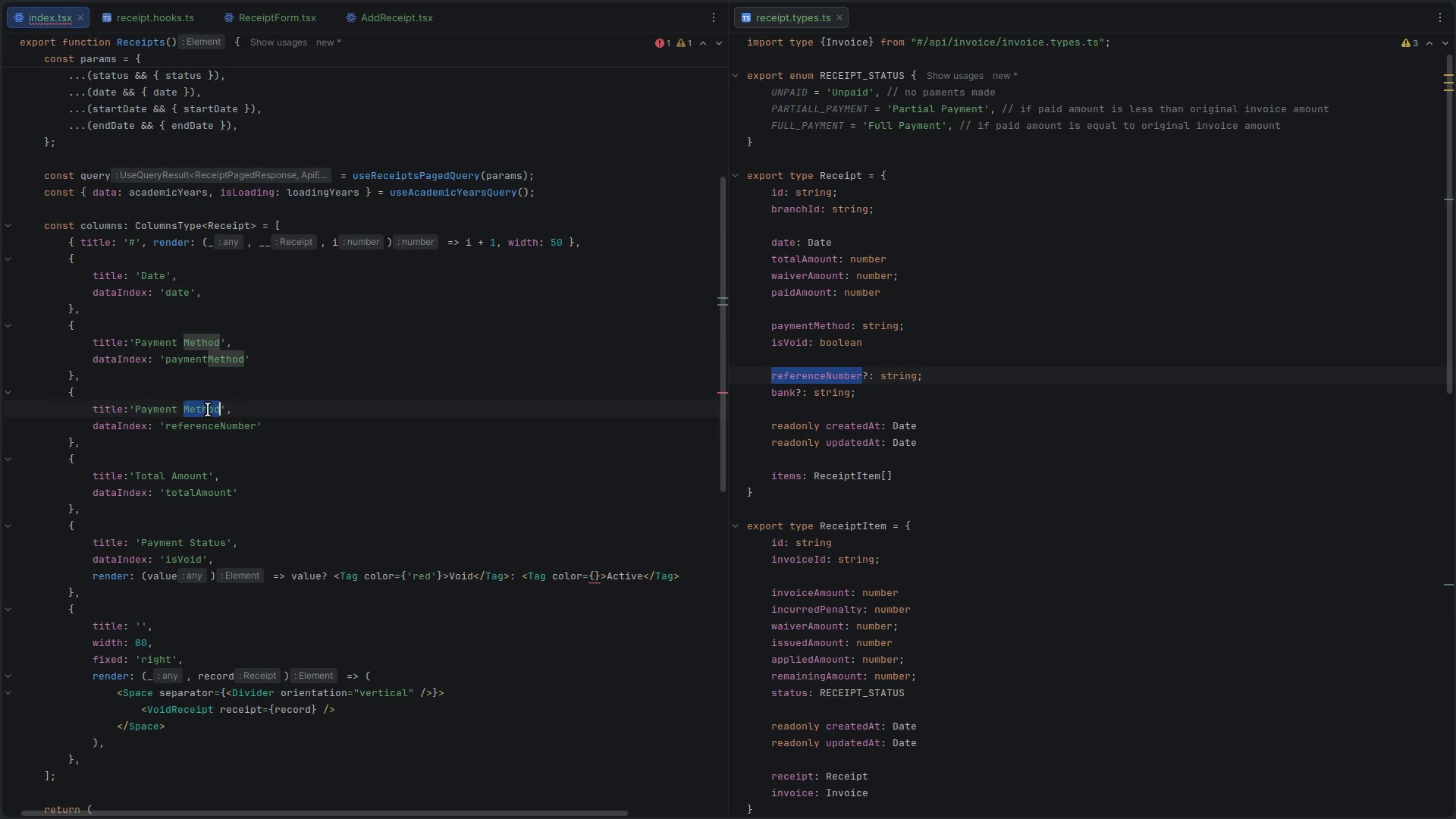 
hold_key(key=Backspace, duration=0.6)
 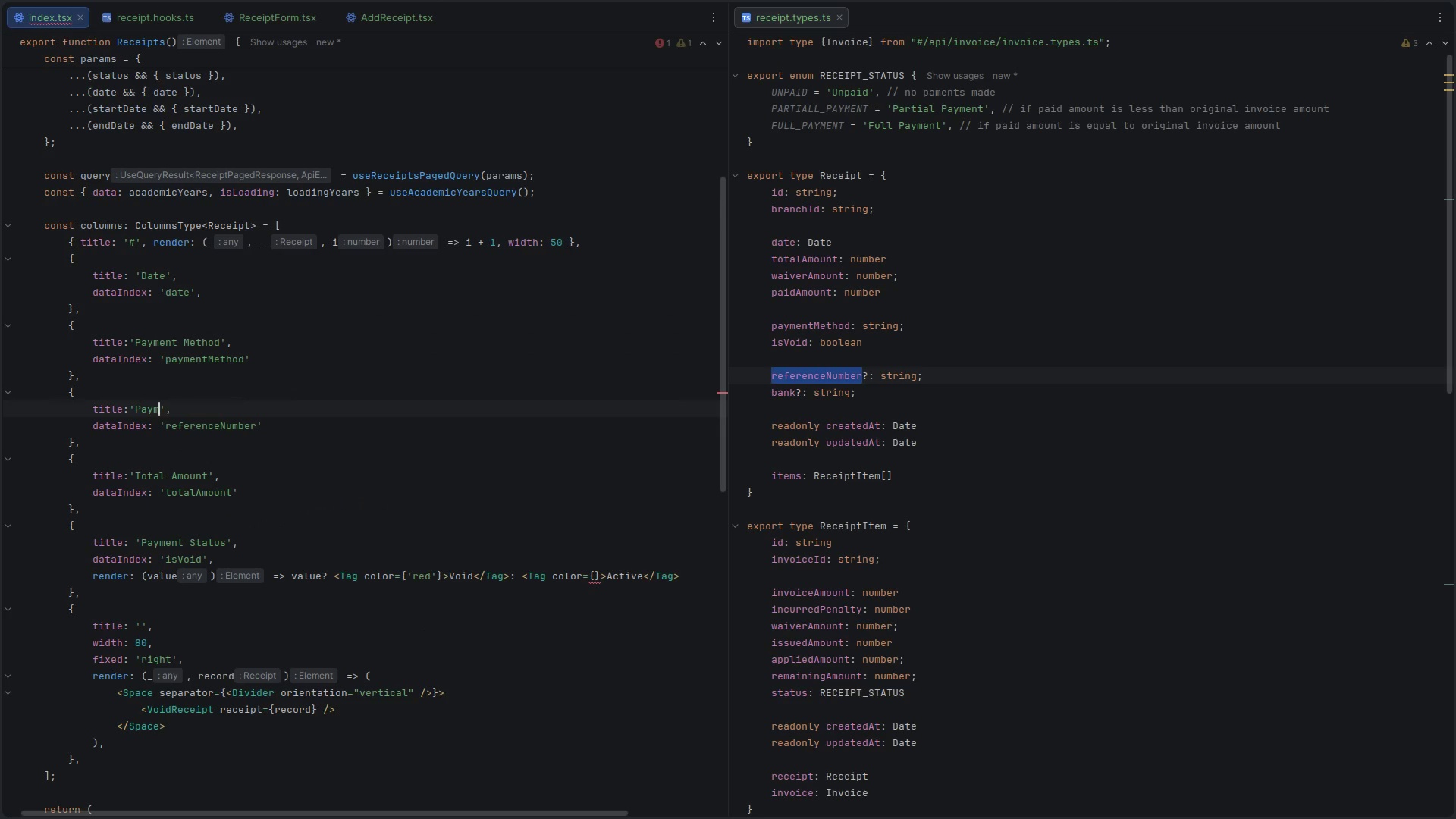 
key(Backspace)
 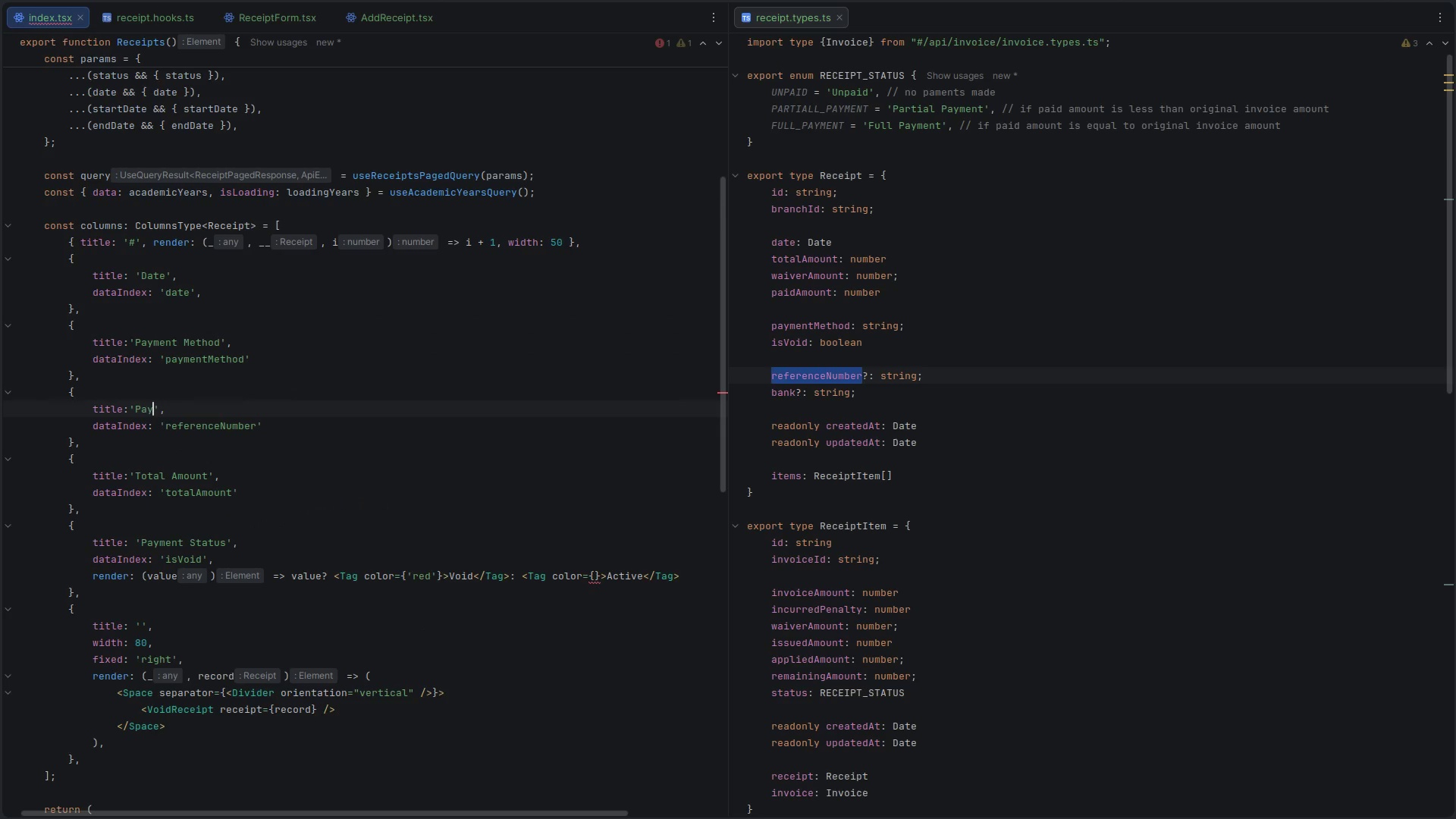 
key(Backspace)
 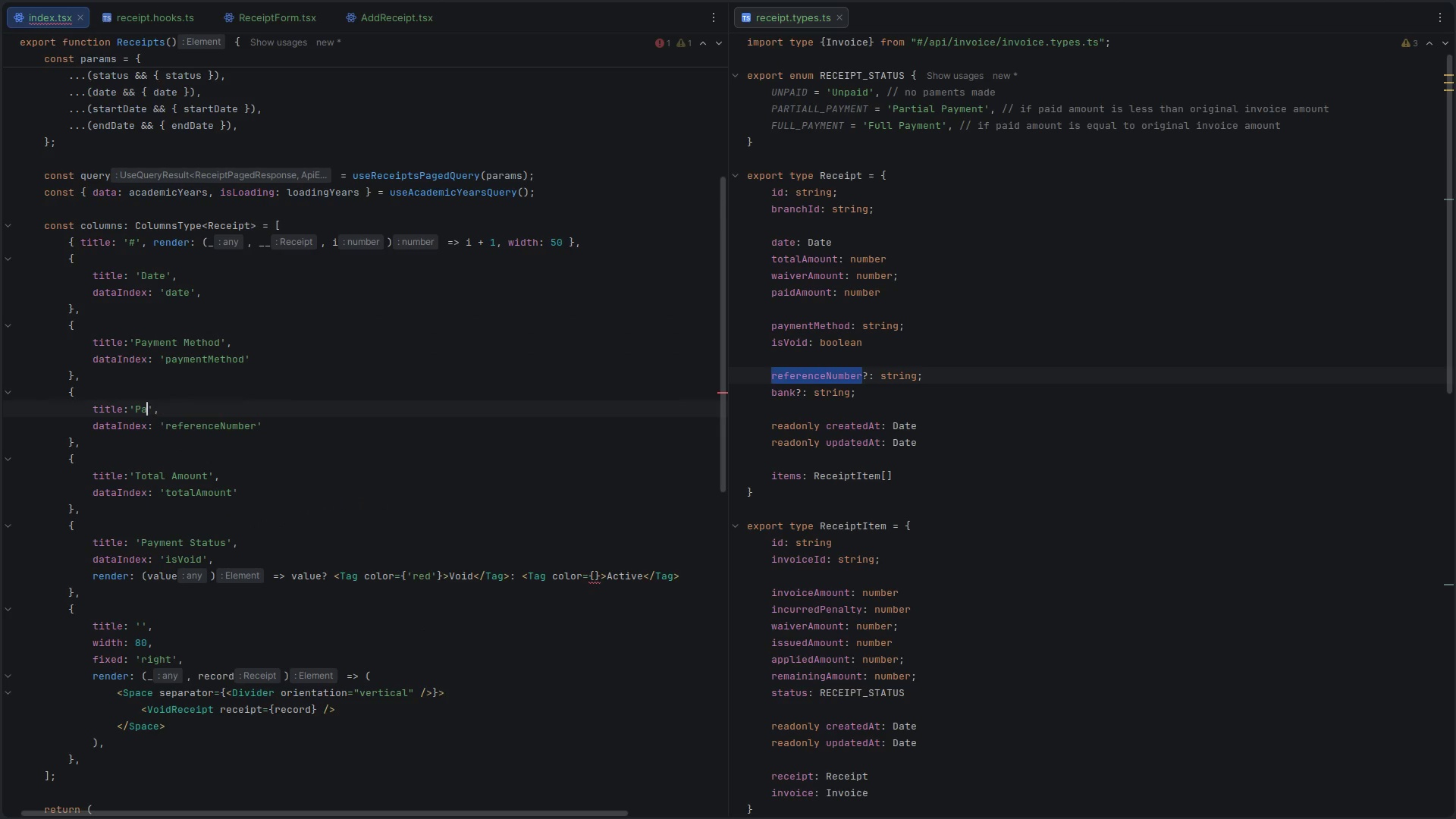 
key(Backspace)
 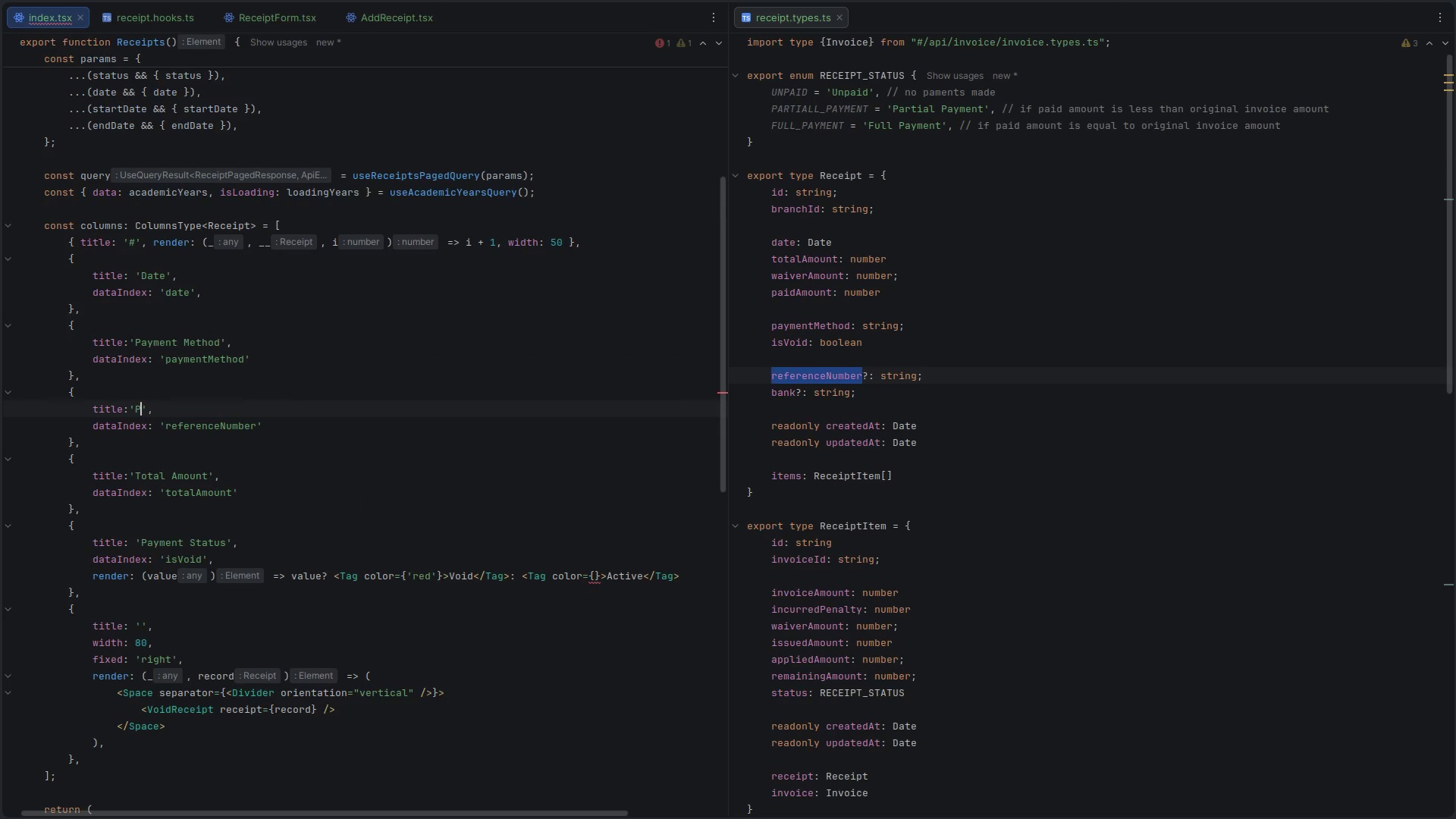 
key(Backspace)
 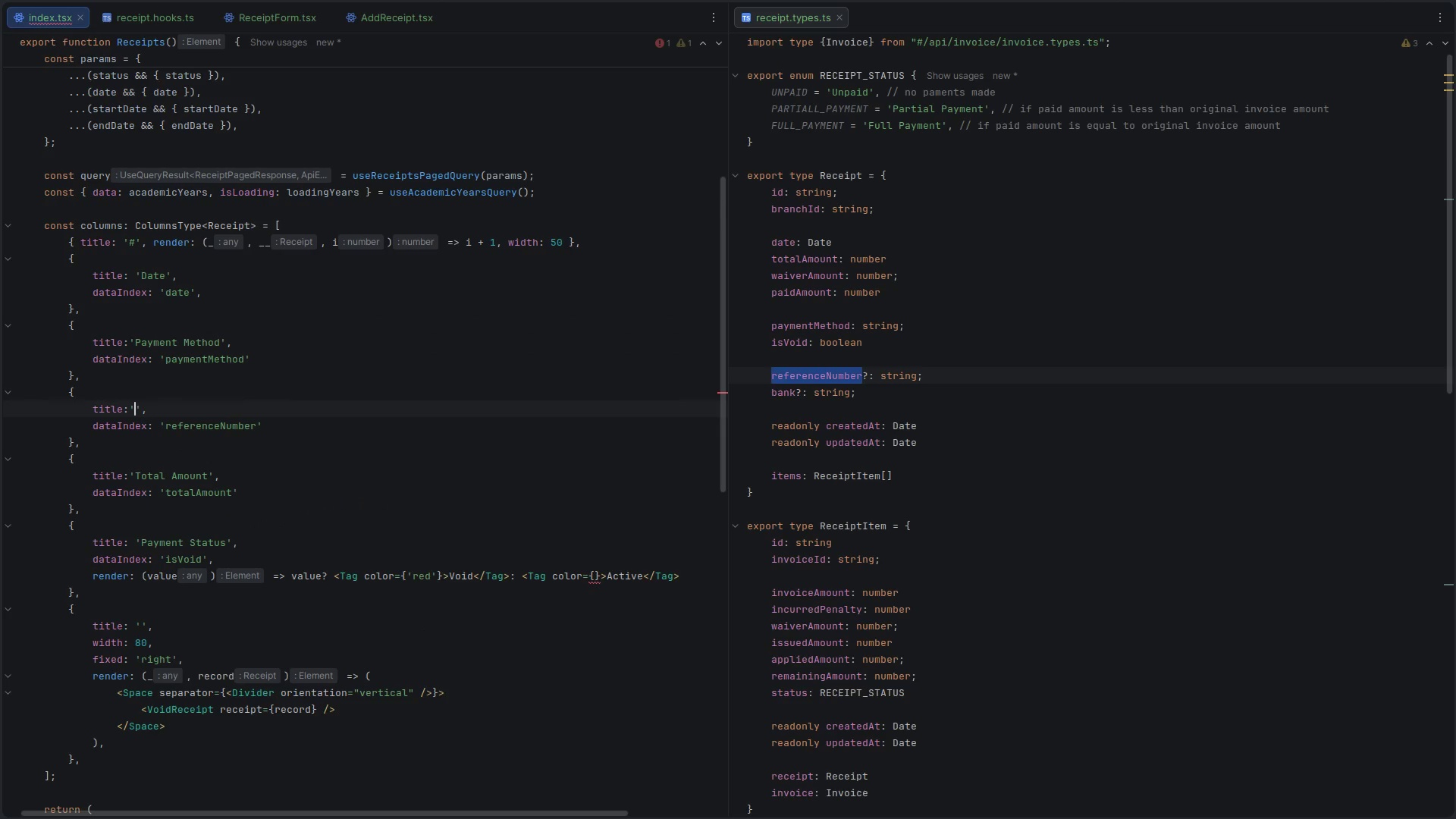 
key(Control+ControlLeft)
 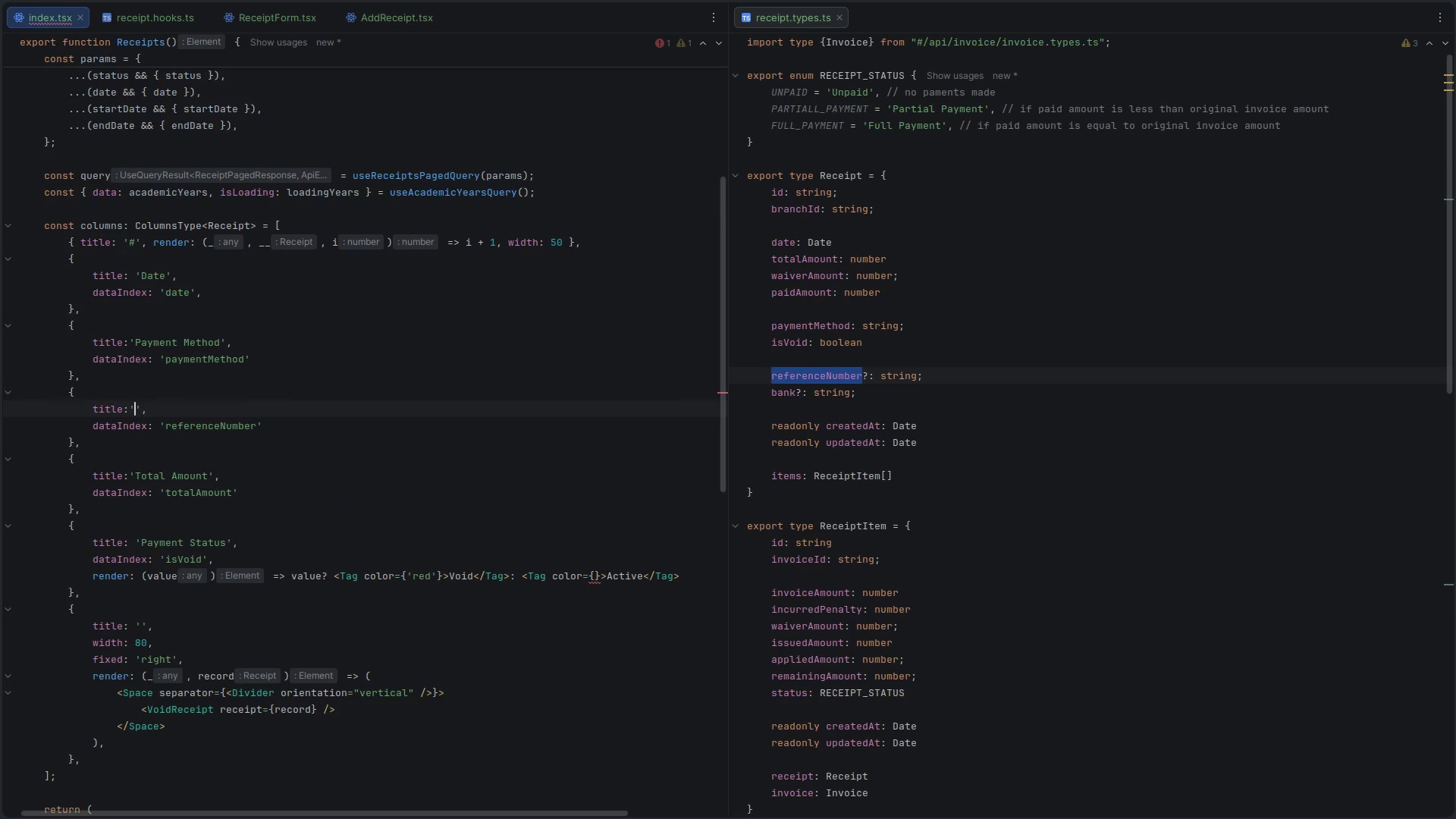 
key(Control+V)
 